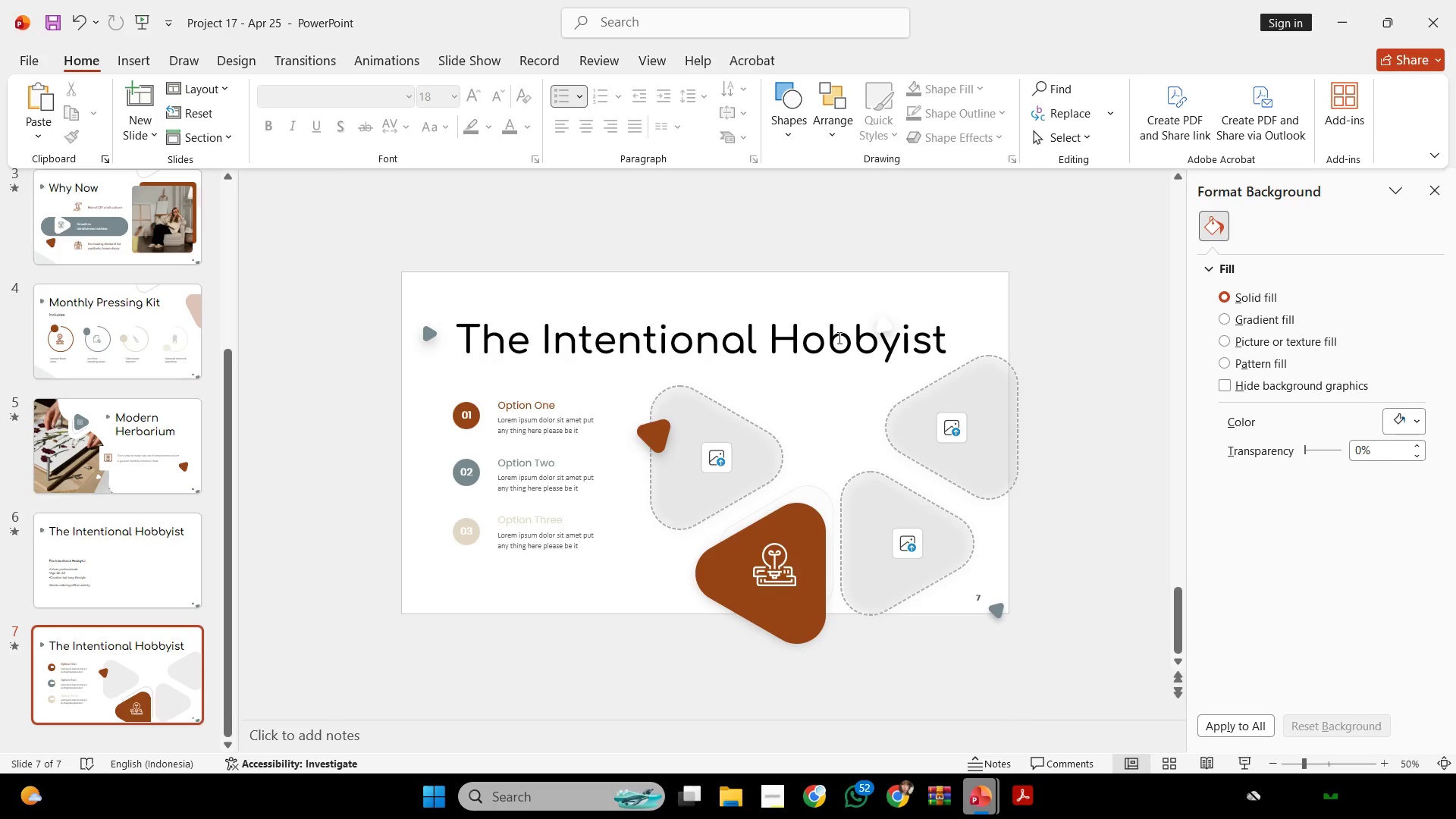 
left_click([828, 289])
 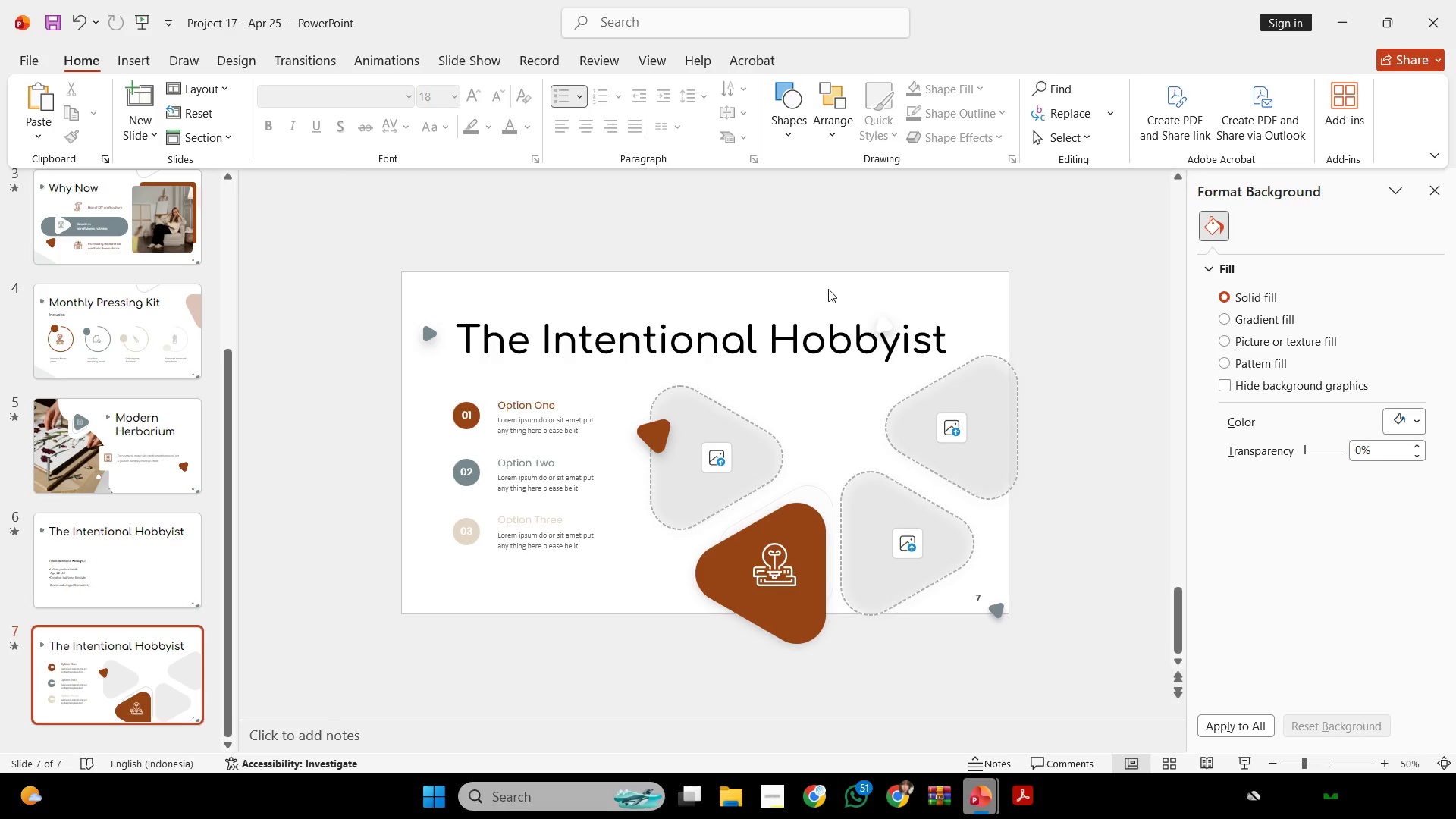 
wait(17.92)
 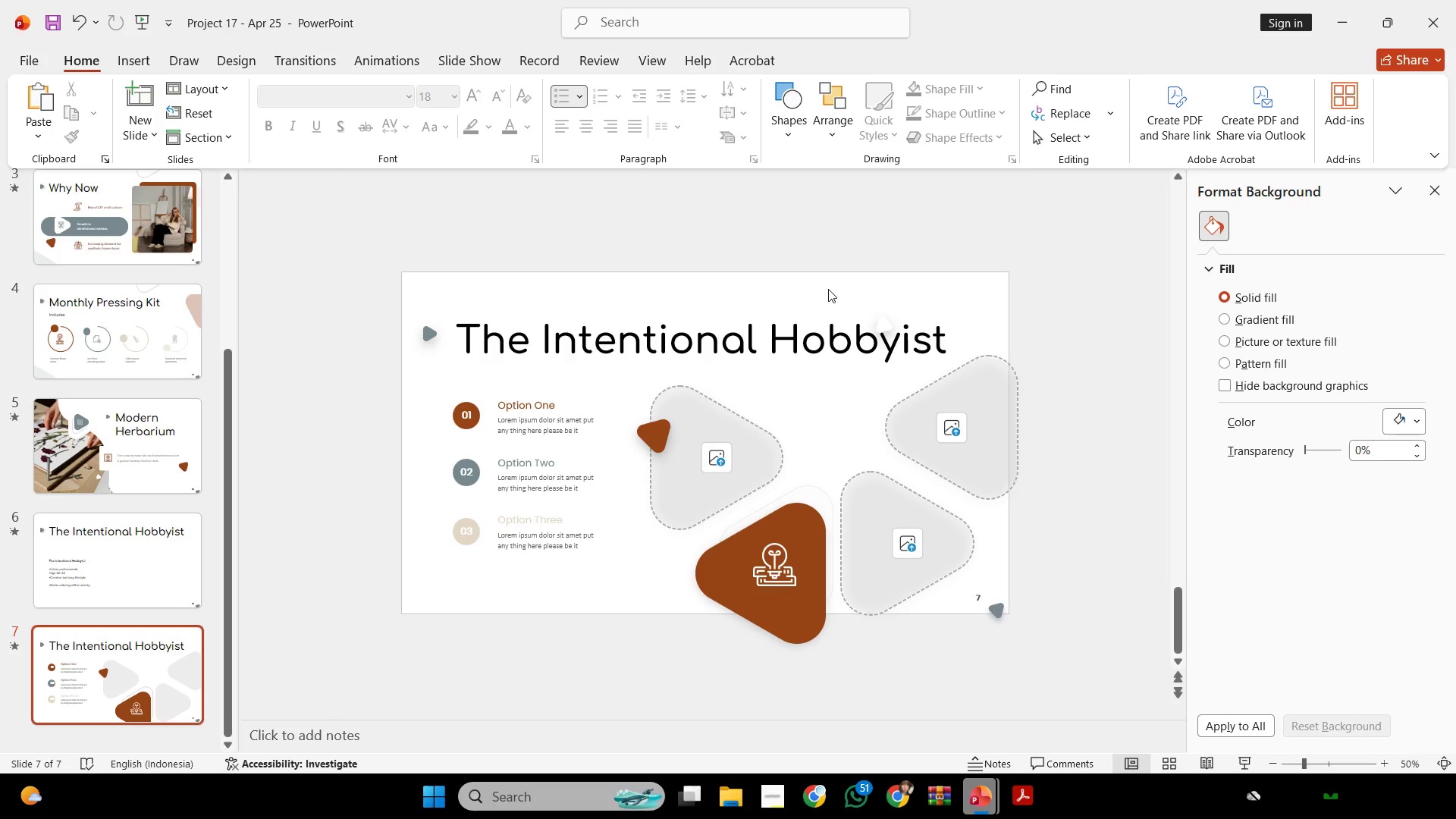 
left_click([878, 288])
 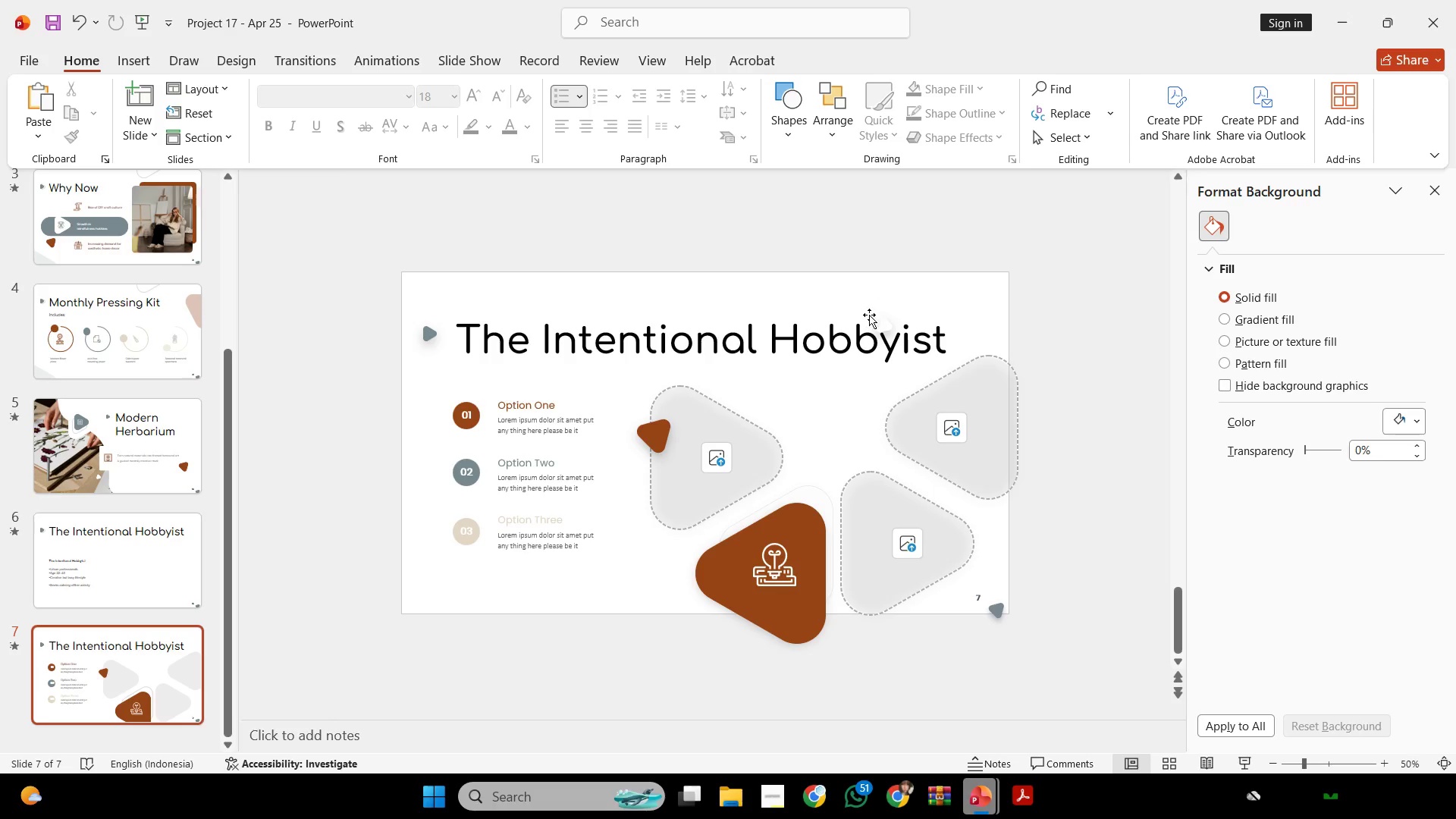 
left_click([871, 315])
 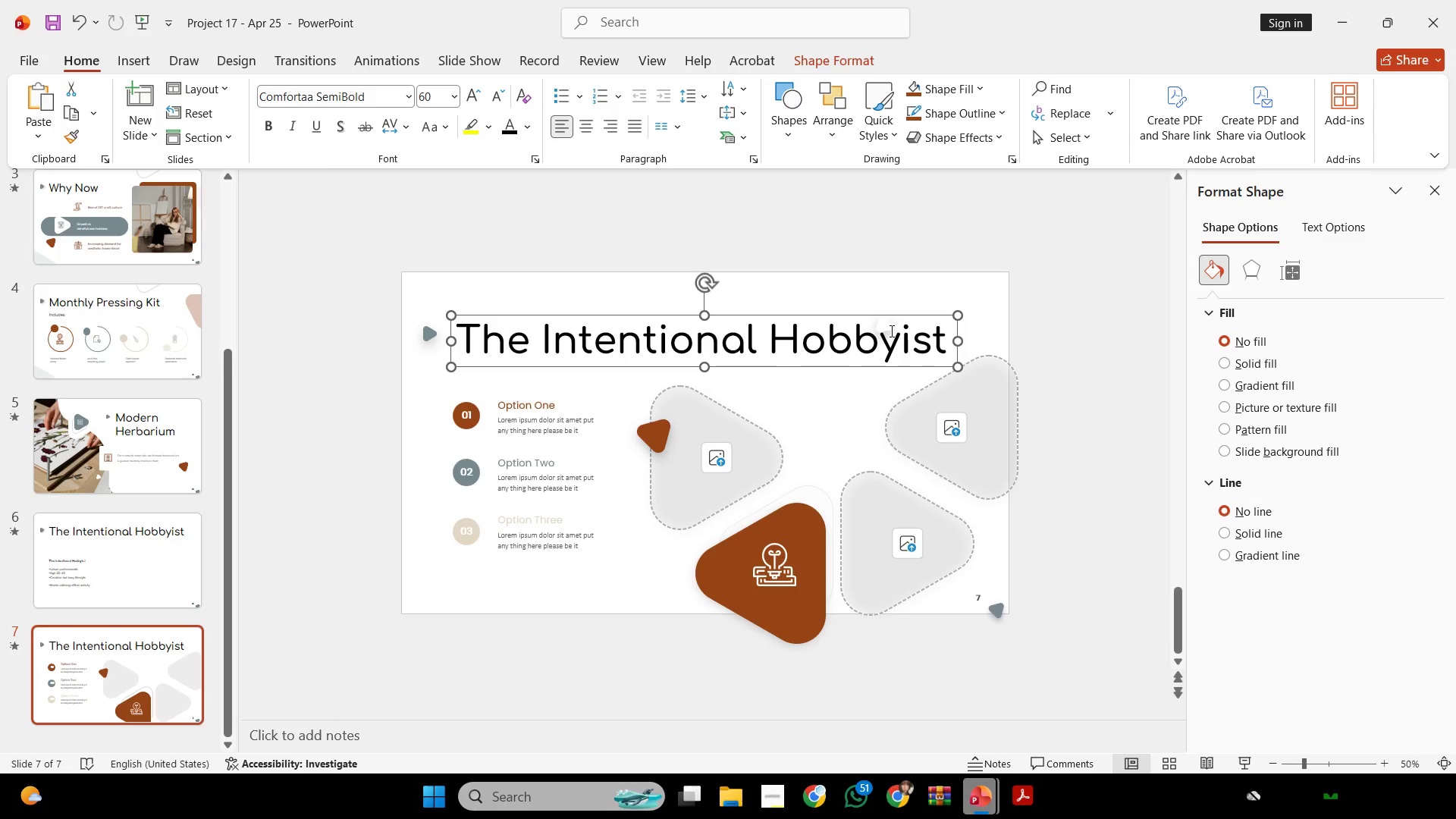 
left_click([890, 331])
 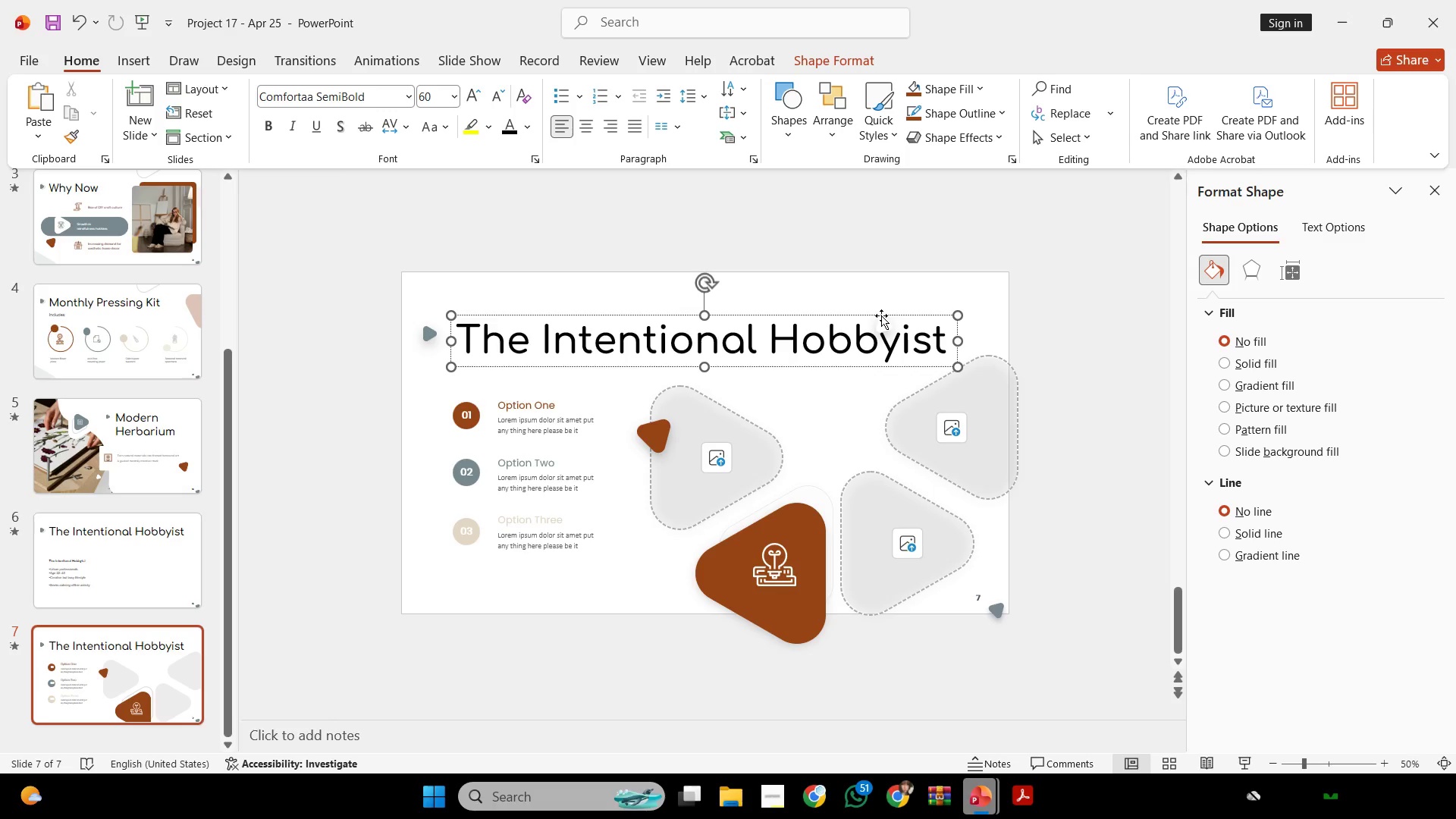 
left_click([881, 315])
 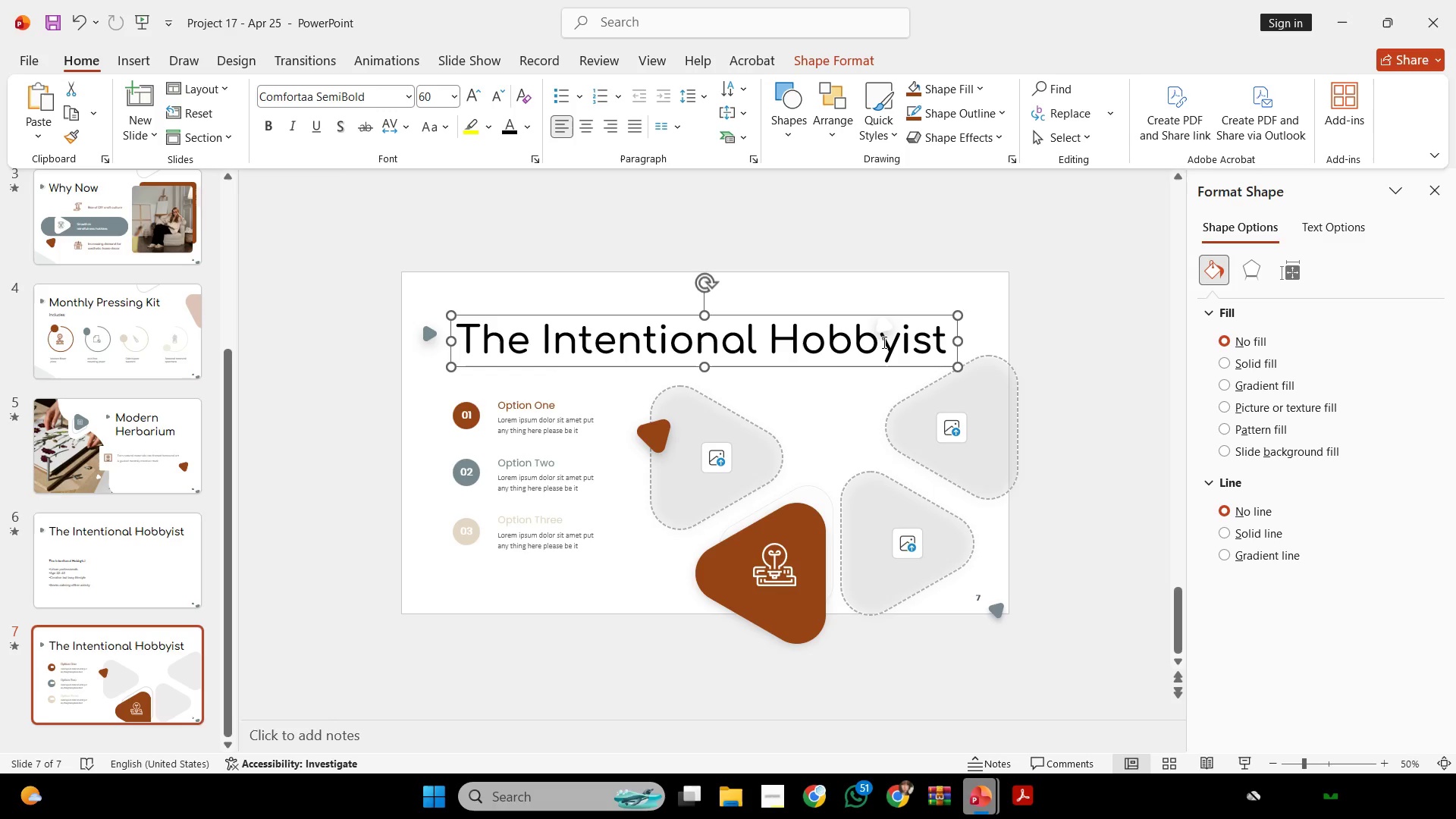 
left_click([883, 316])
 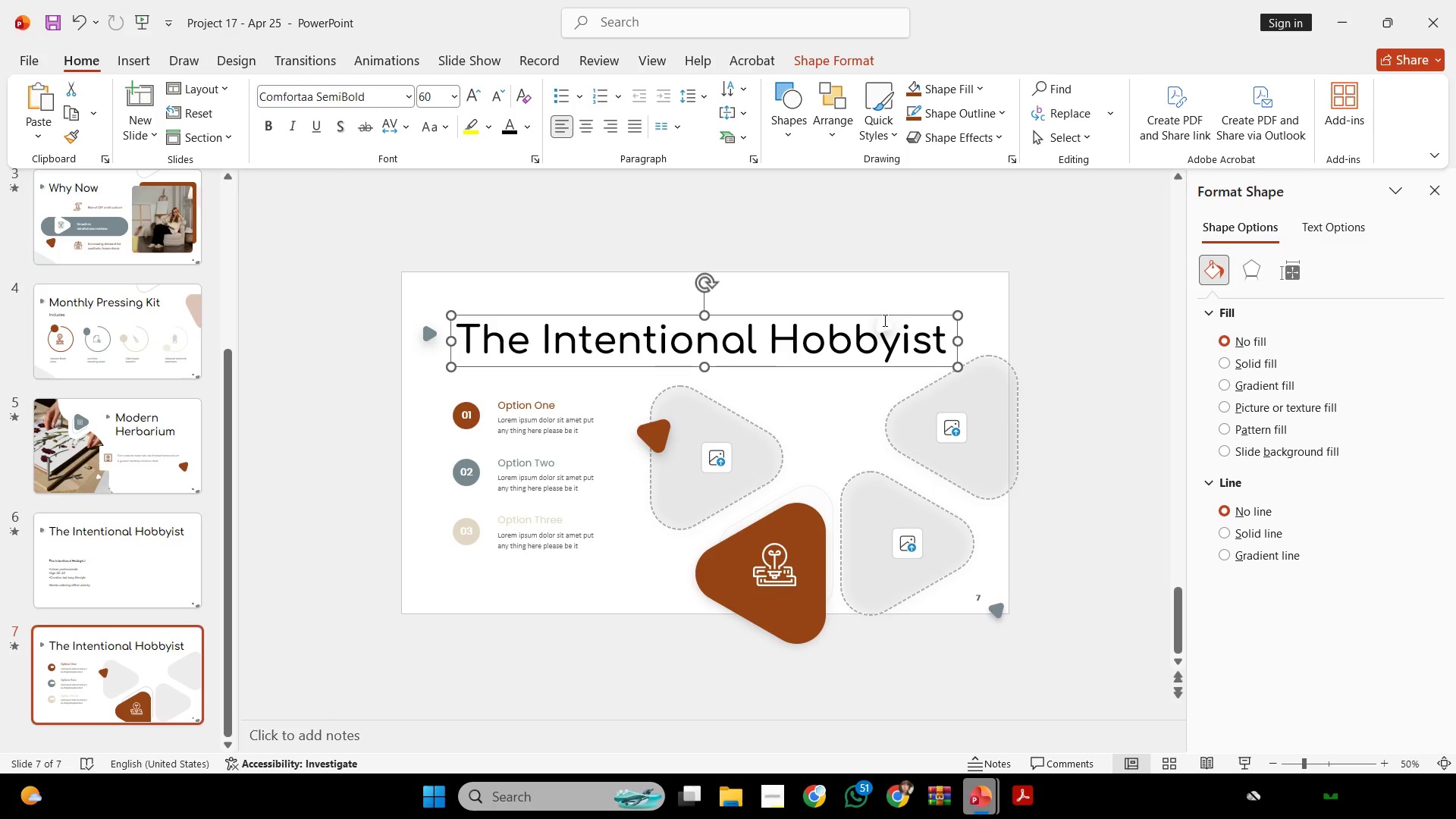 
left_click([883, 320])
 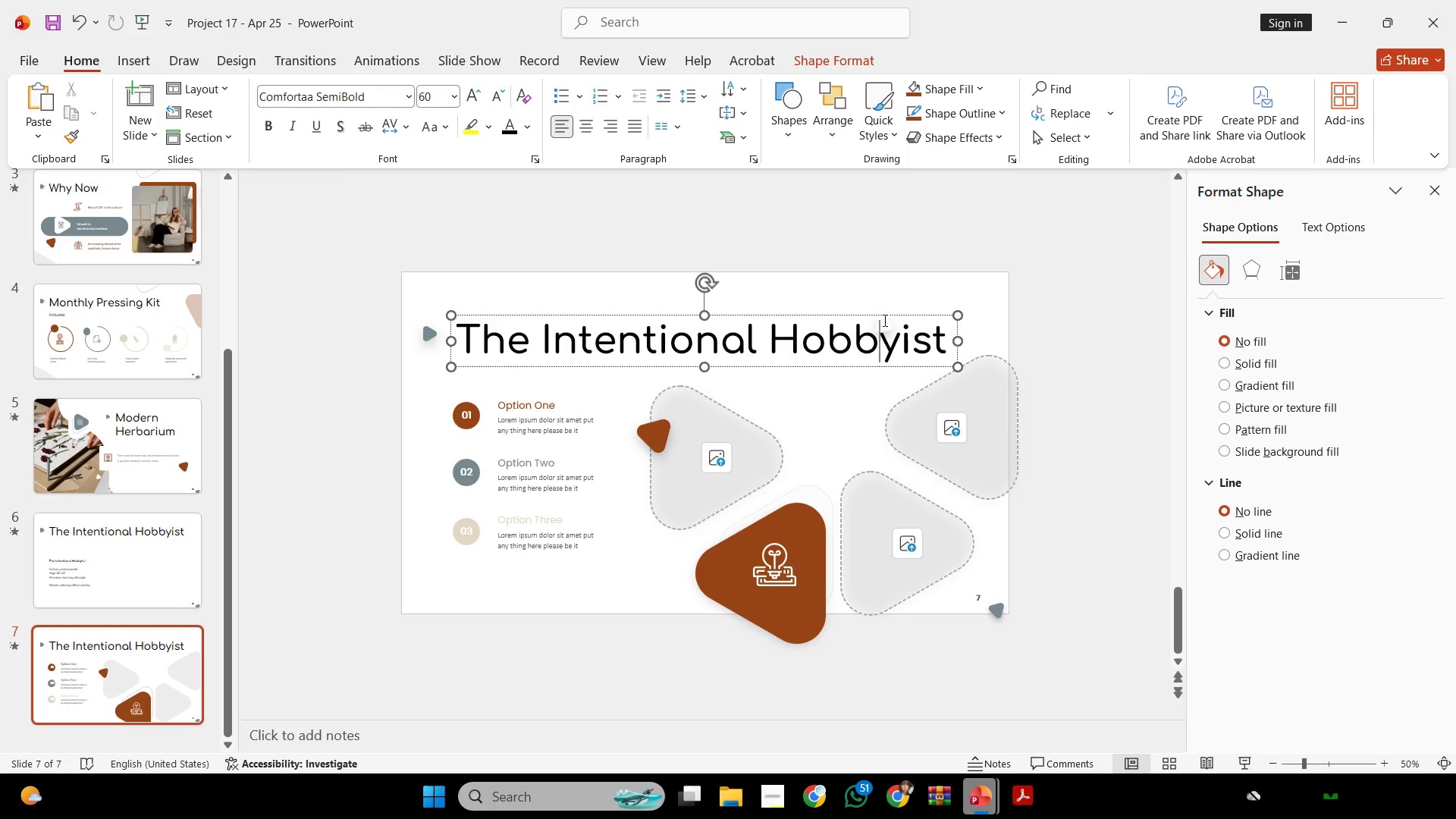 
wait(13.83)
 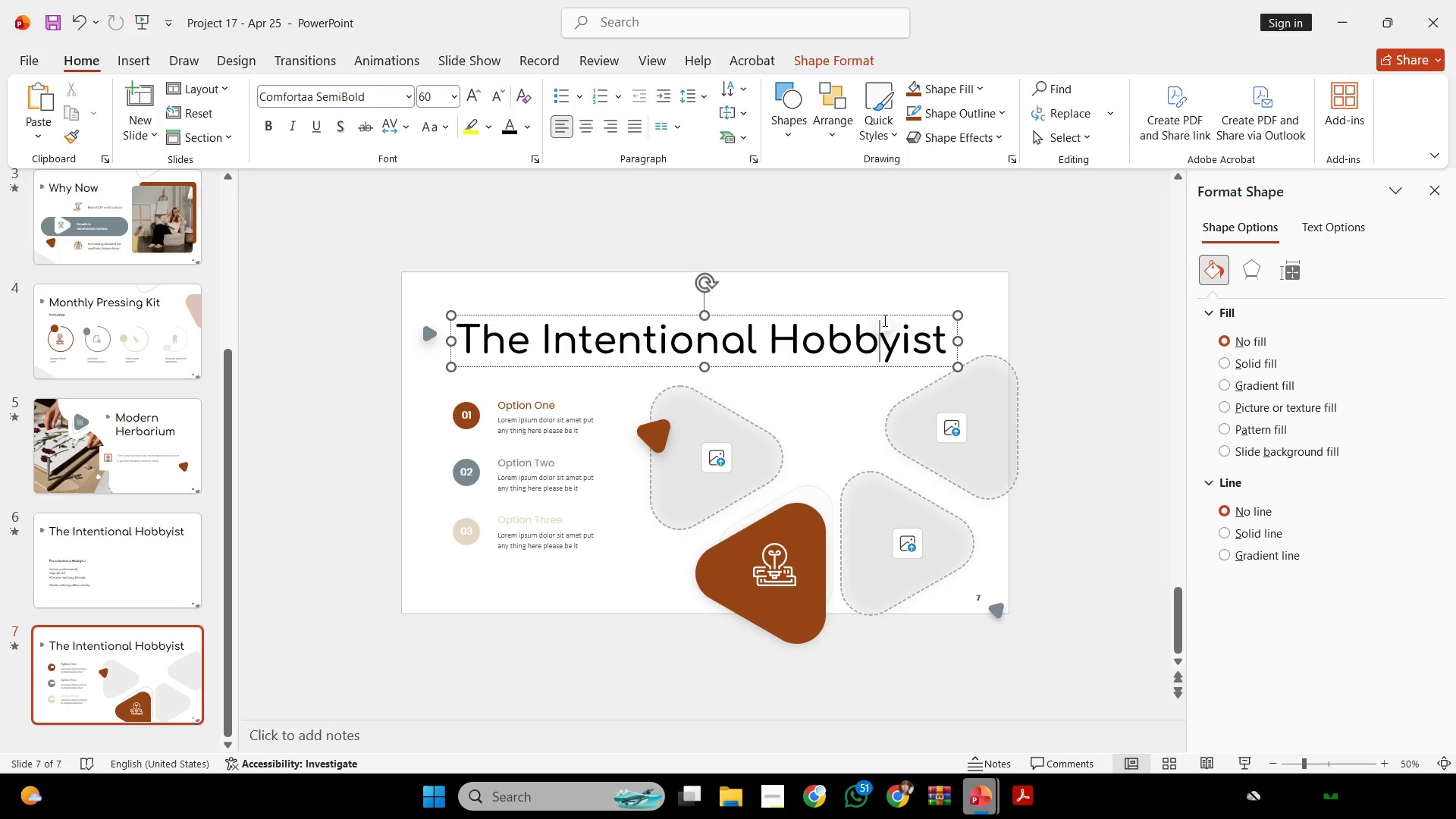 
left_click_drag(start_coordinate=[865, 291], to_coordinate=[937, 372])
 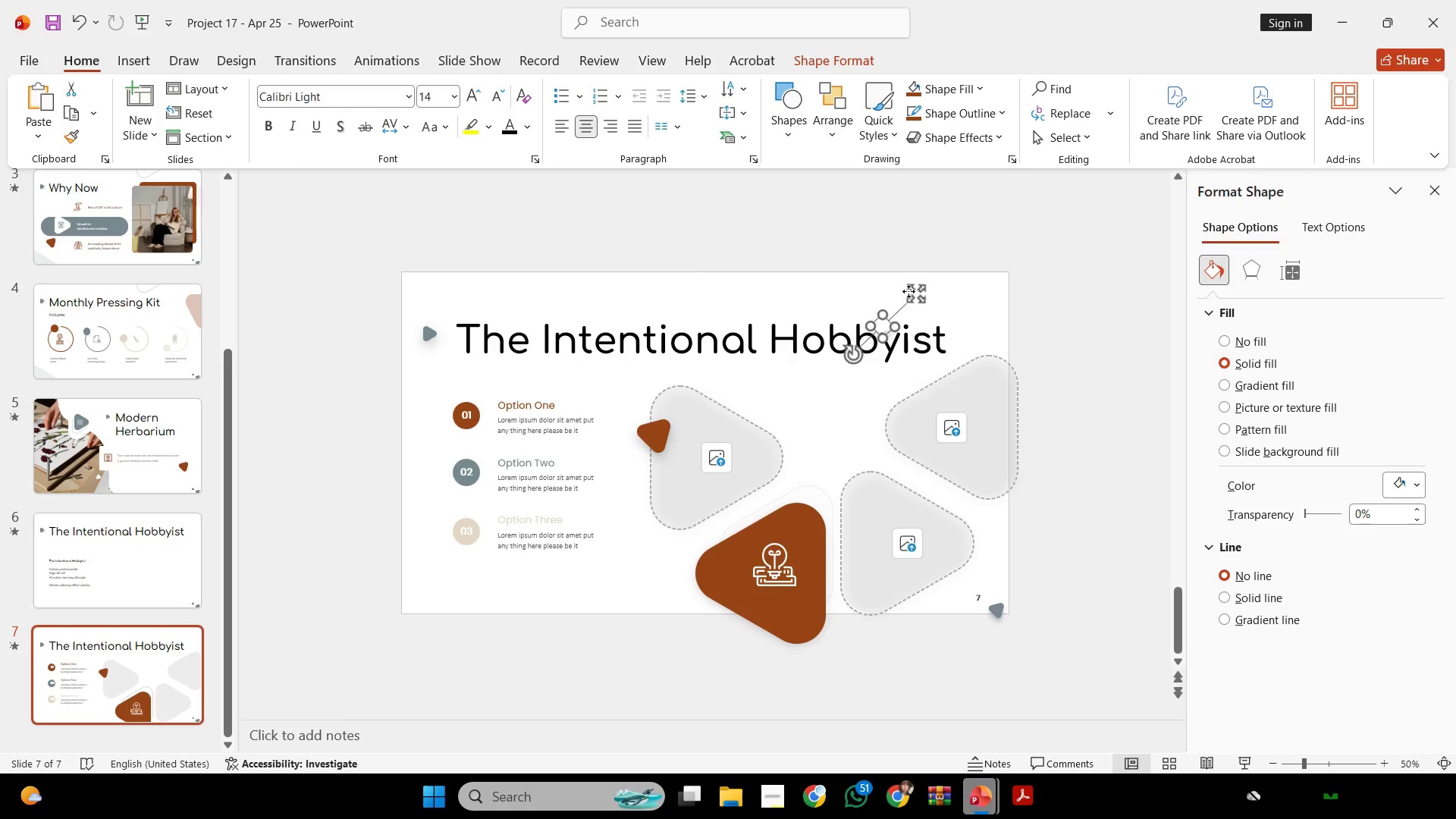 
left_click_drag(start_coordinate=[918, 290], to_coordinate=[1008, 271])
 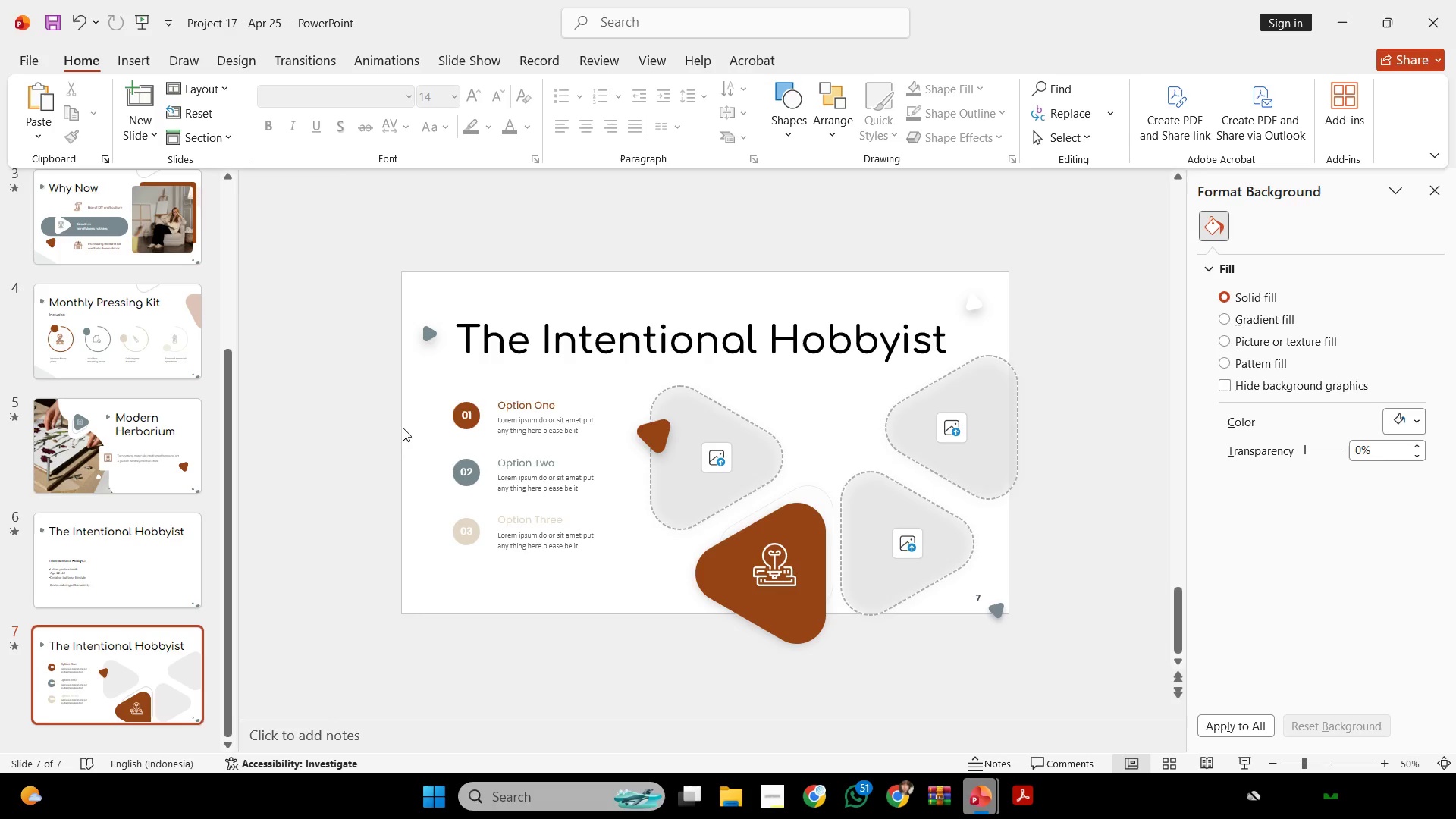 
wait(93.0)
 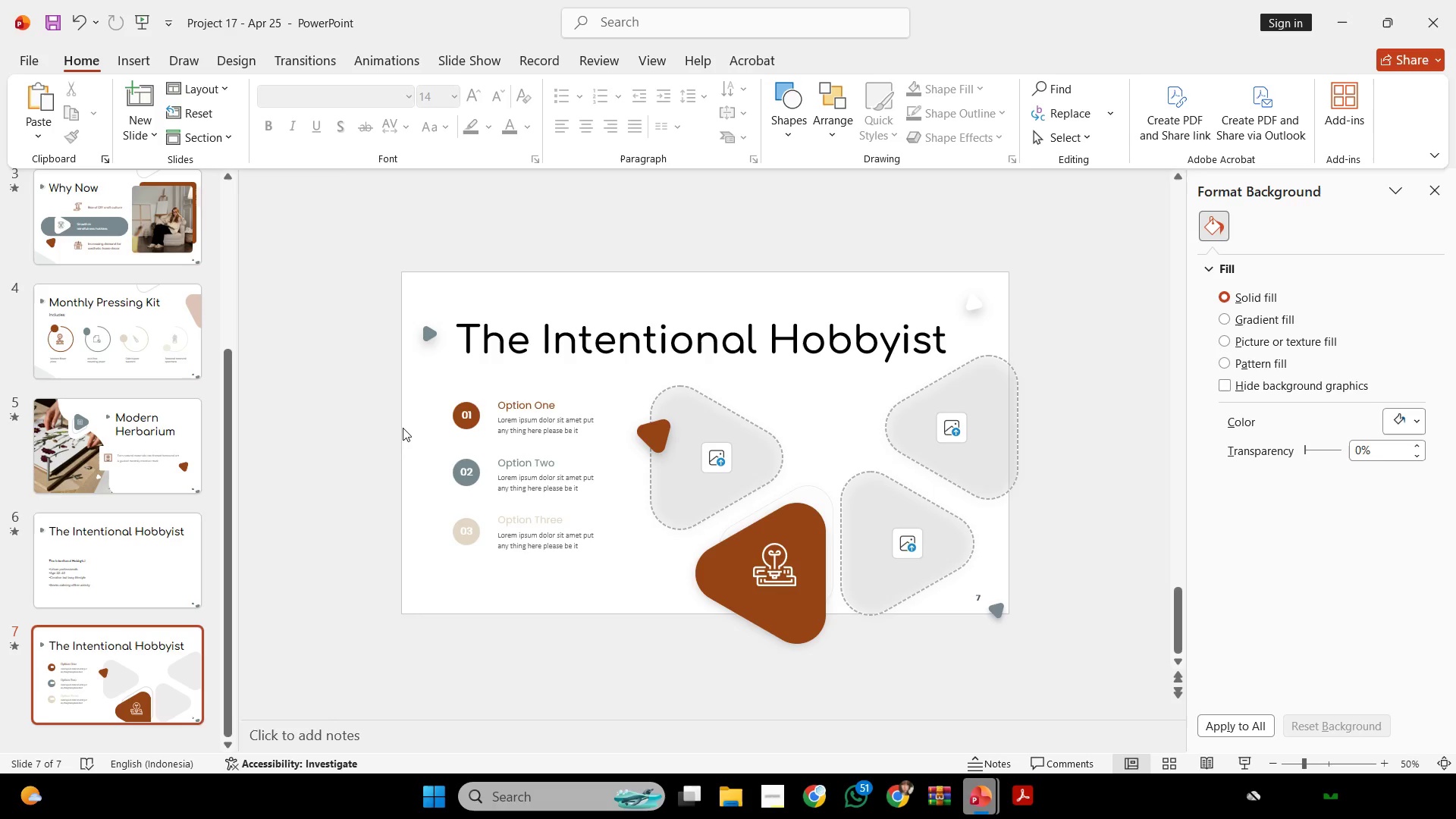 
scroll: coordinate [632, 591], scroll_direction: up, amount: 1.0
 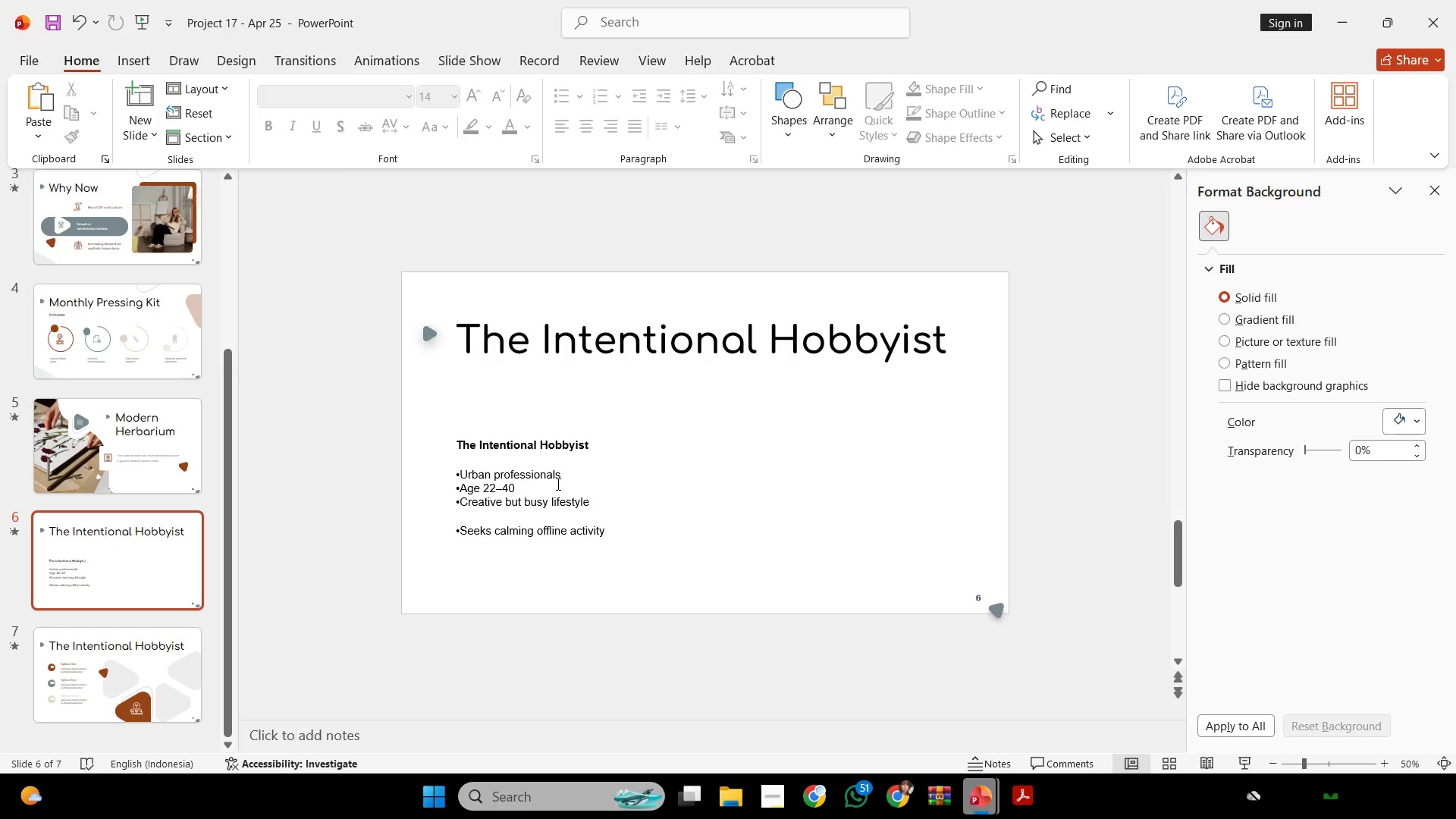 
left_click([557, 484])
 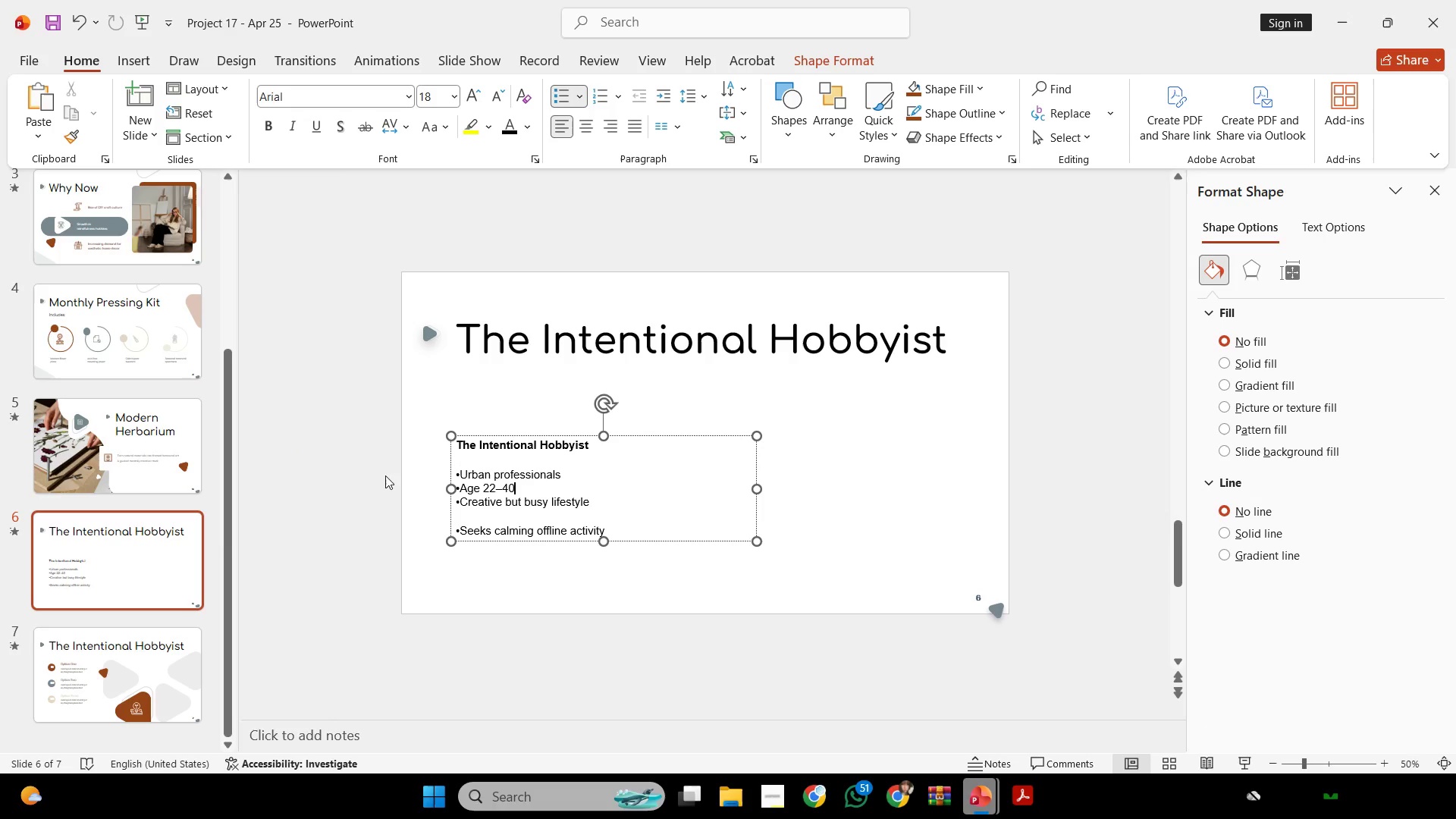 
left_click_drag(start_coordinate=[470, 466], to_coordinate=[707, 545])
 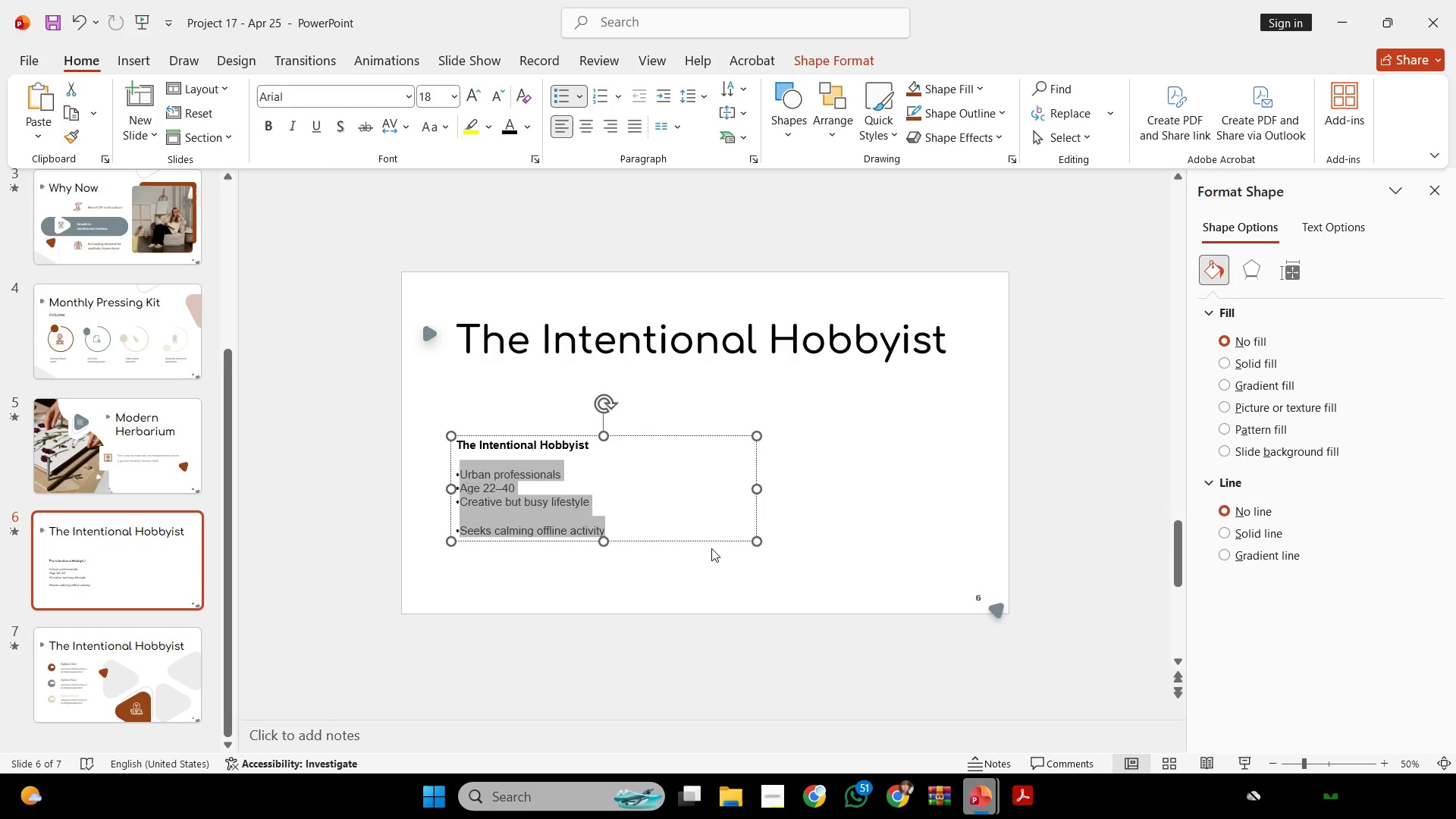 
key(Control+C)
 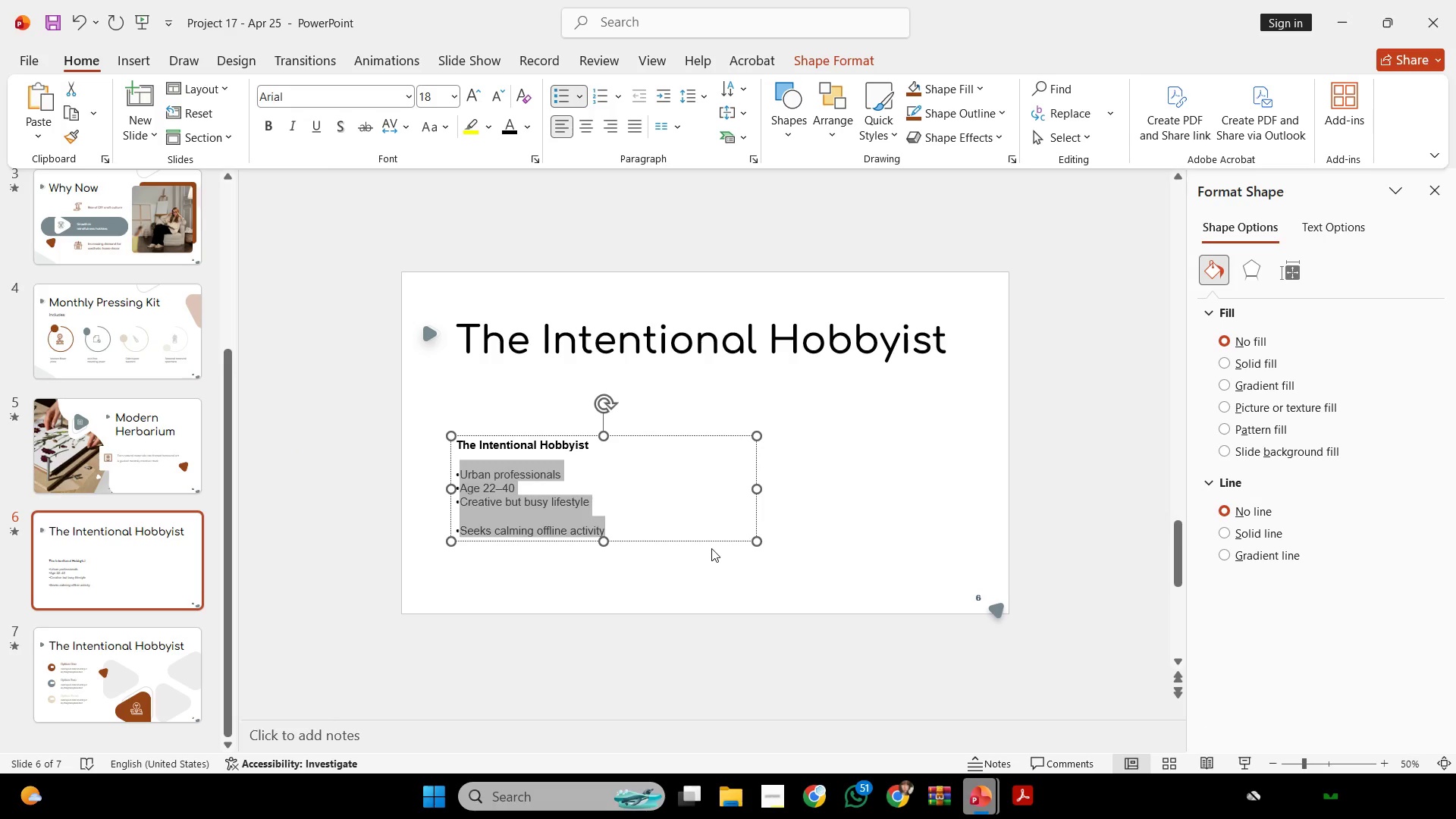 
key(Control+C)
 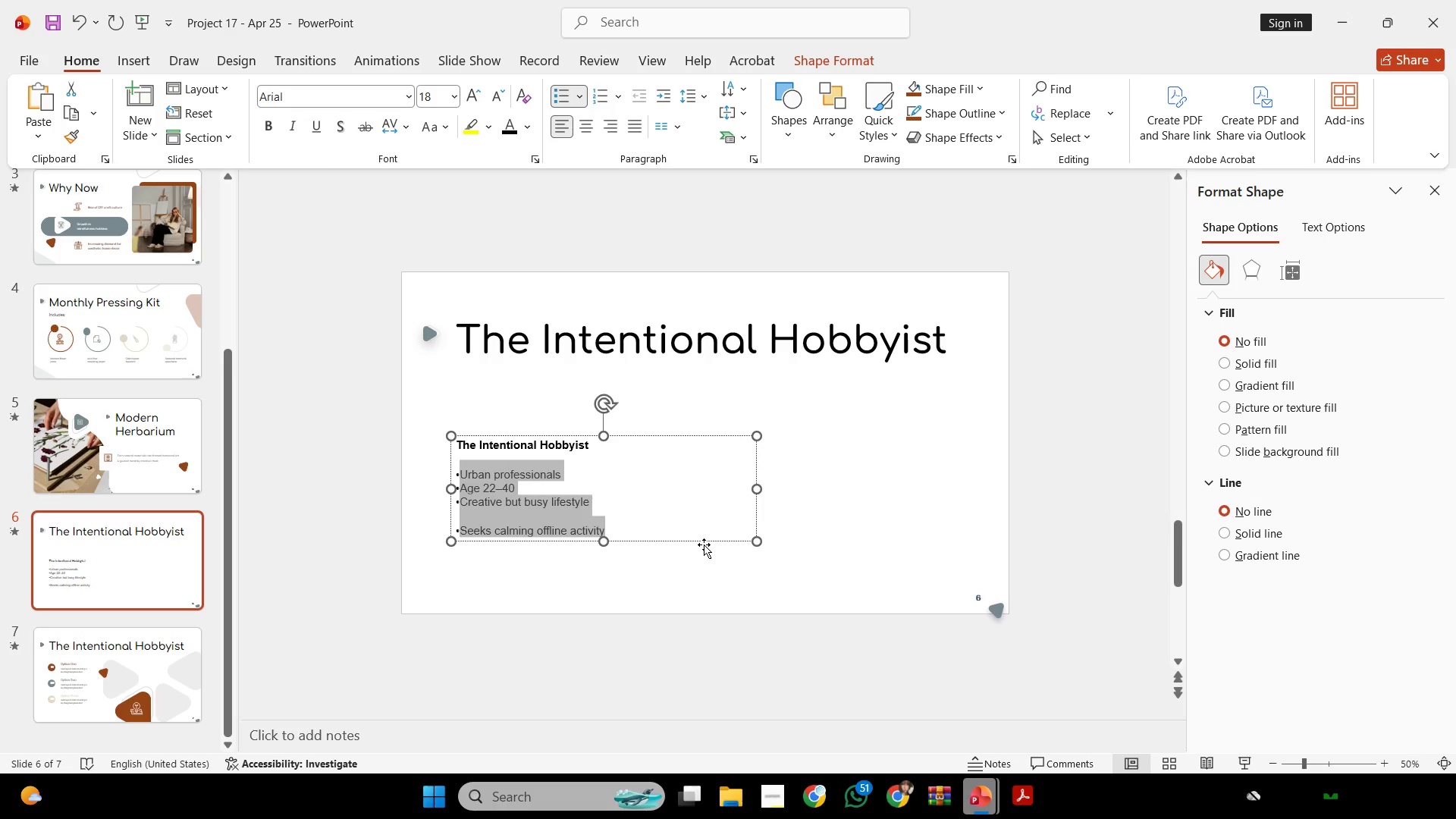 
wait(6.38)
 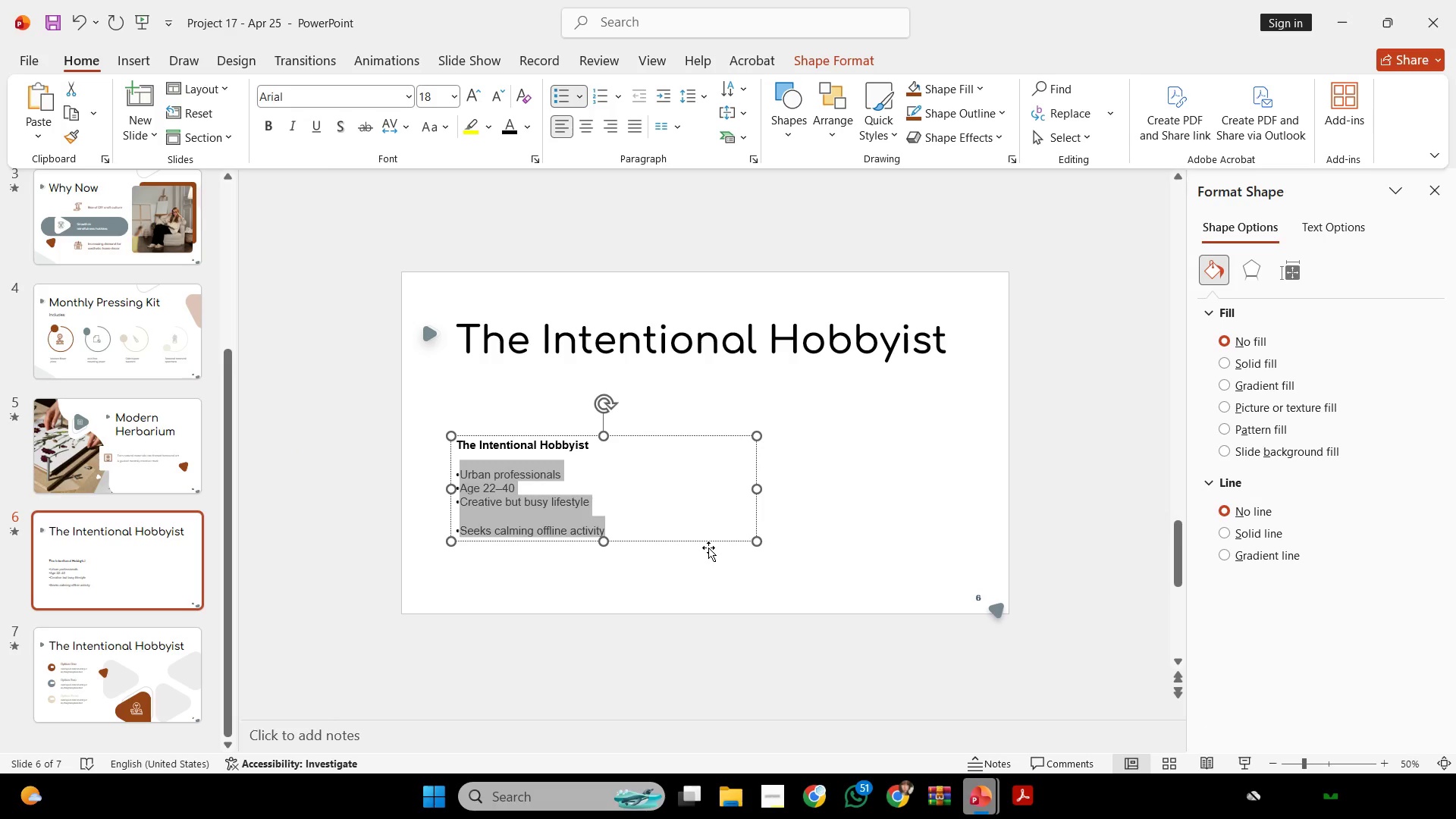 
key(Control+C)
 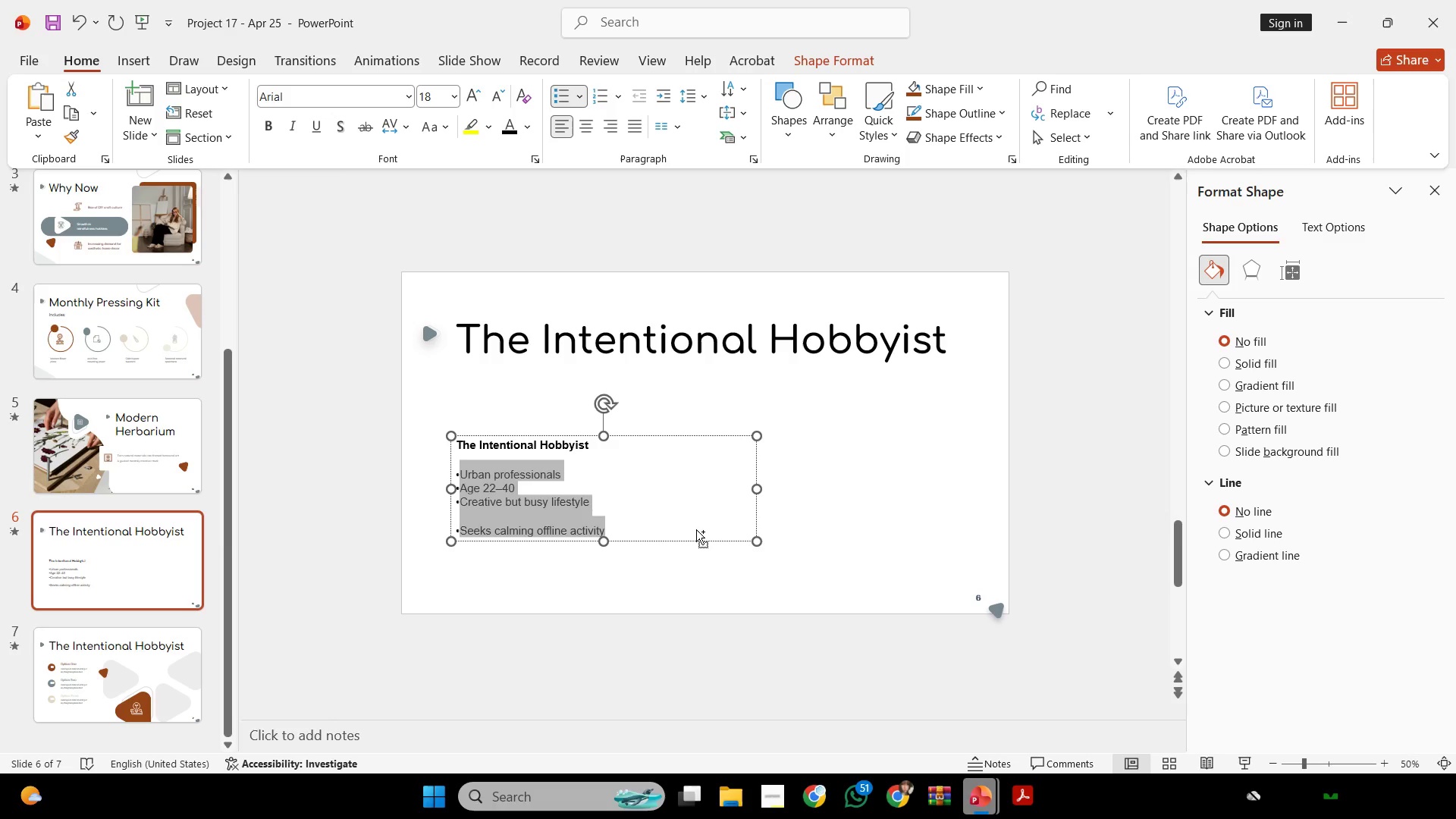 
key(Control+C)
 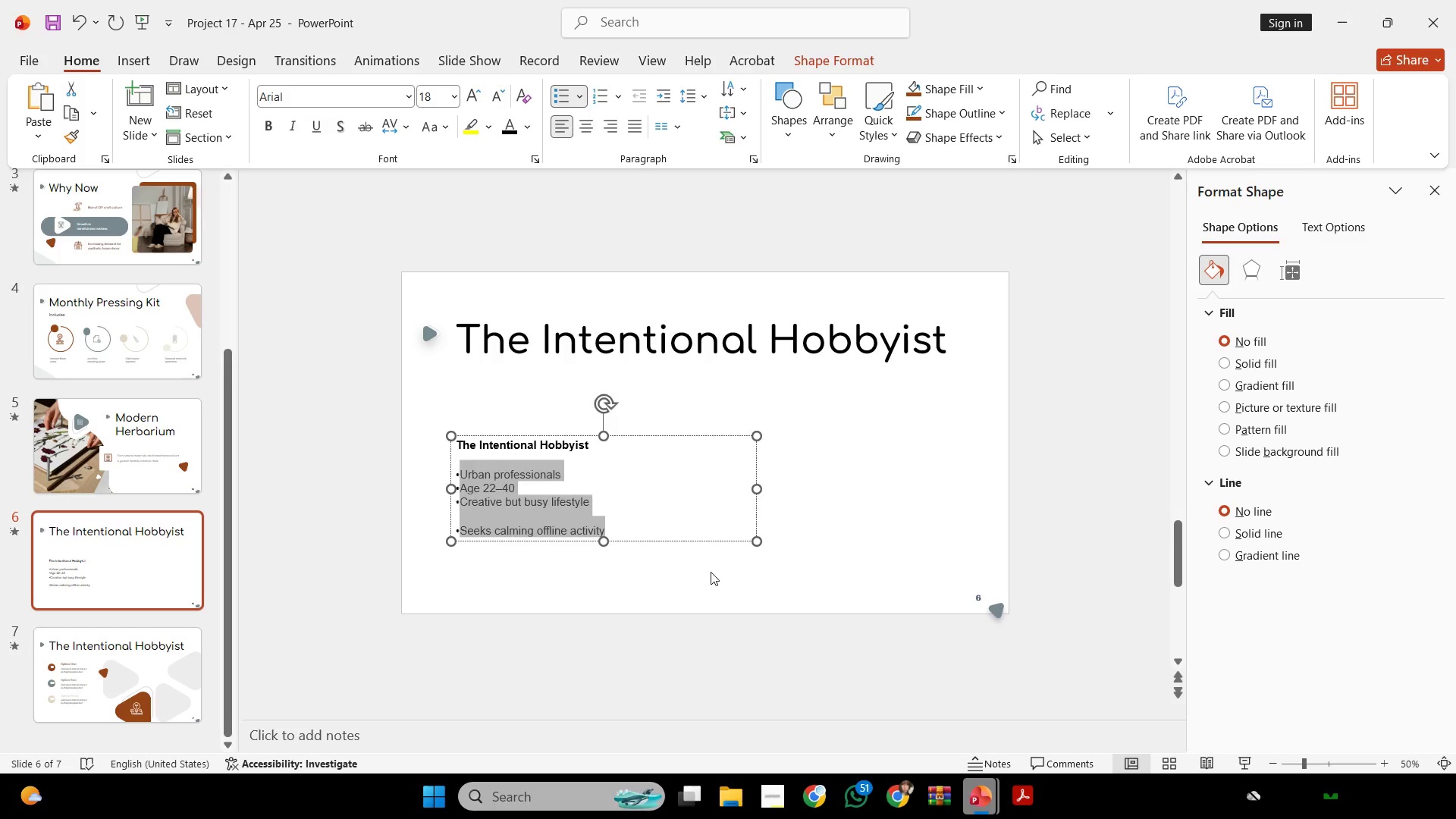 
left_click([711, 572])
 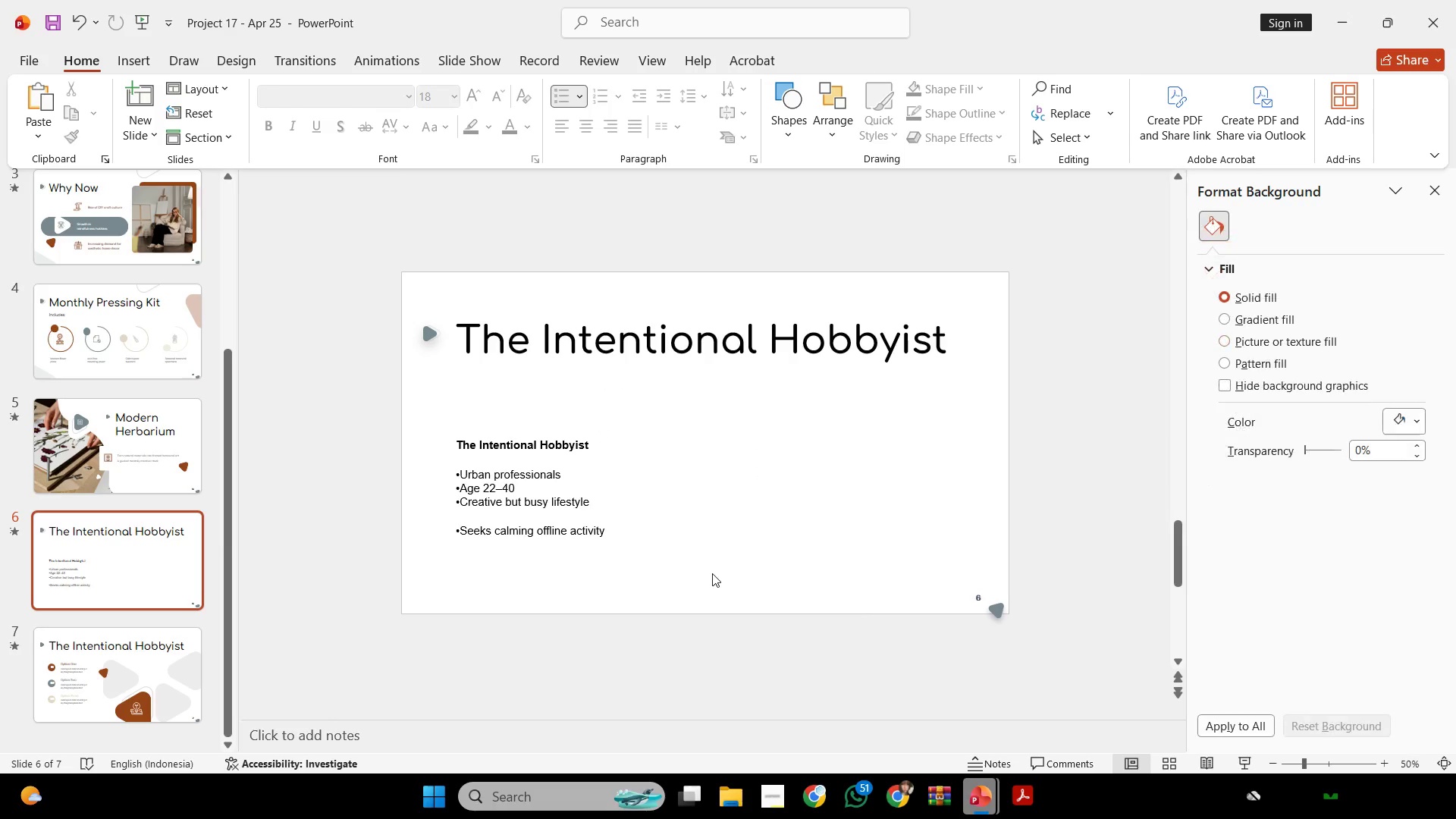 
key(Control+V)
 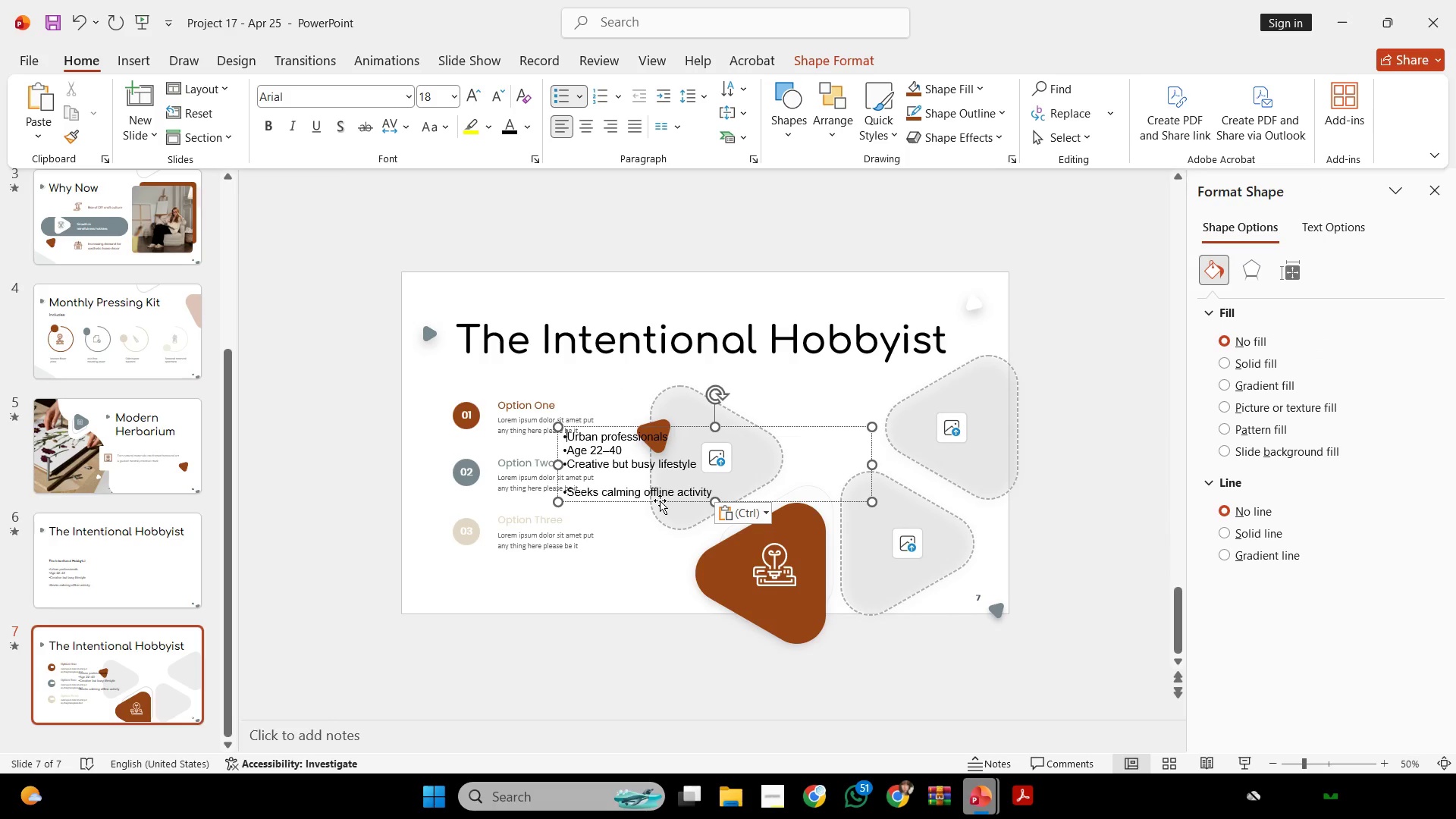 
scroll: coordinate [712, 573], scroll_direction: down, amount: 1.0
 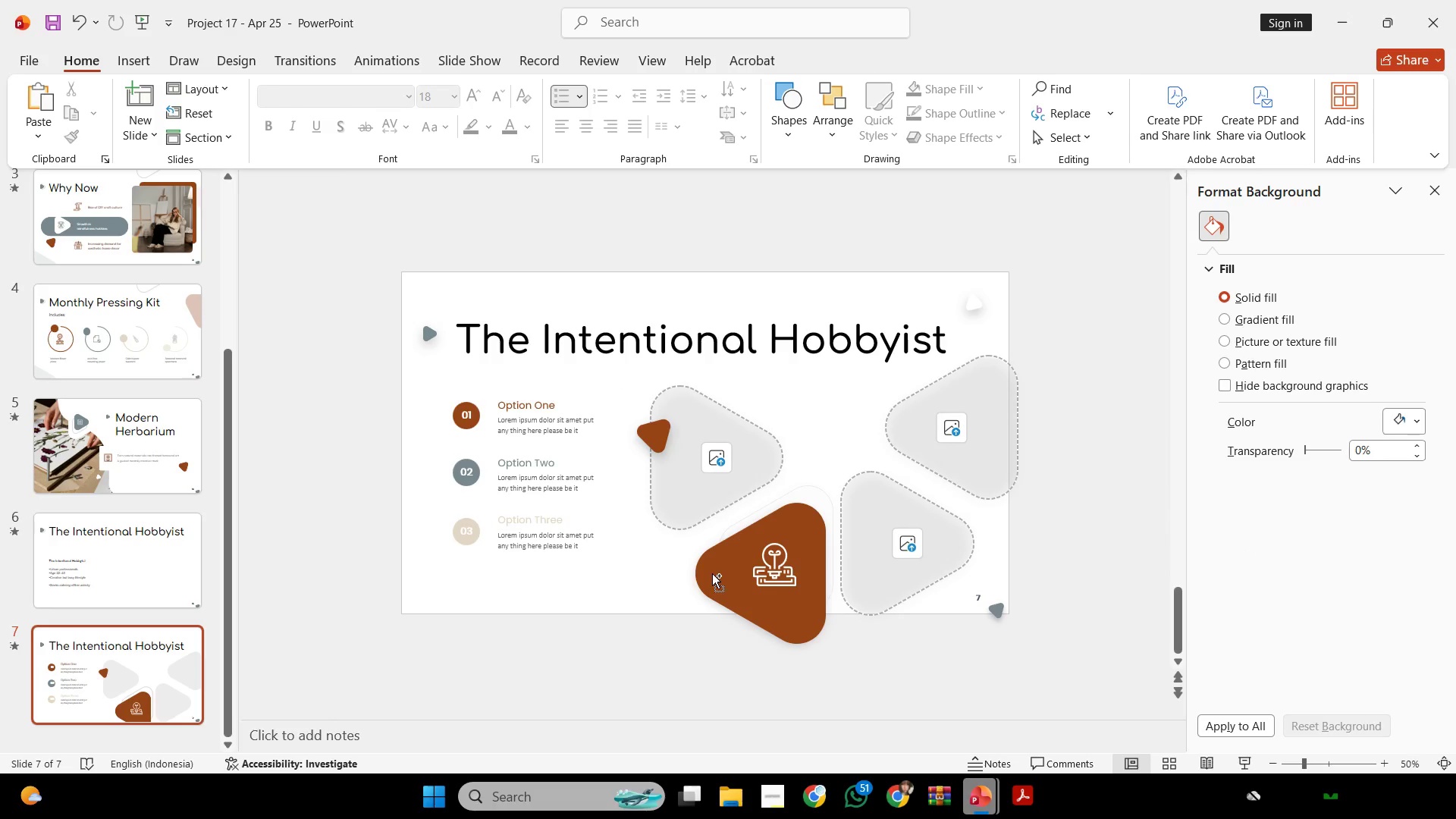 
left_click_drag(start_coordinate=[659, 500], to_coordinate=[562, 306])
 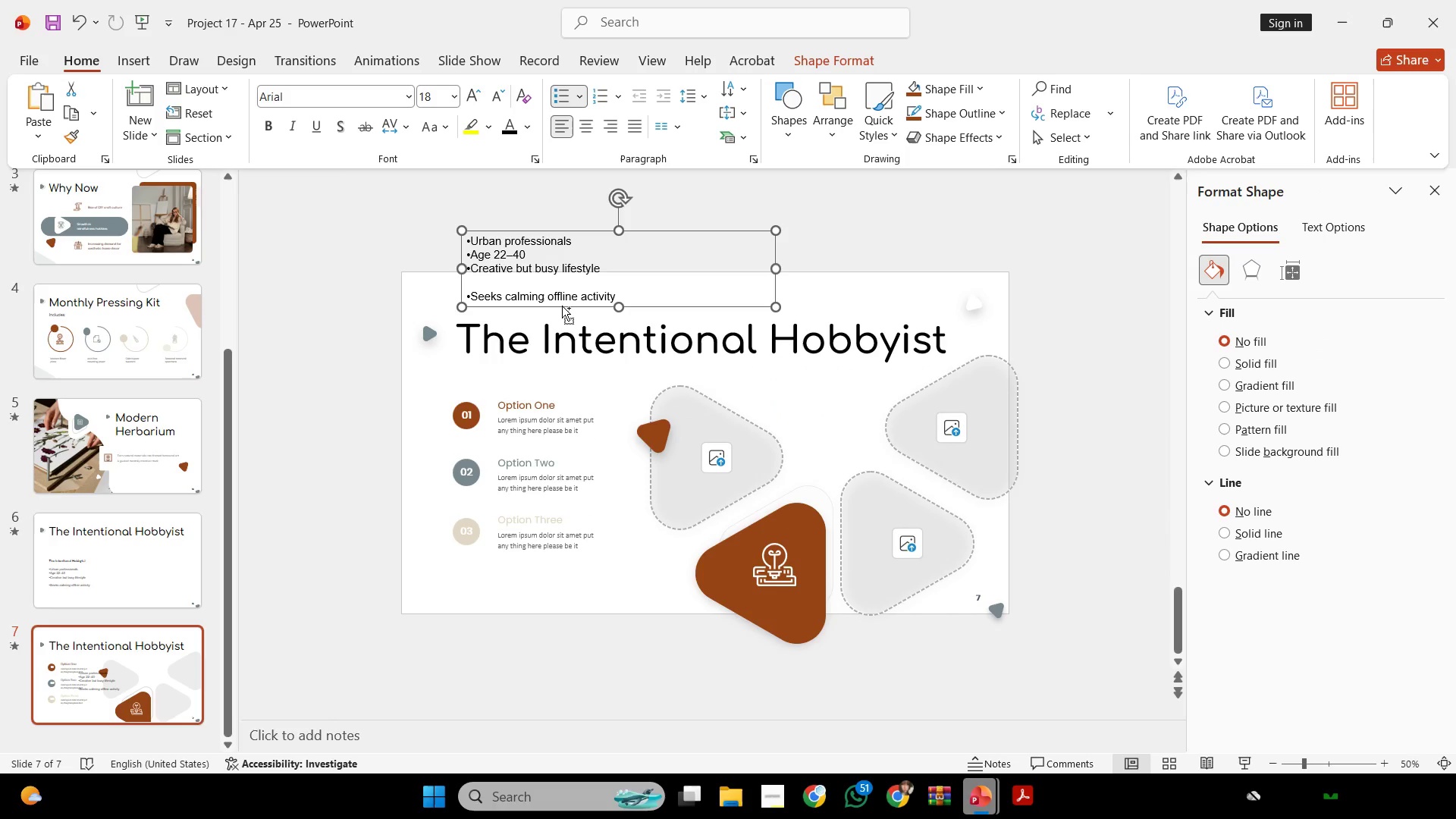 
hold_key(key=ControlLeft, duration=0.36)
scroll: coordinate [558, 306], scroll_direction: up, amount: 1.0
 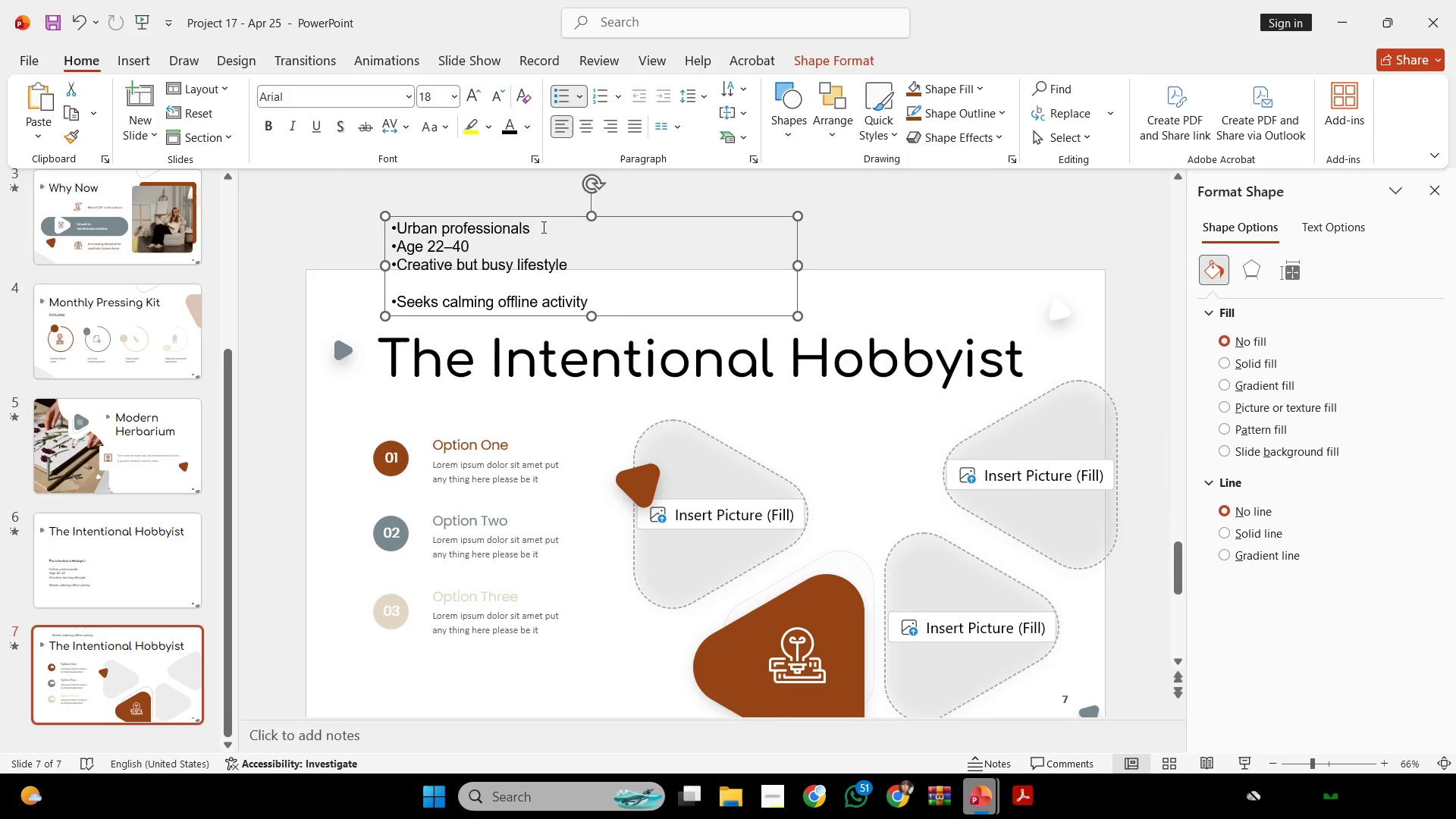 
left_click_drag(start_coordinate=[542, 228], to_coordinate=[406, 230])
 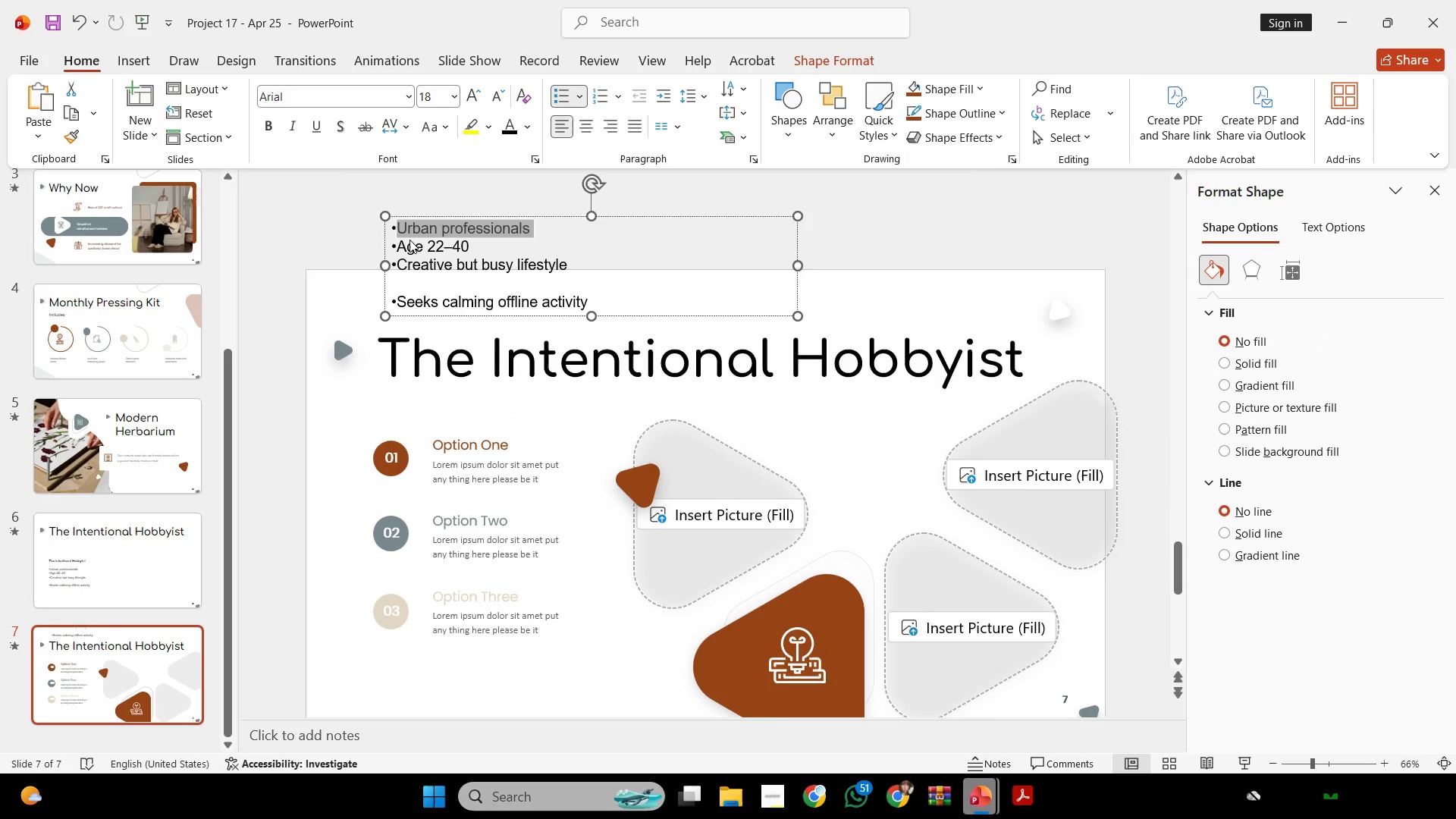 
key(Control+C)
 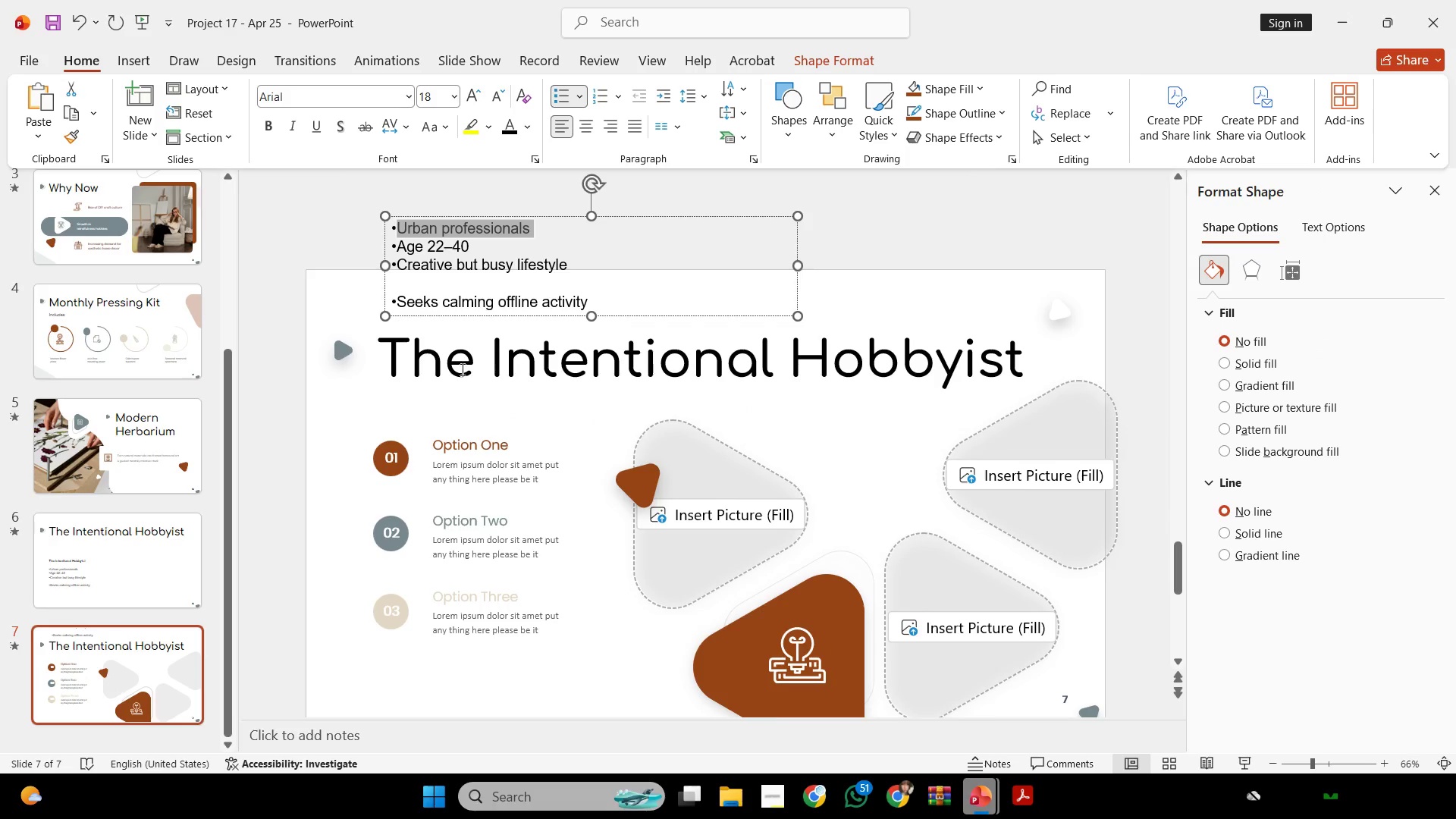 
key(Control+C)
 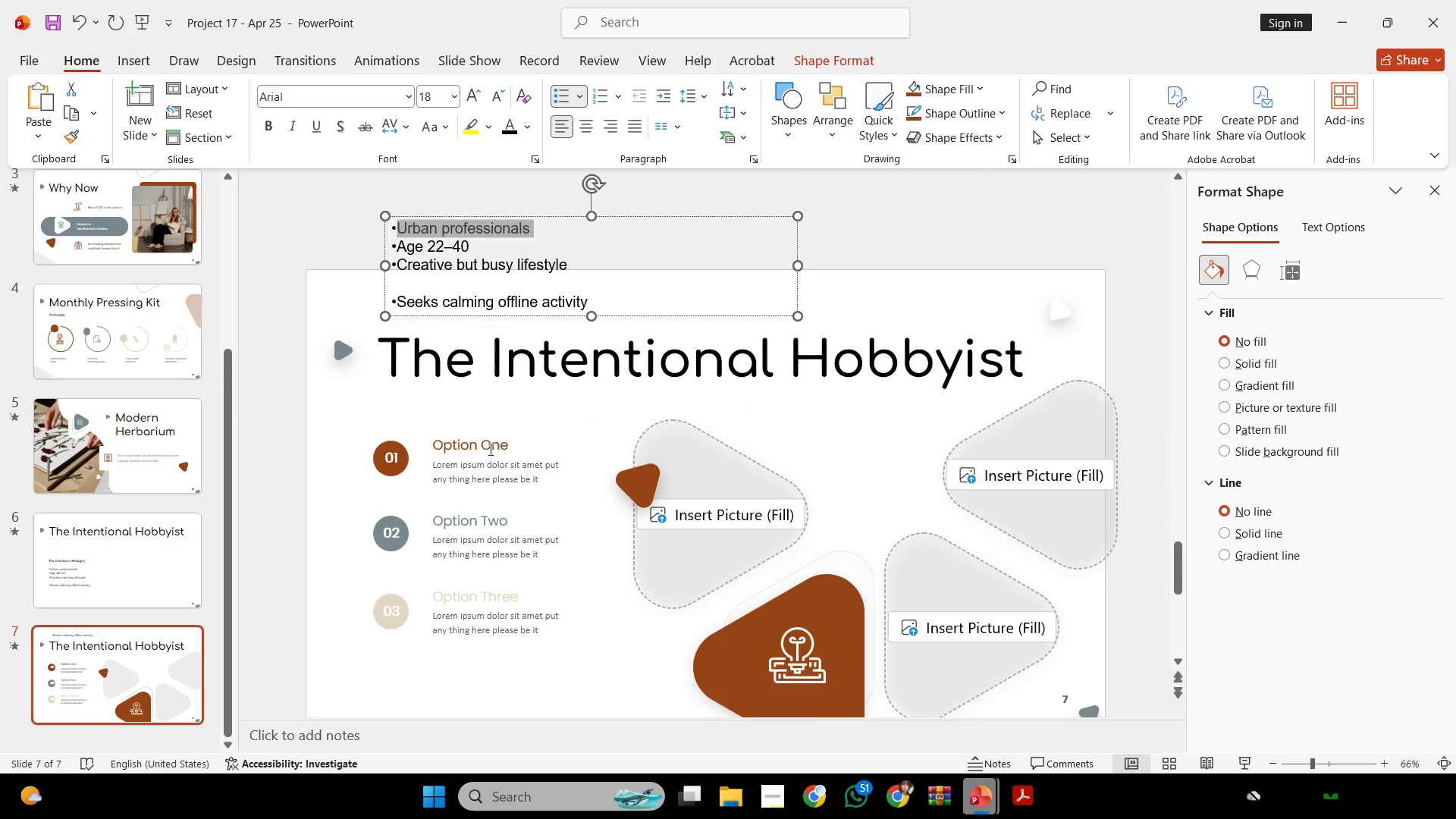 
left_click([489, 445])
 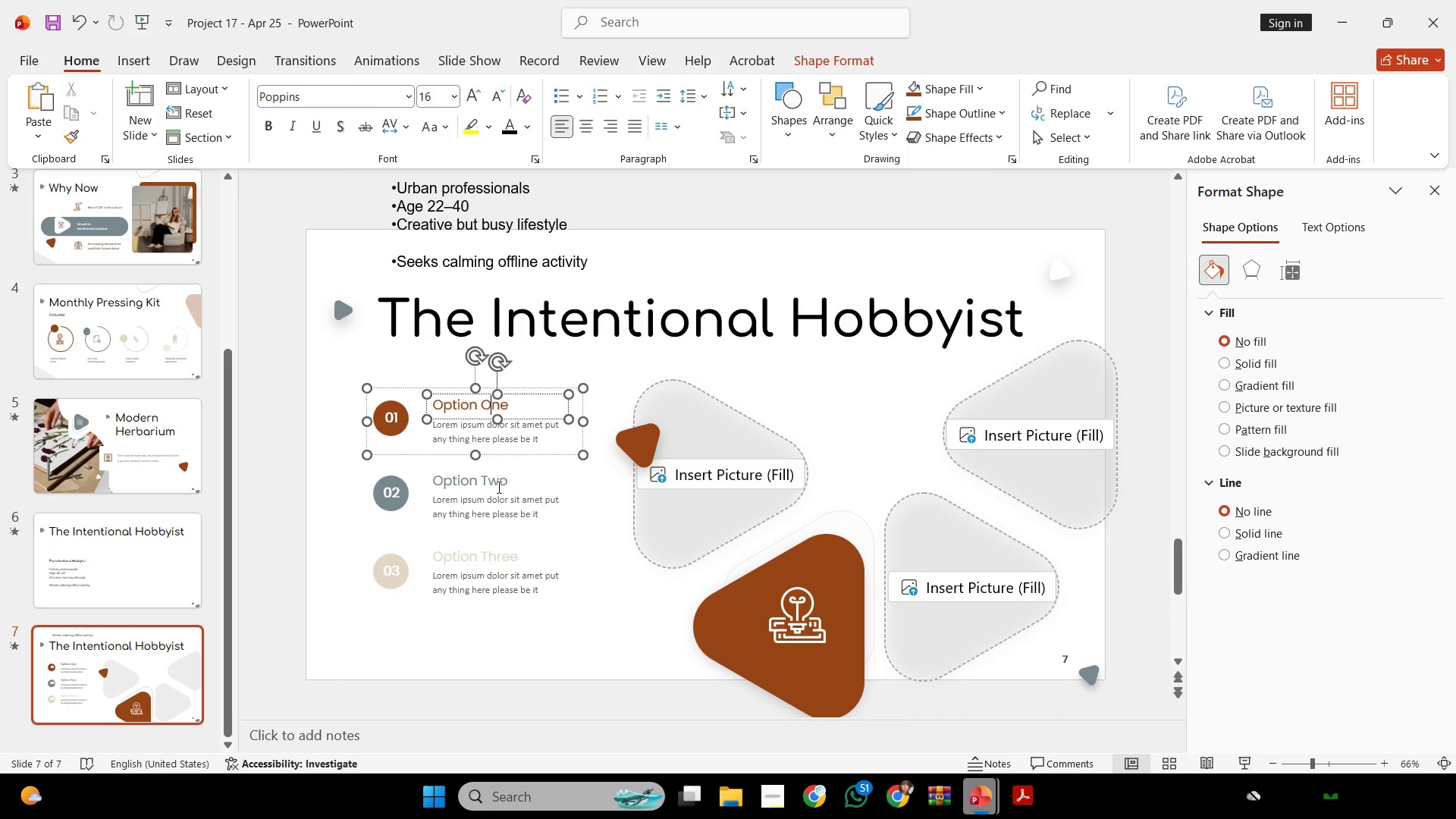 
double_click([500, 504])
 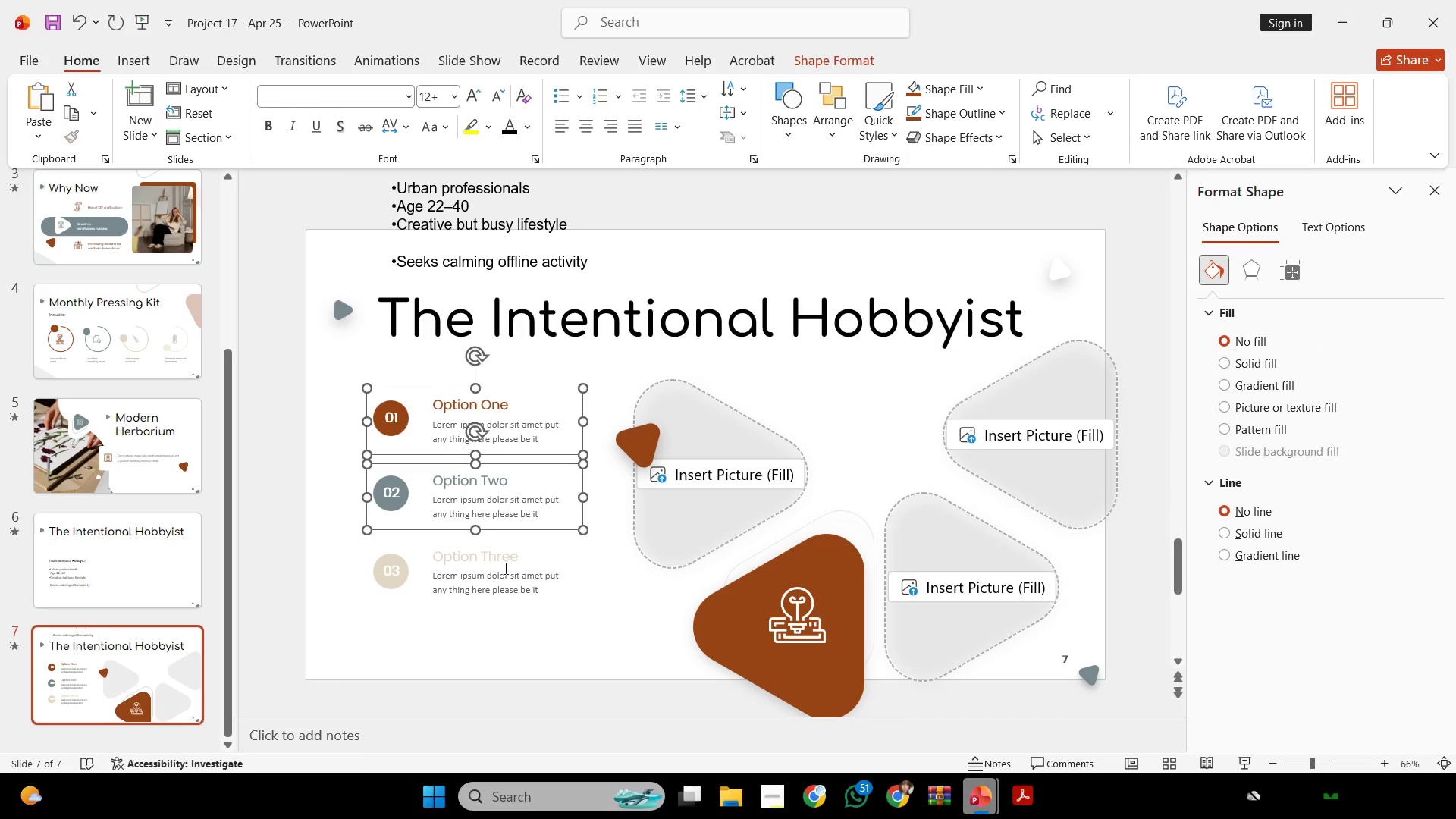 
triple_click([504, 575])
 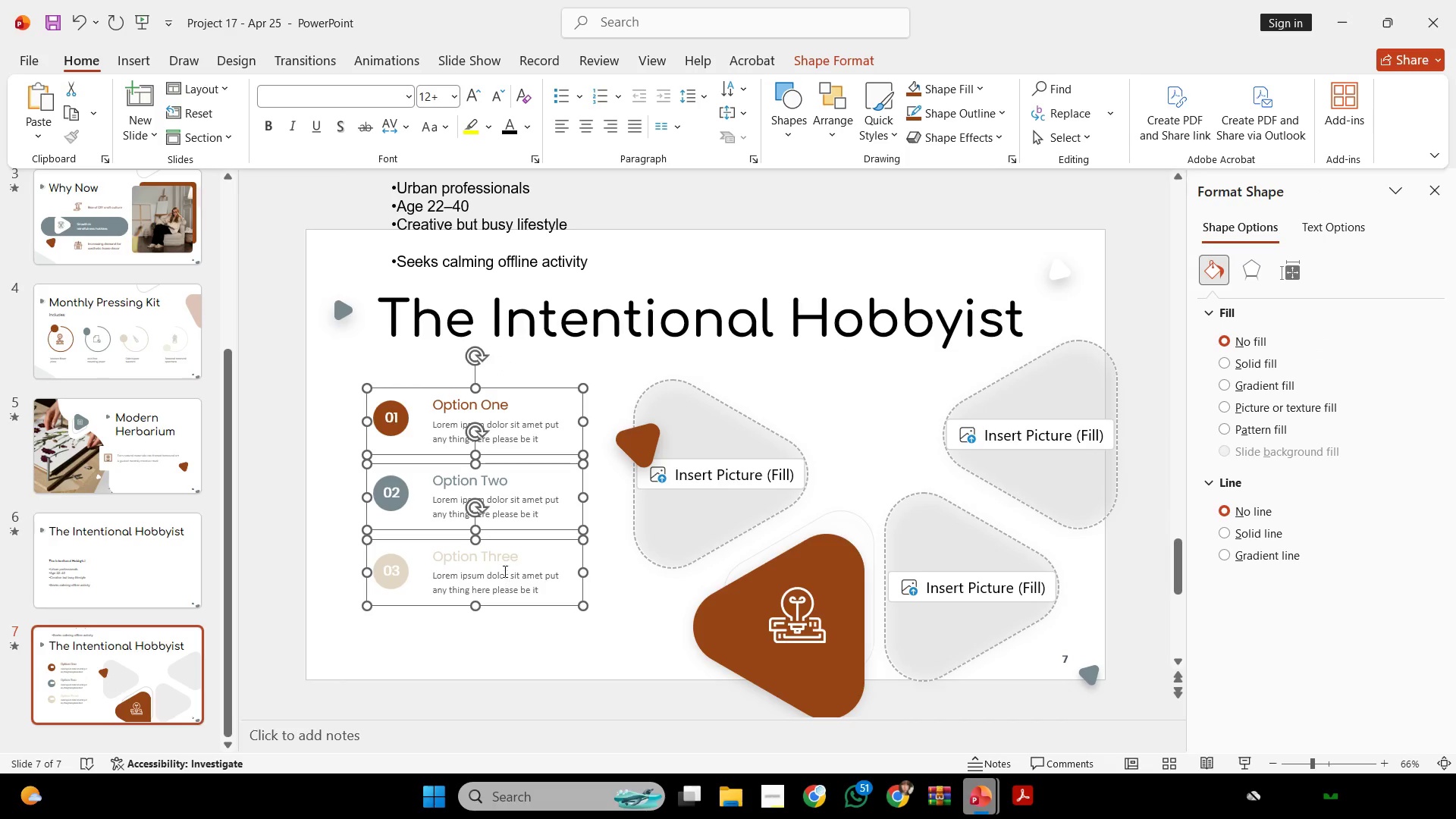 
key(Control+Shift+G)
 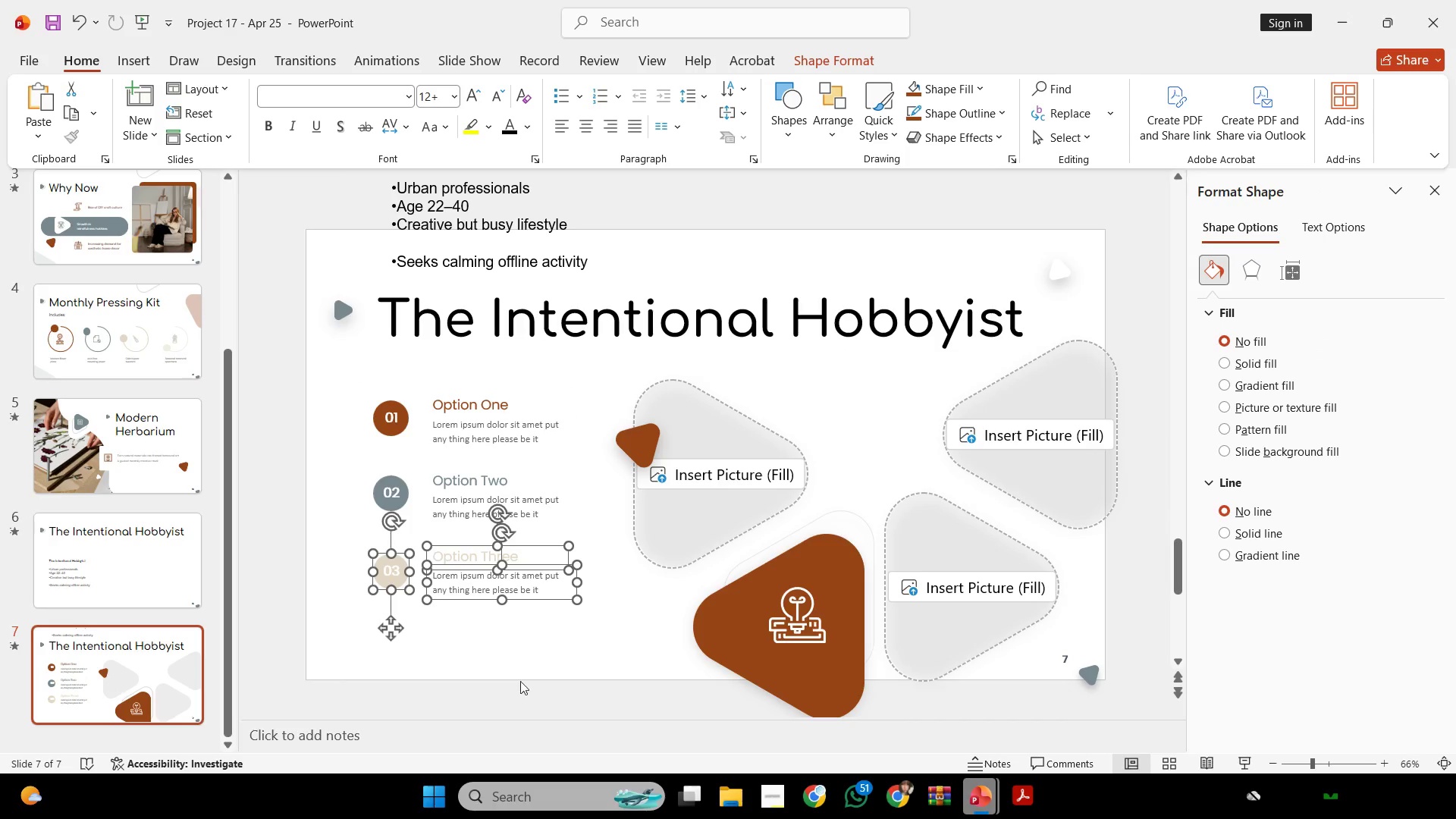 
left_click_drag(start_coordinate=[522, 652], to_coordinate=[519, 593])
 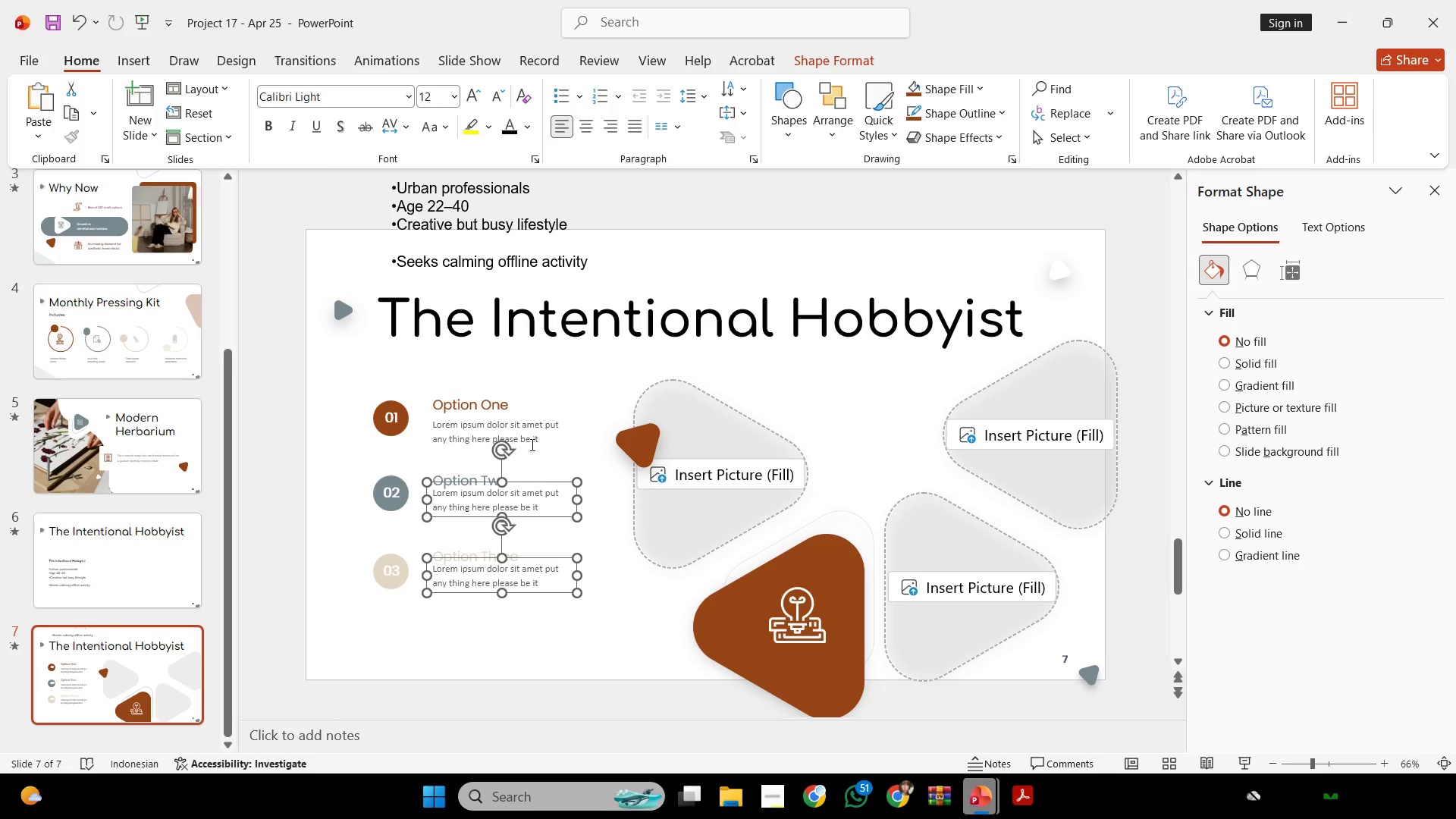 
double_click([519, 593])
 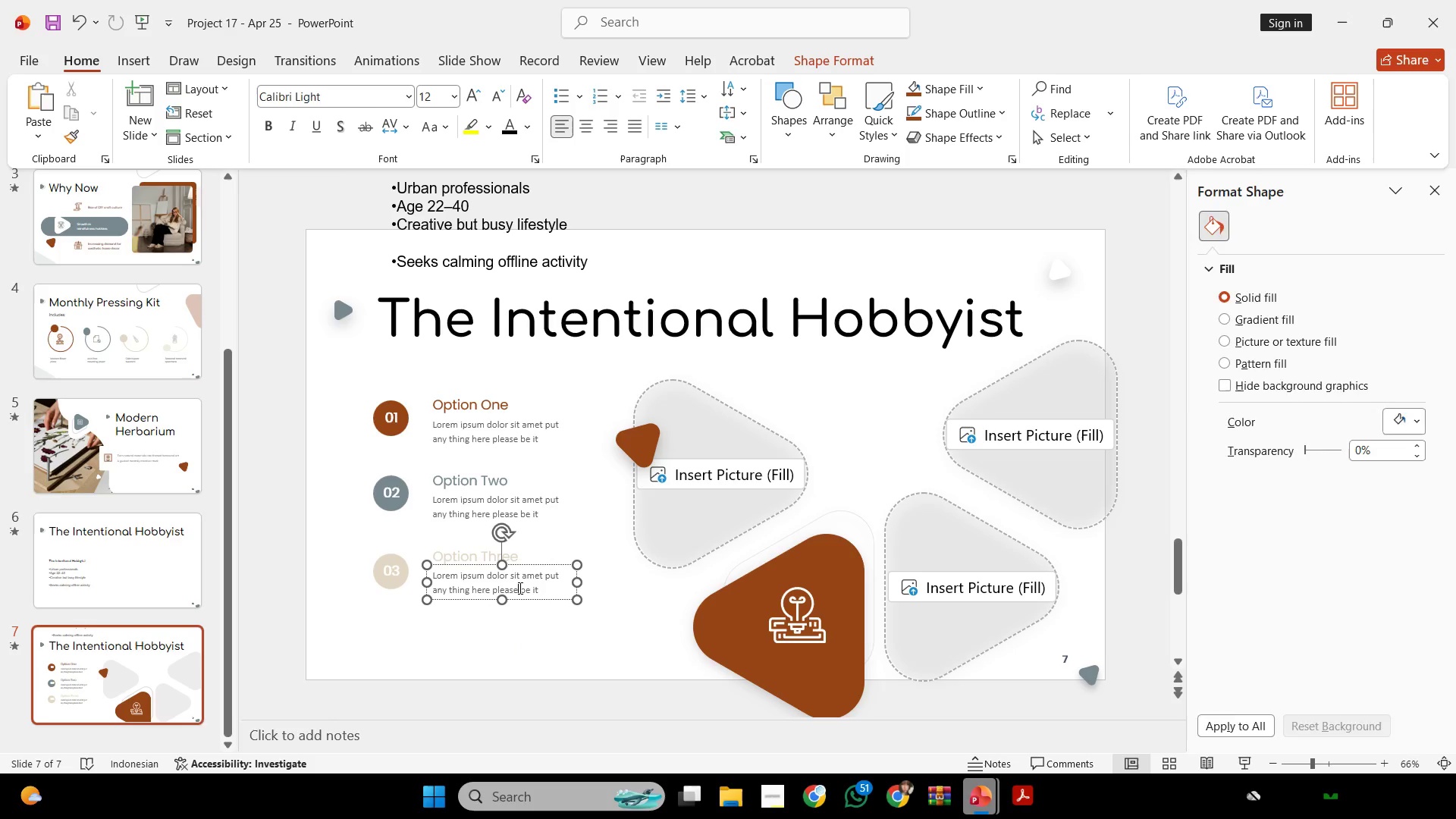 
hold_key(key=ShiftLeft, duration=0.73)
left_click_drag(start_coordinate=[527, 497], to_coordinate=[527, 491])
 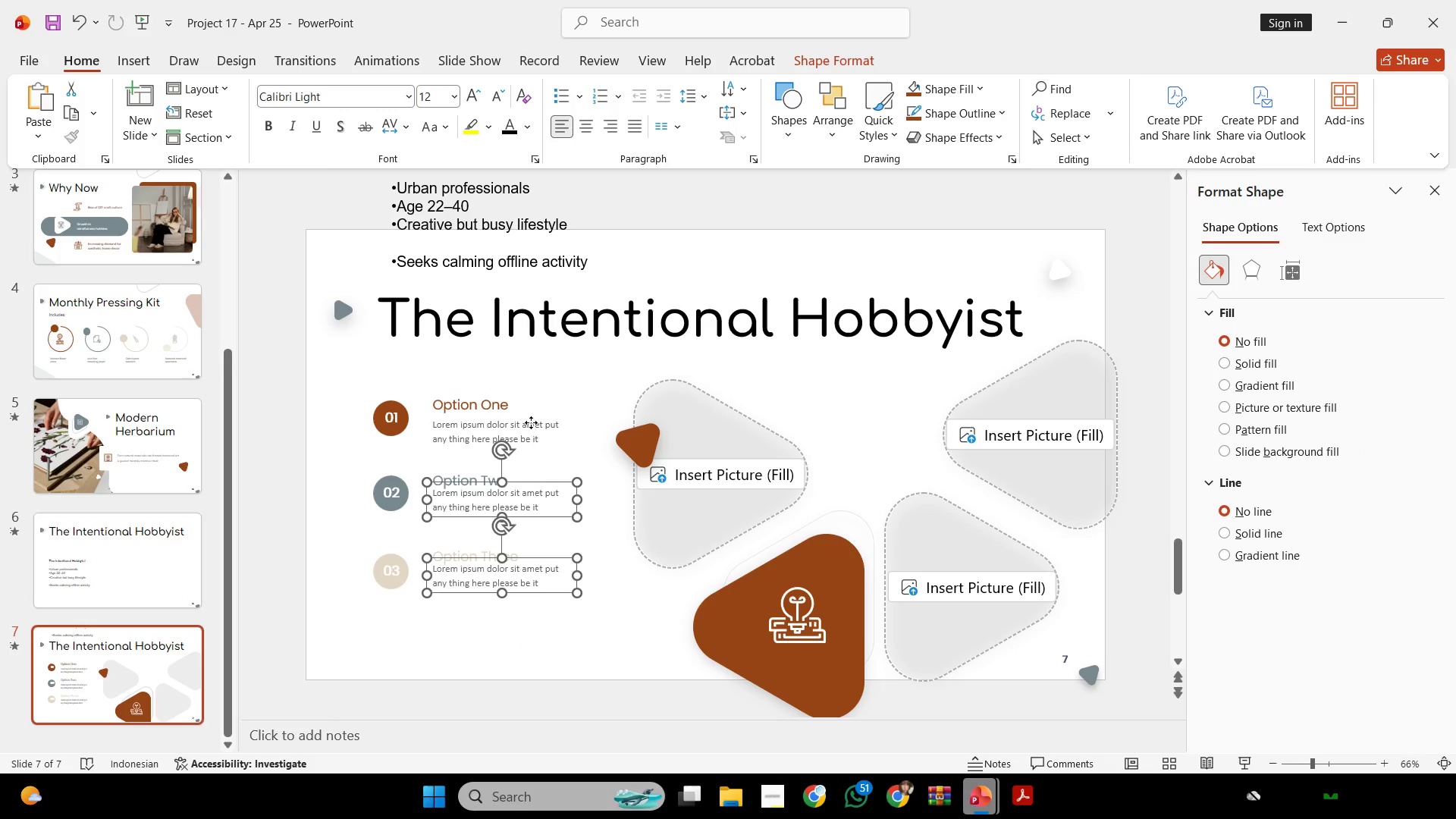 
triple_click([531, 422])
 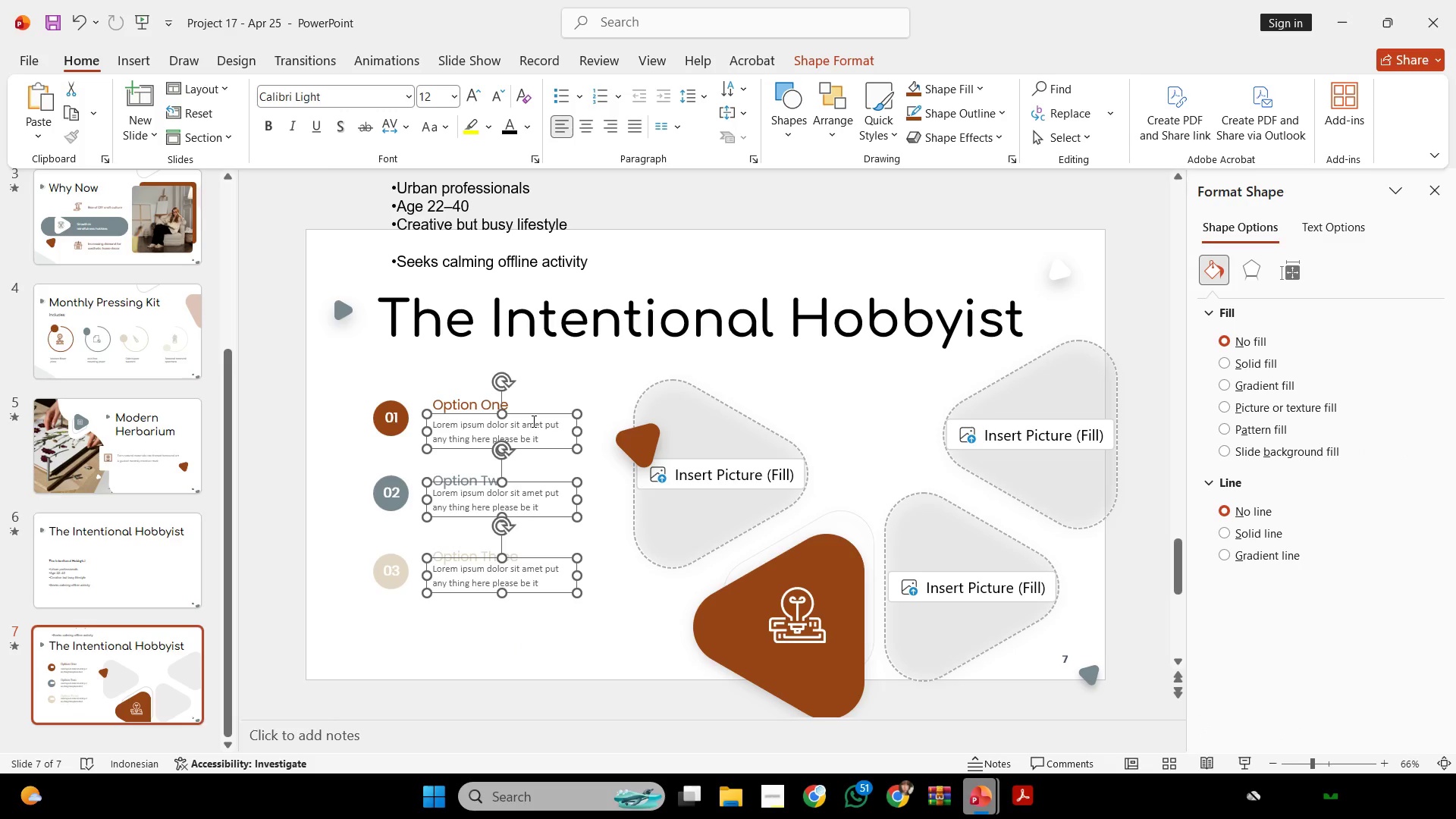 
key(Backspace)
 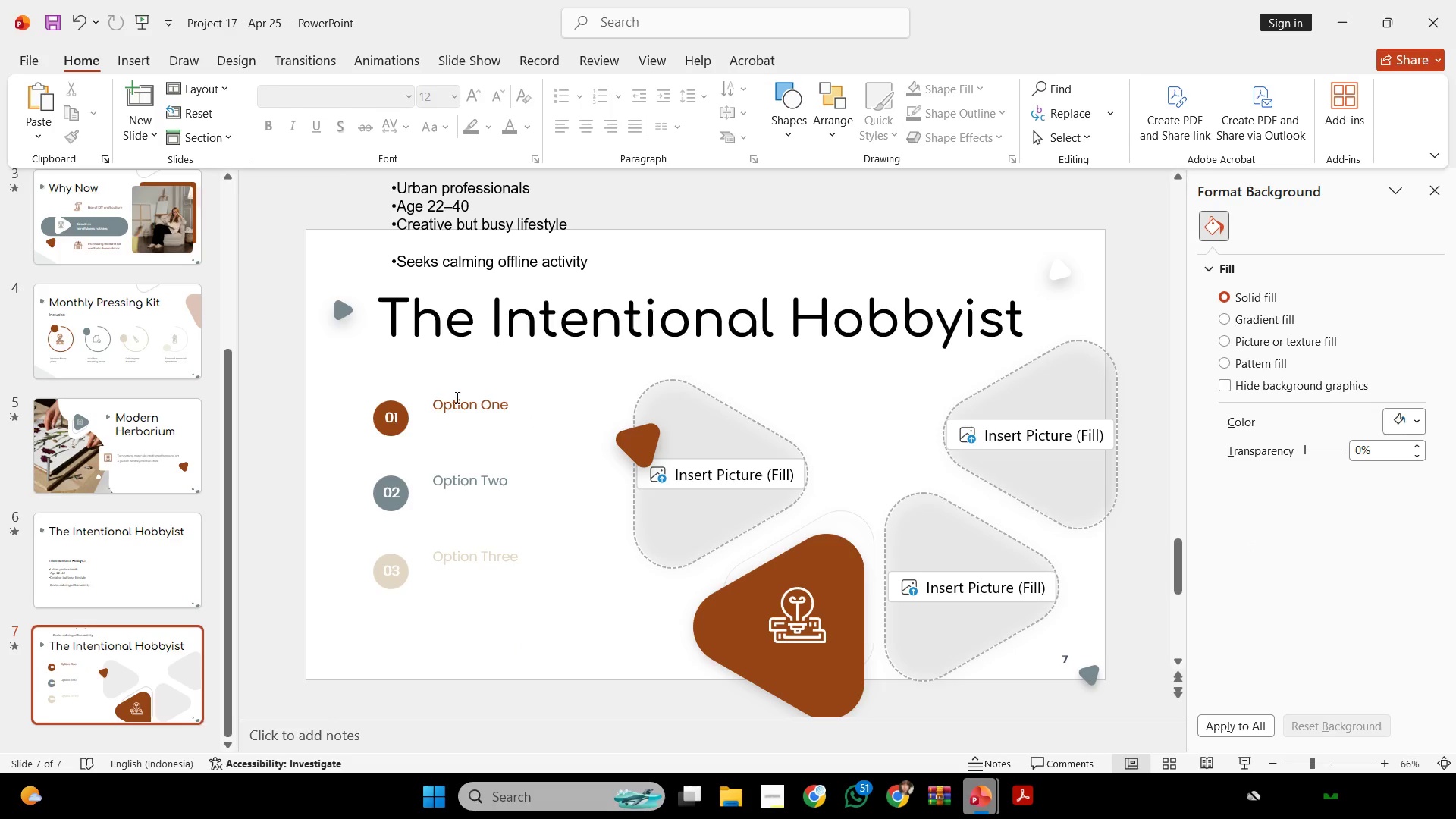 
key(Control+ControlLeft)
 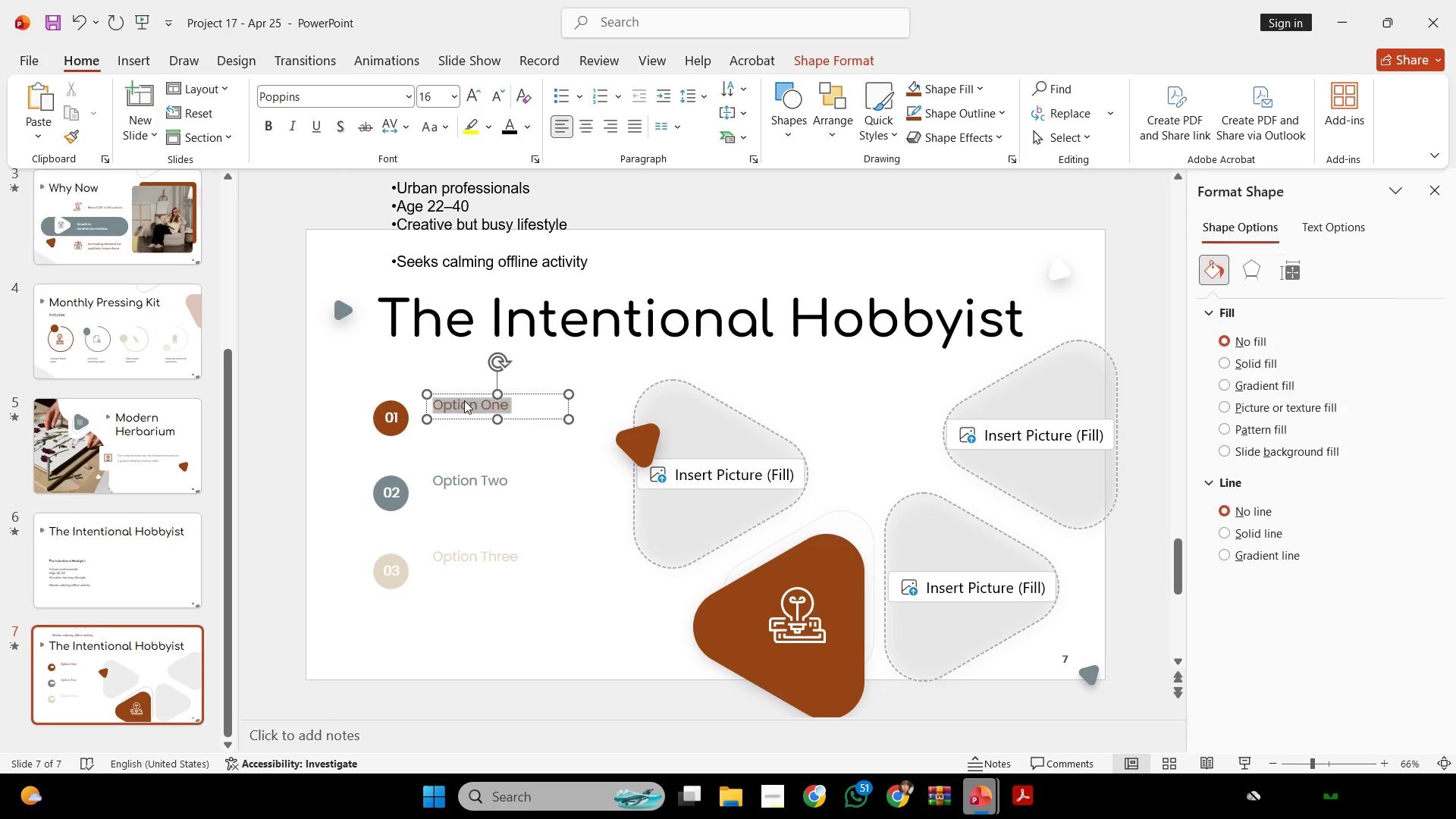 
key(Control+A)
 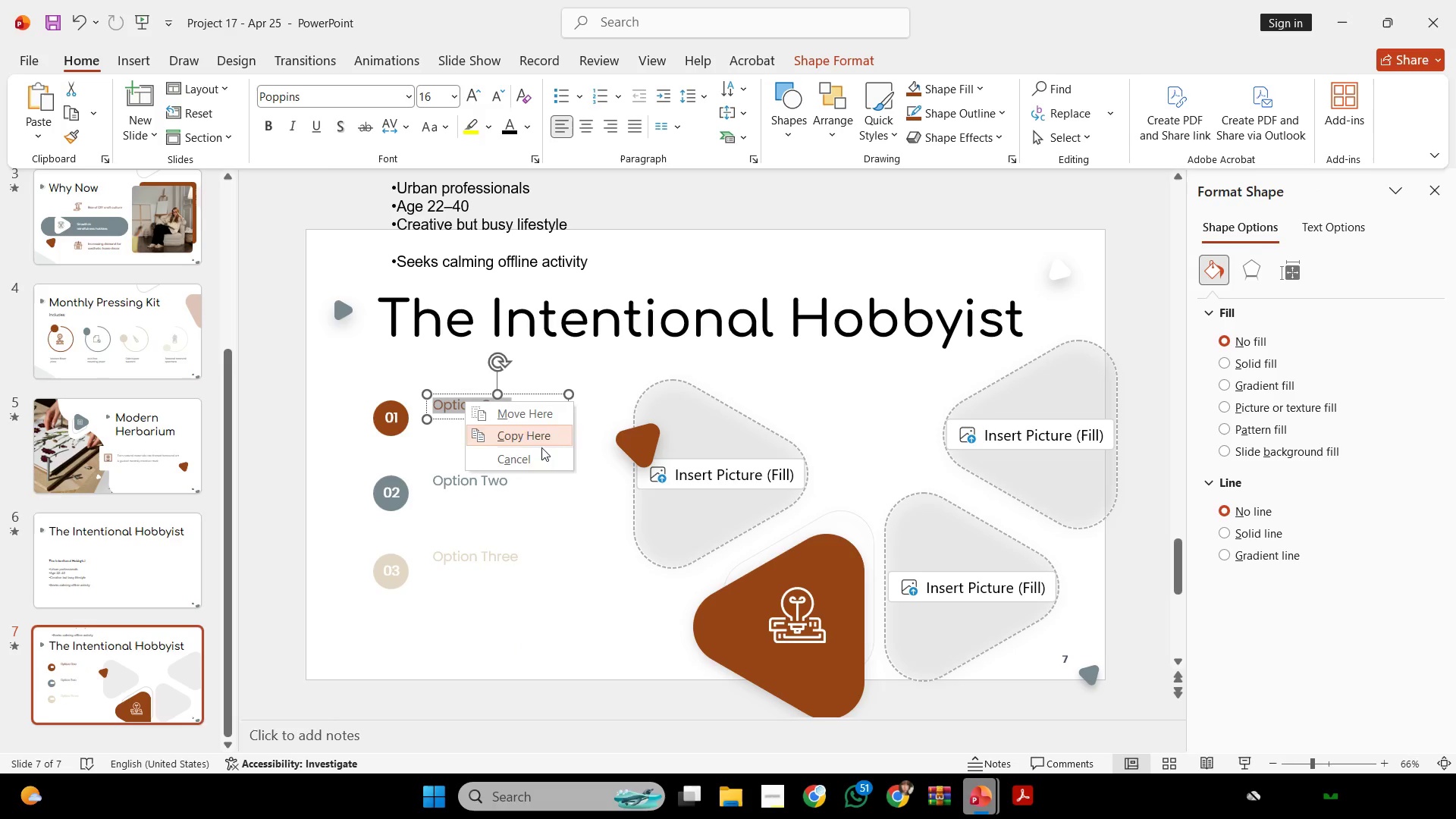 
left_click([530, 453])
 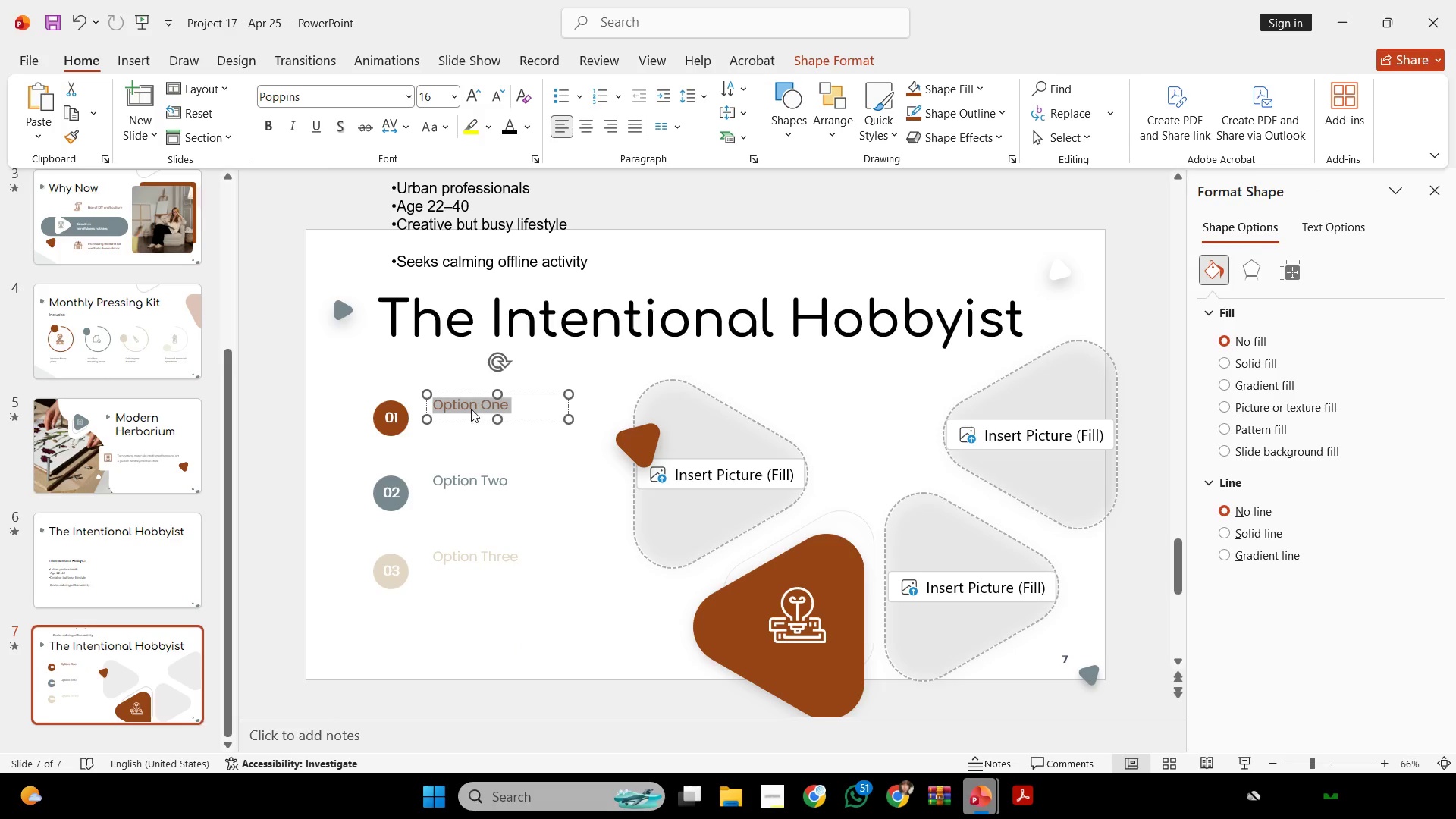 
right_click([471, 409])
 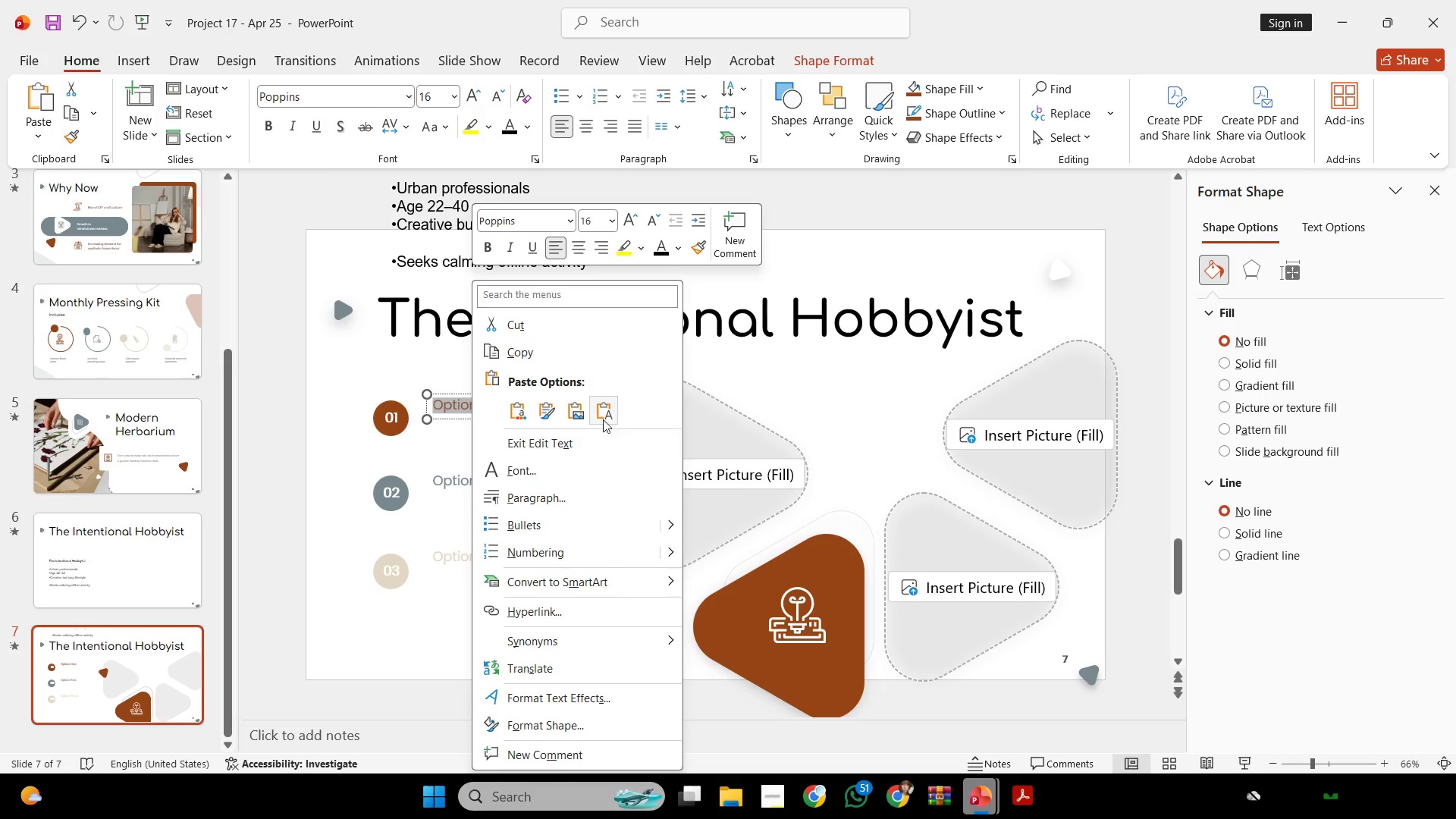 
left_click([602, 414])
 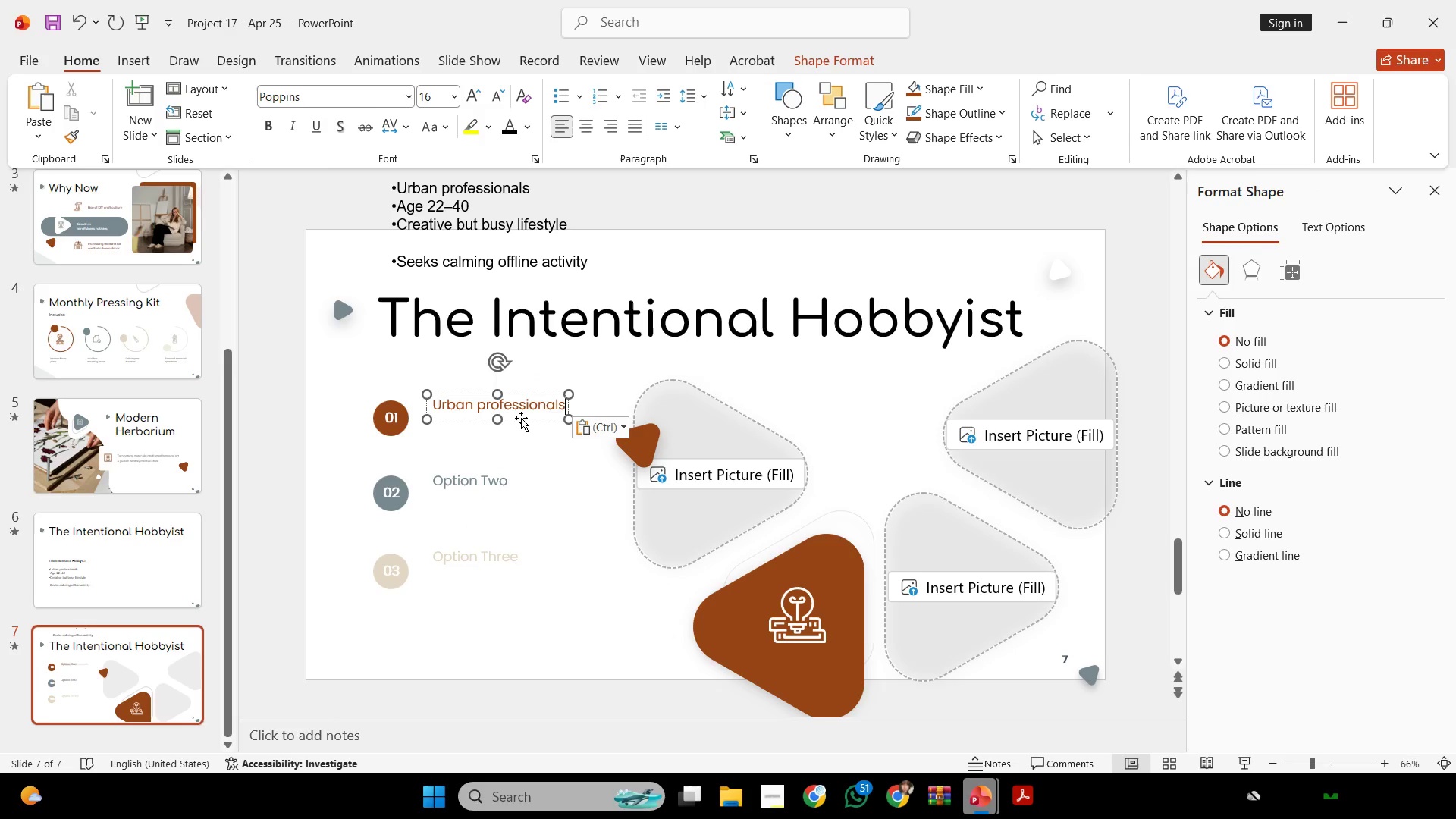 
hold_key(key=ShiftLeft, duration=3.95)
left_click_drag(start_coordinate=[529, 413], to_coordinate=[527, 431])
 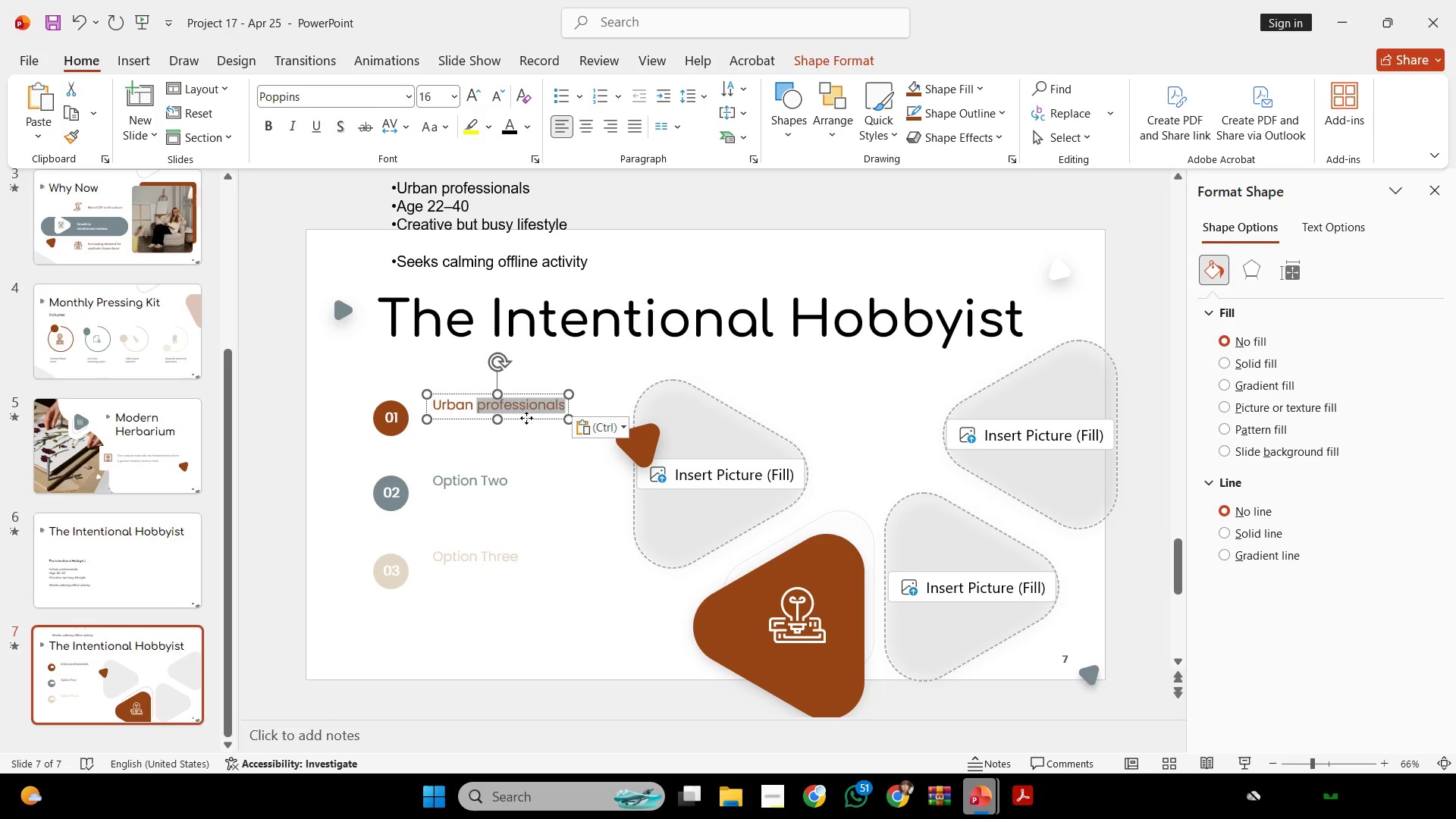 
left_click_drag(start_coordinate=[526, 418], to_coordinate=[524, 429])
 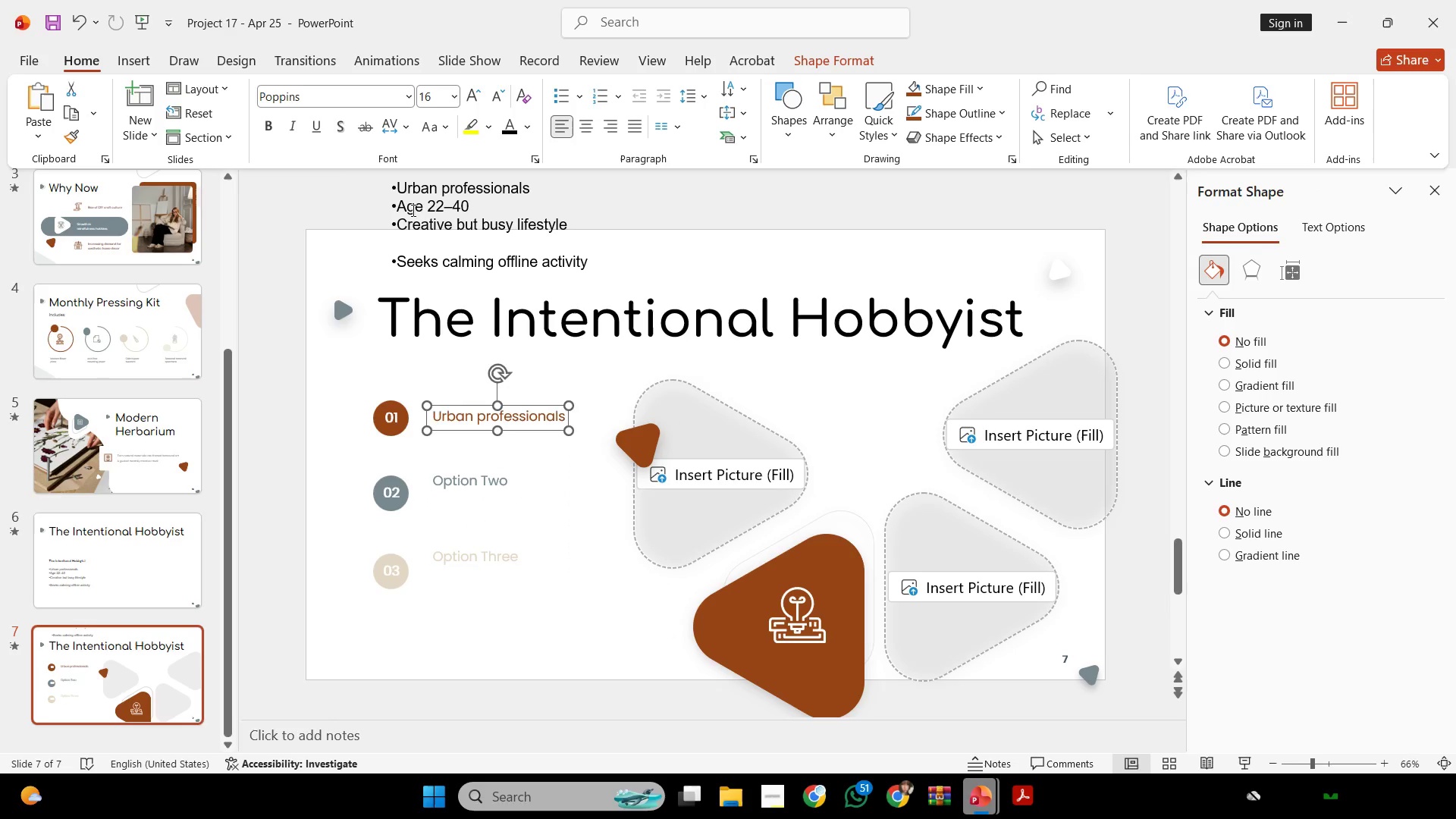 
left_click_drag(start_coordinate=[412, 210], to_coordinate=[509, 210])
 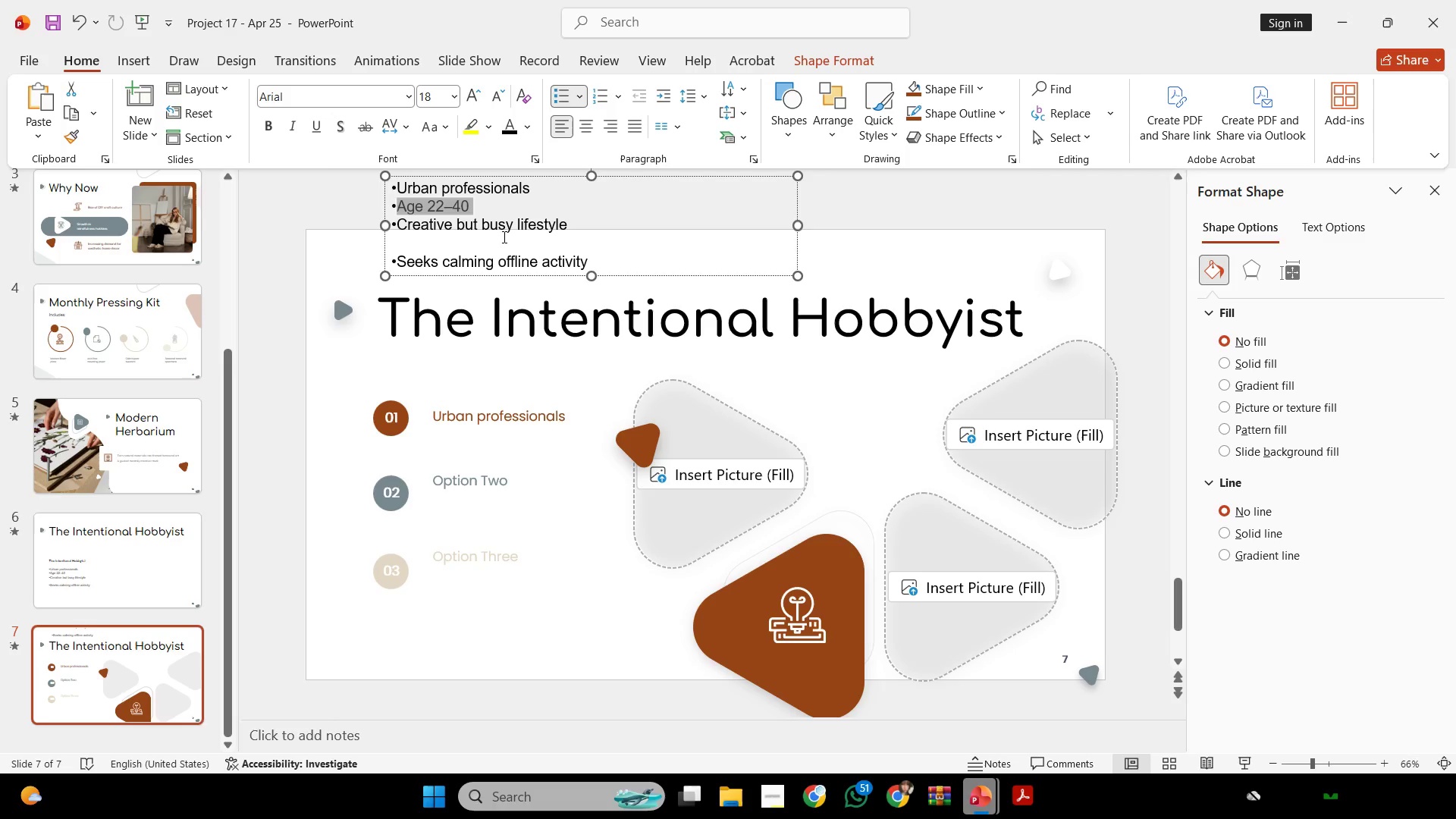 
key(Control+C)
 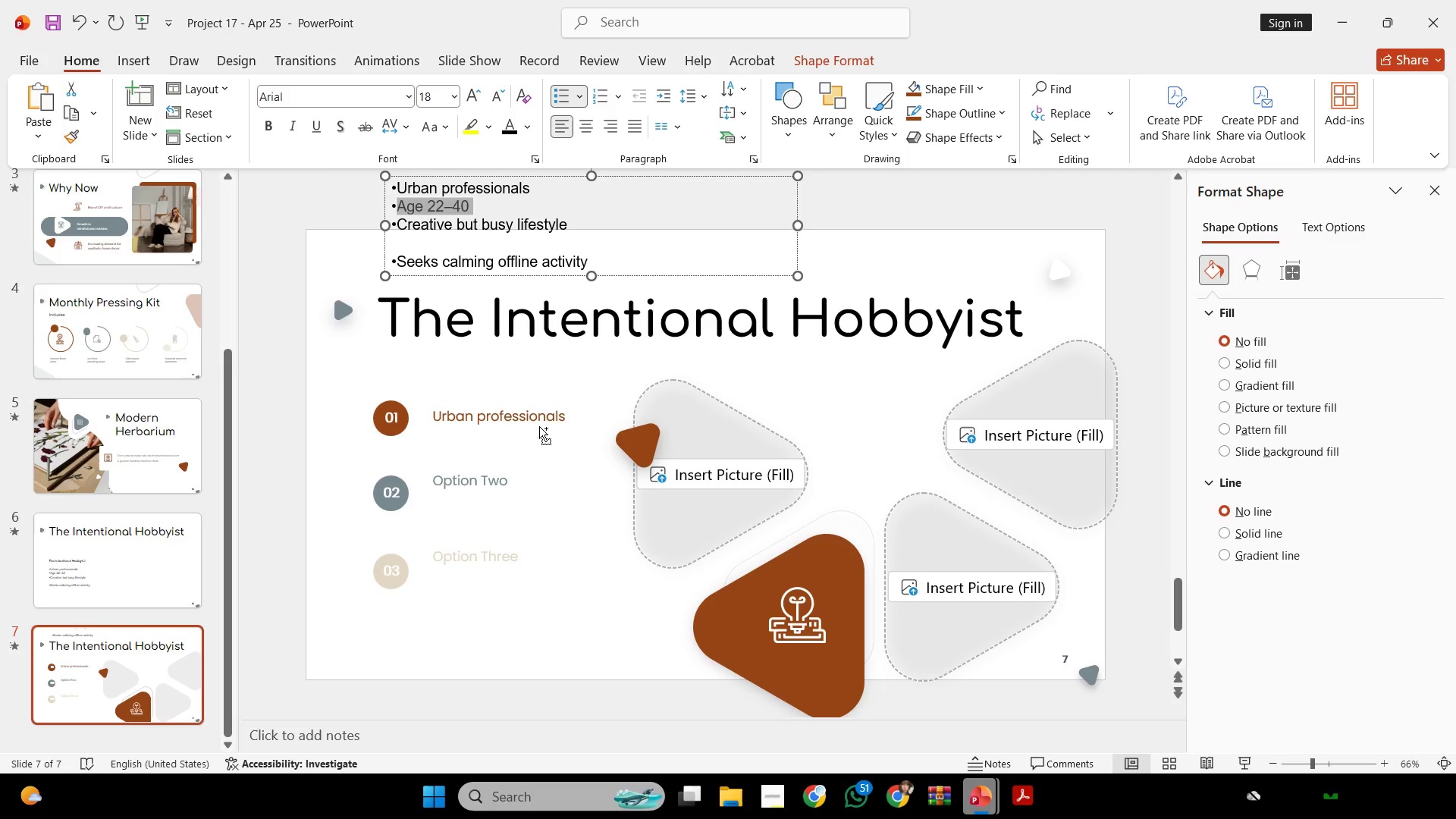 
key(Control+C)
 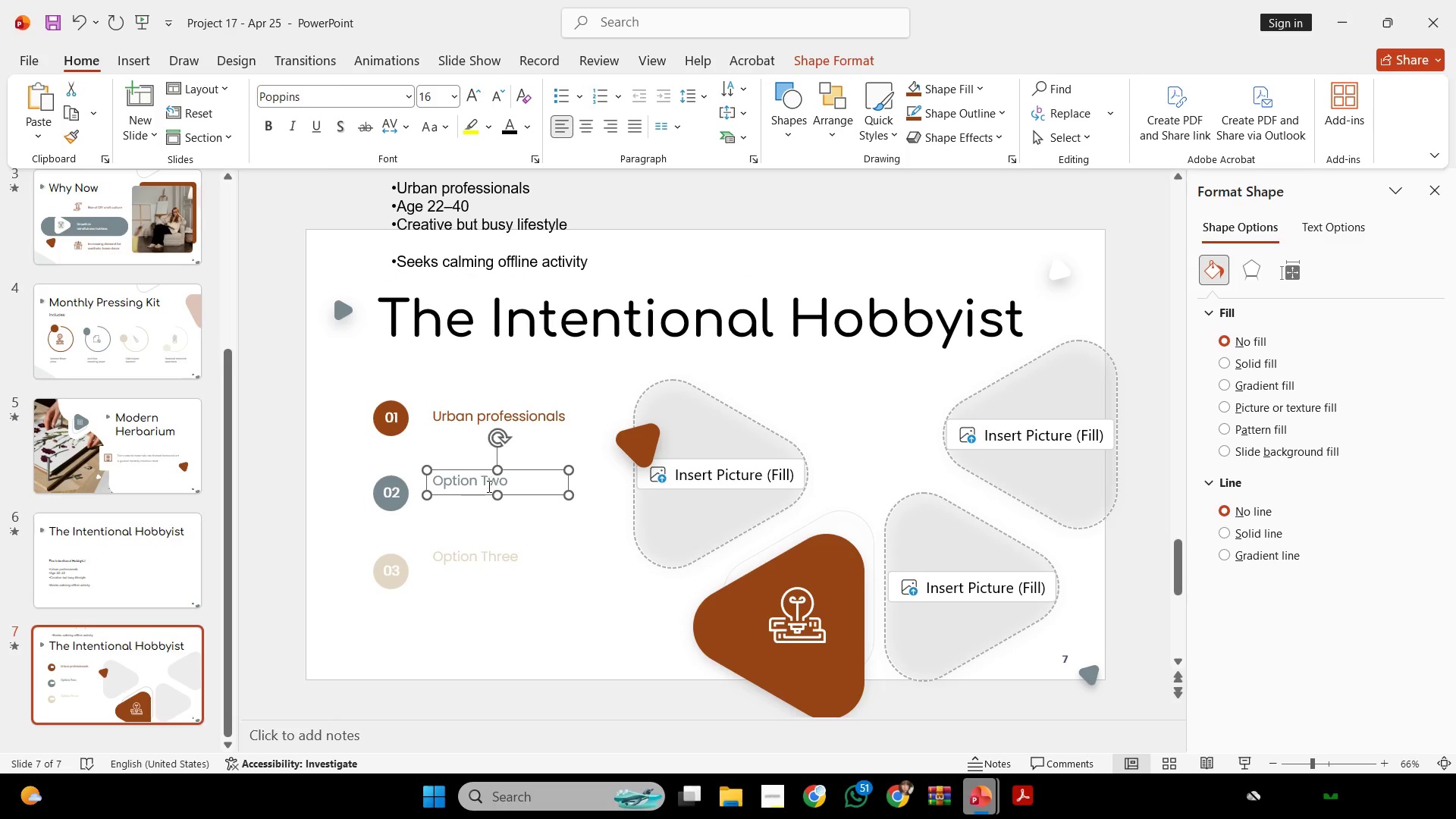 
double_click([488, 486])
 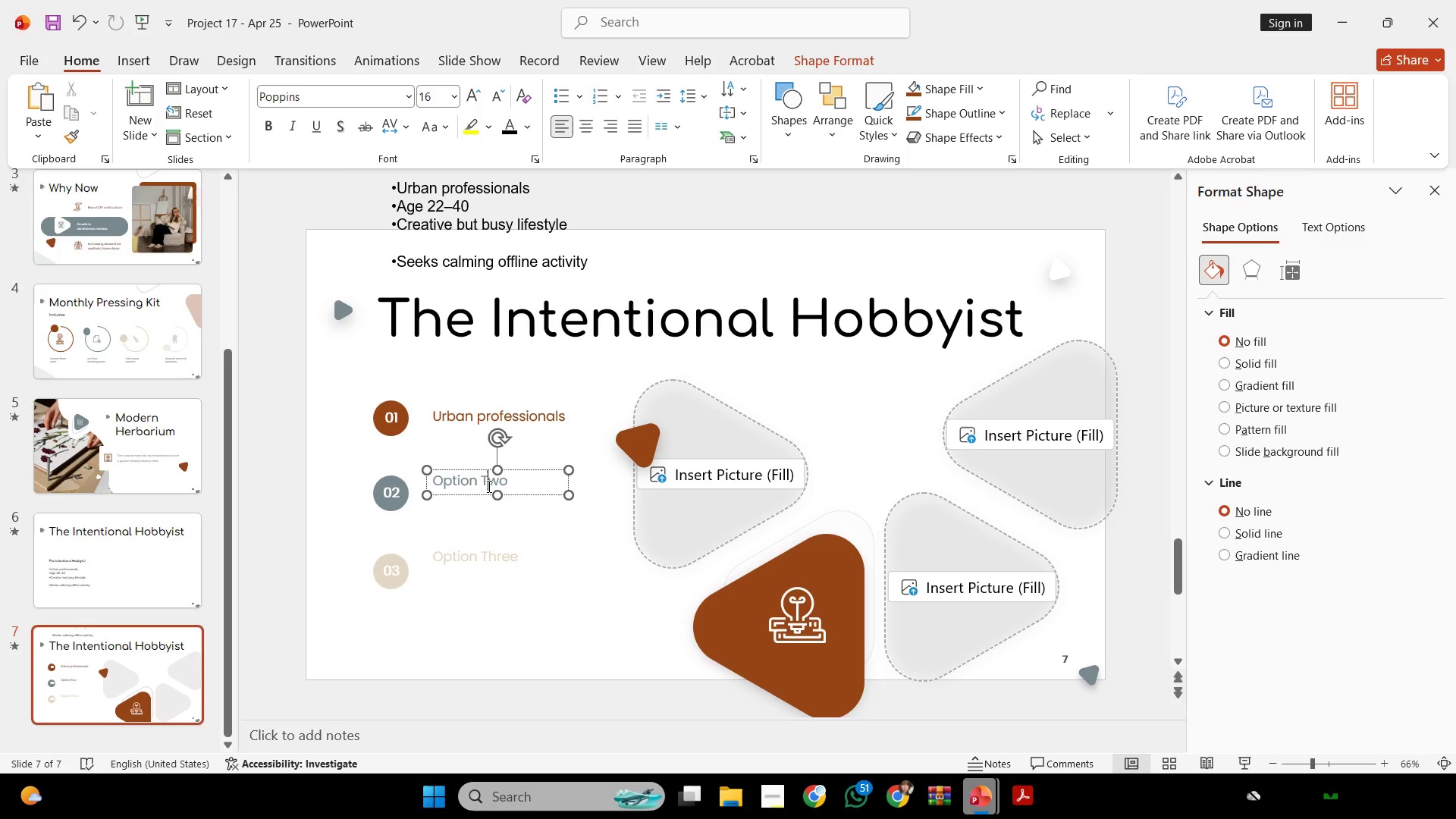 
key(Control+ControlLeft)
 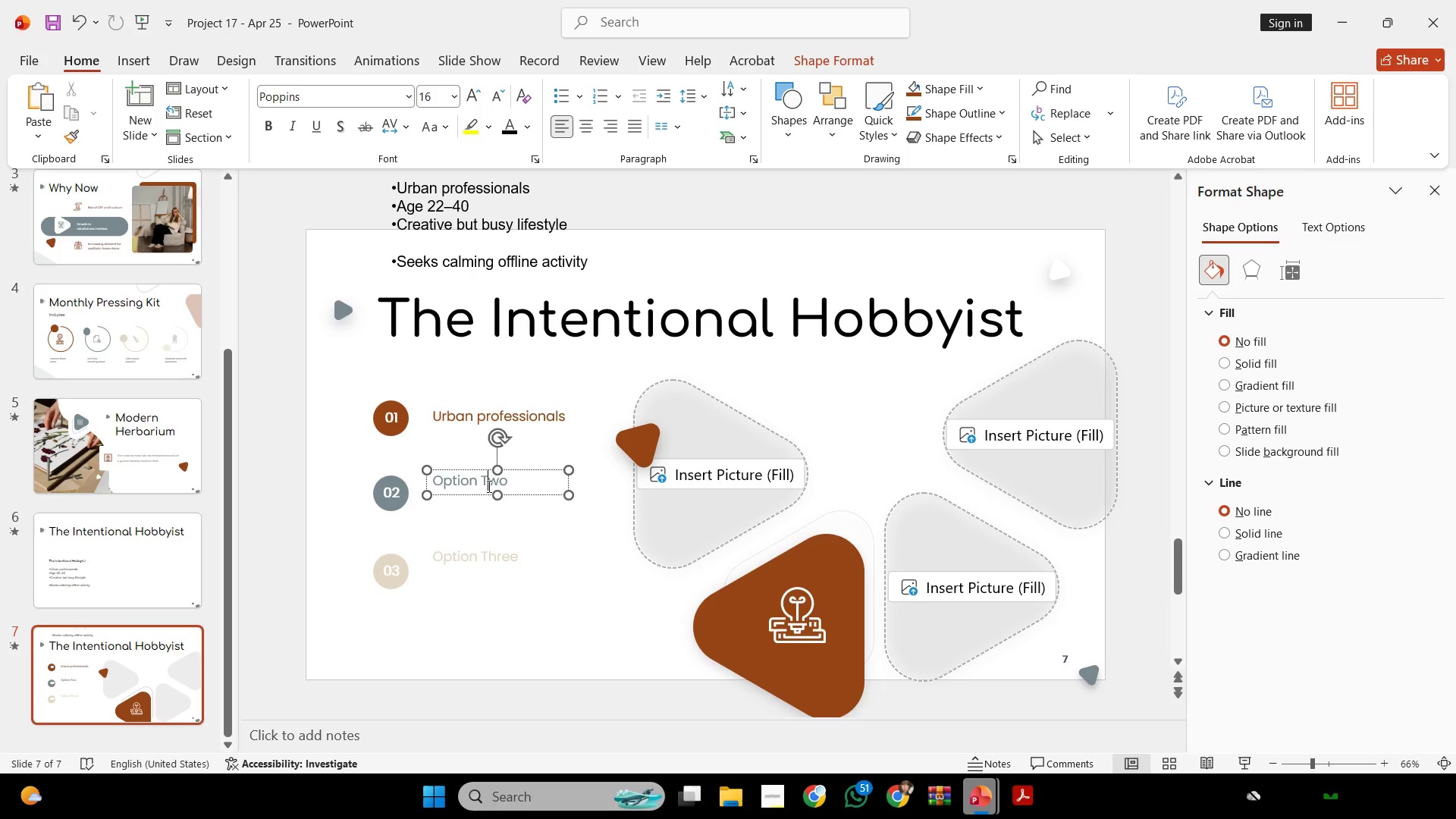 
key(Control+A)
 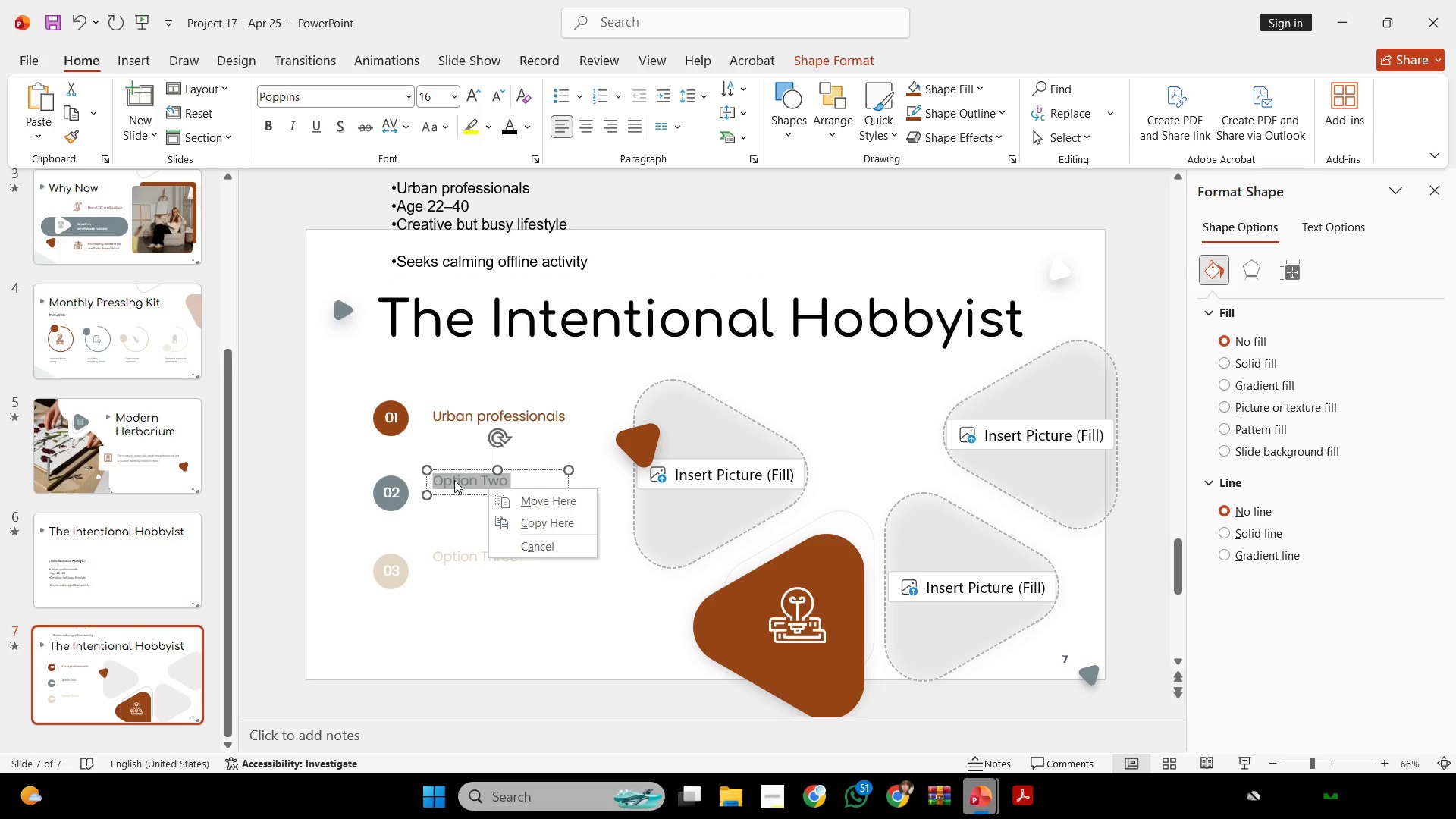 
right_click([454, 480])
 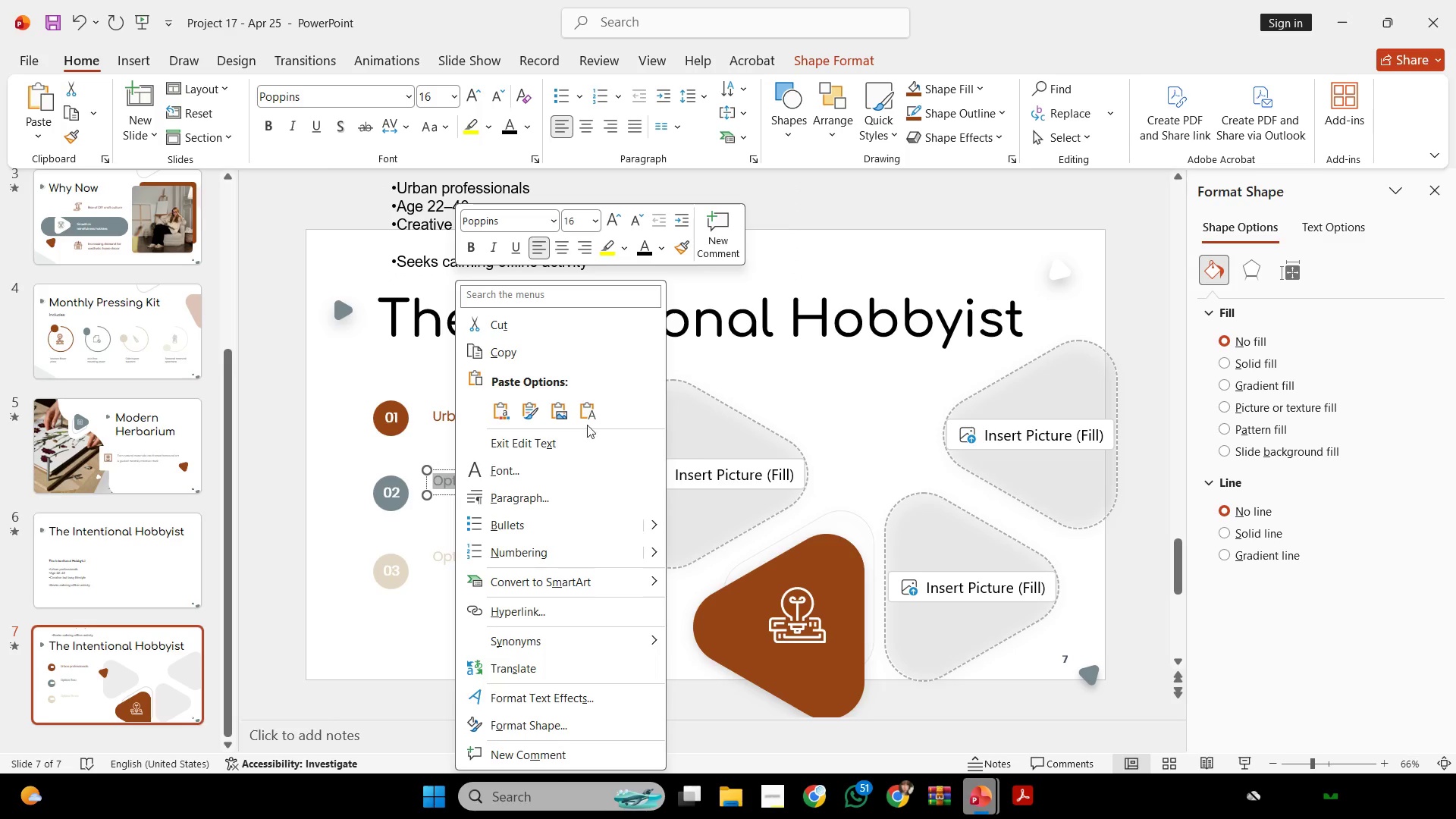 
left_click([589, 411])
 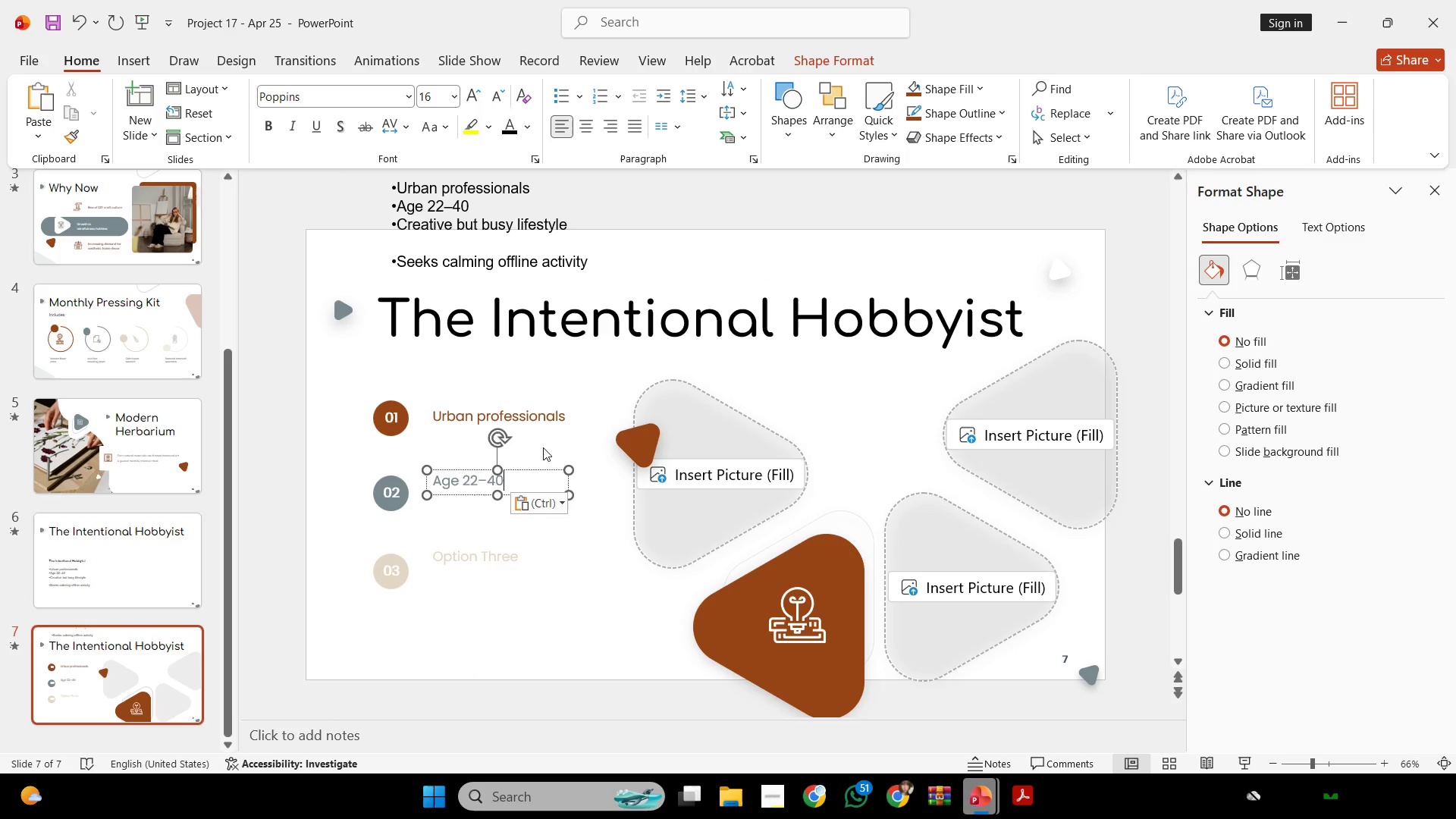 
hold_key(key=ShiftLeft, duration=3.33)
left_click_drag(start_coordinate=[472, 491], to_coordinate=[466, 503])
 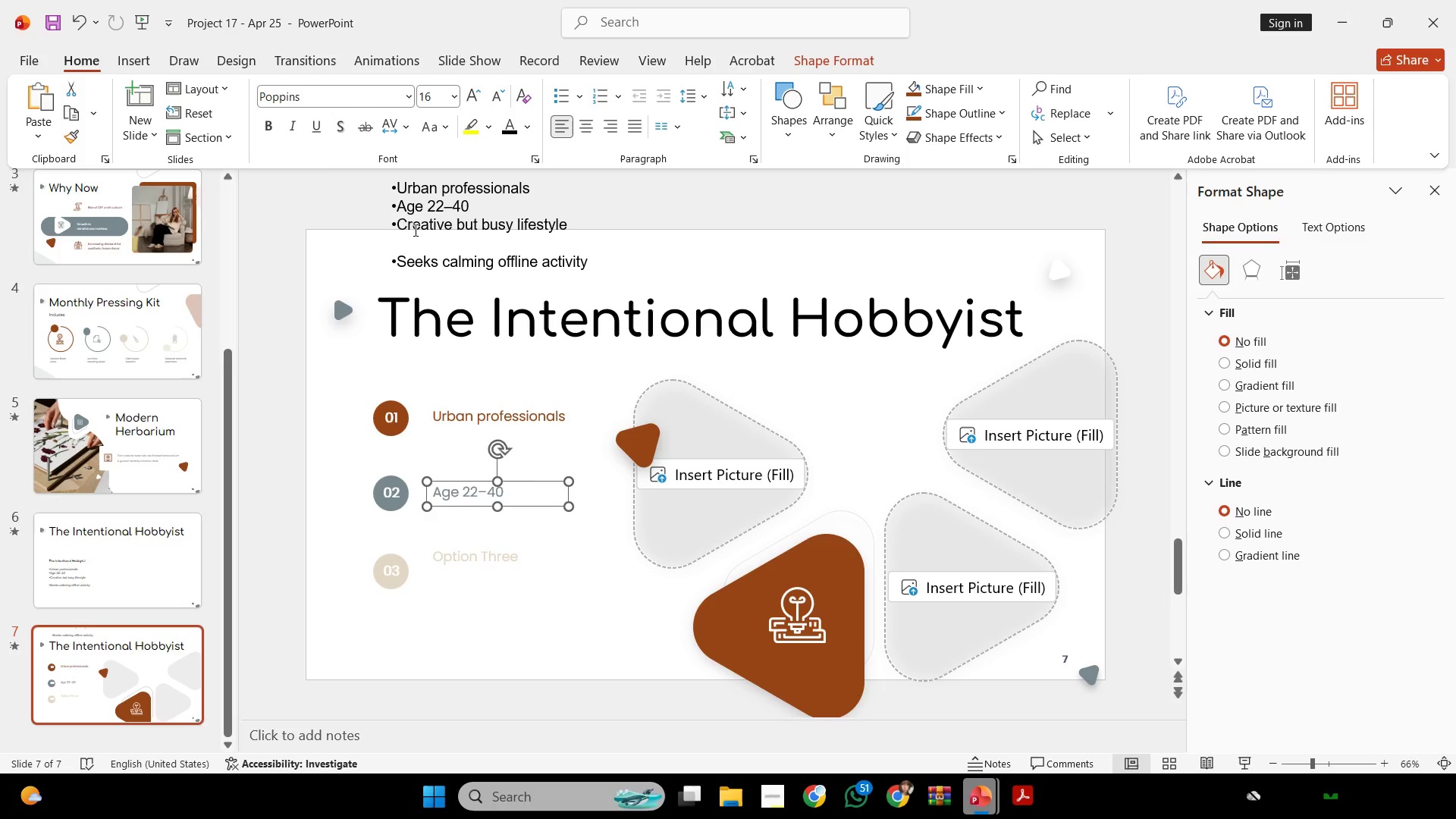 
left_click_drag(start_coordinate=[414, 228], to_coordinate=[701, 233])
 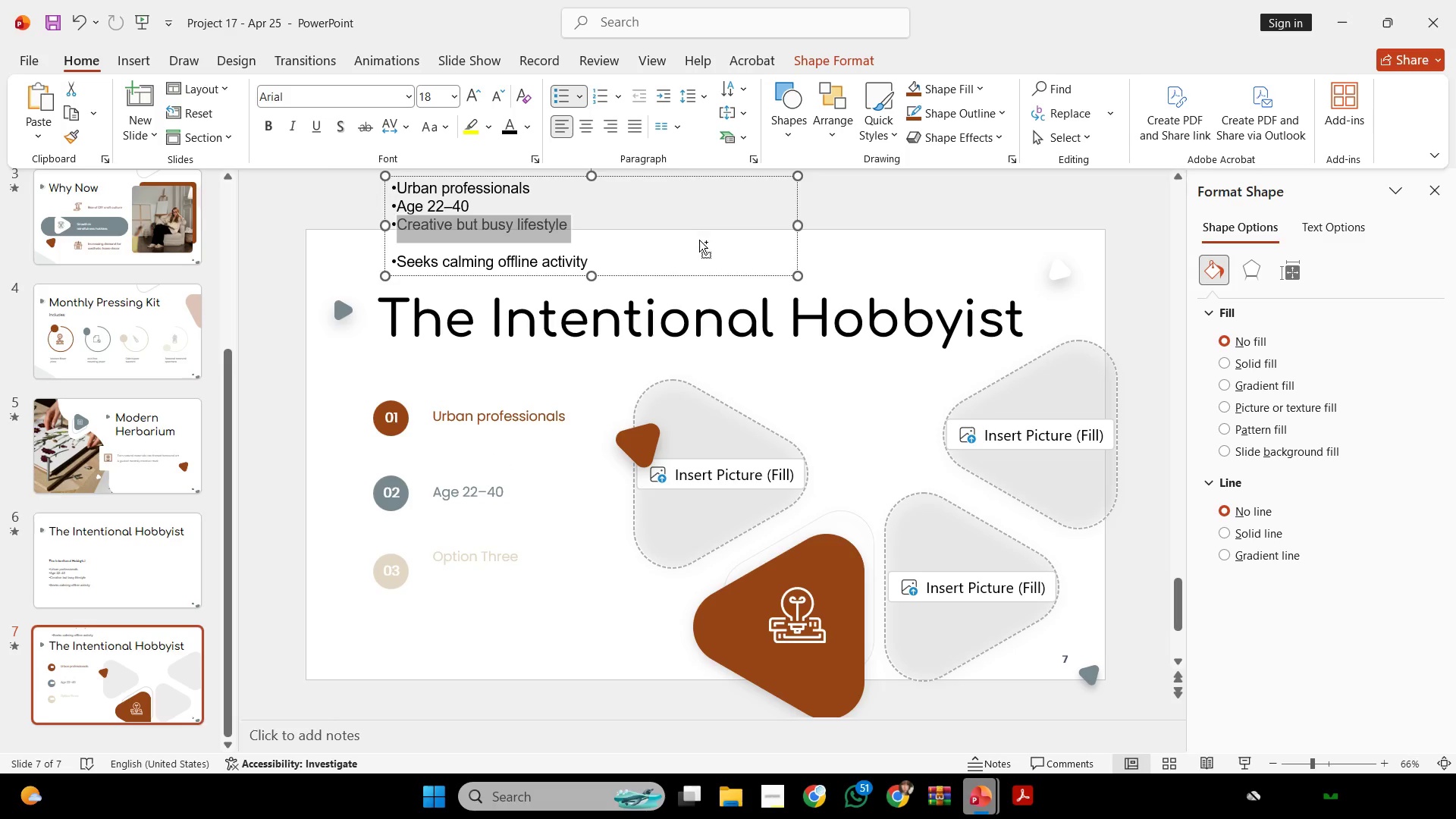 
key(Control+C)
 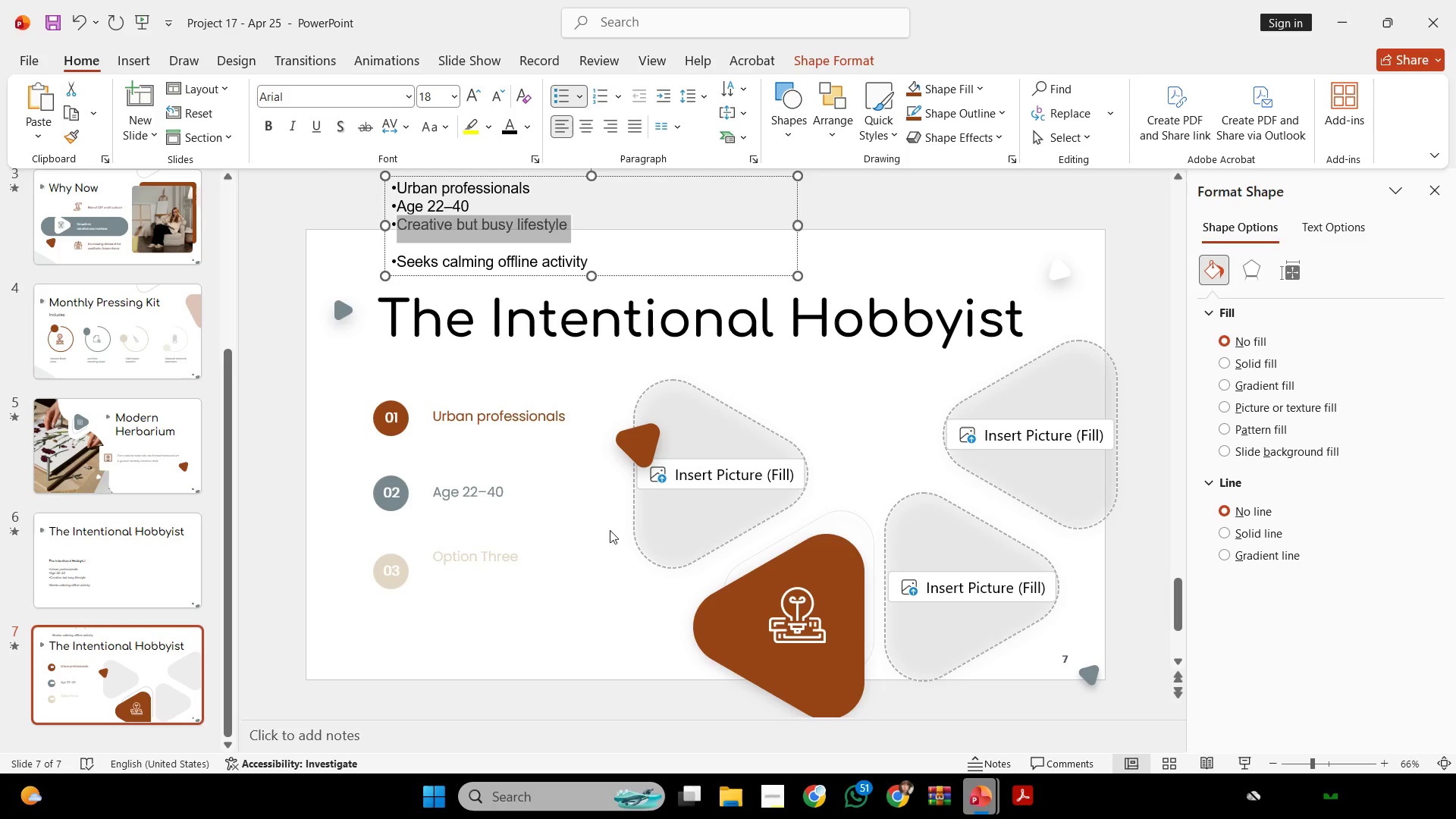 
key(Control+C)
 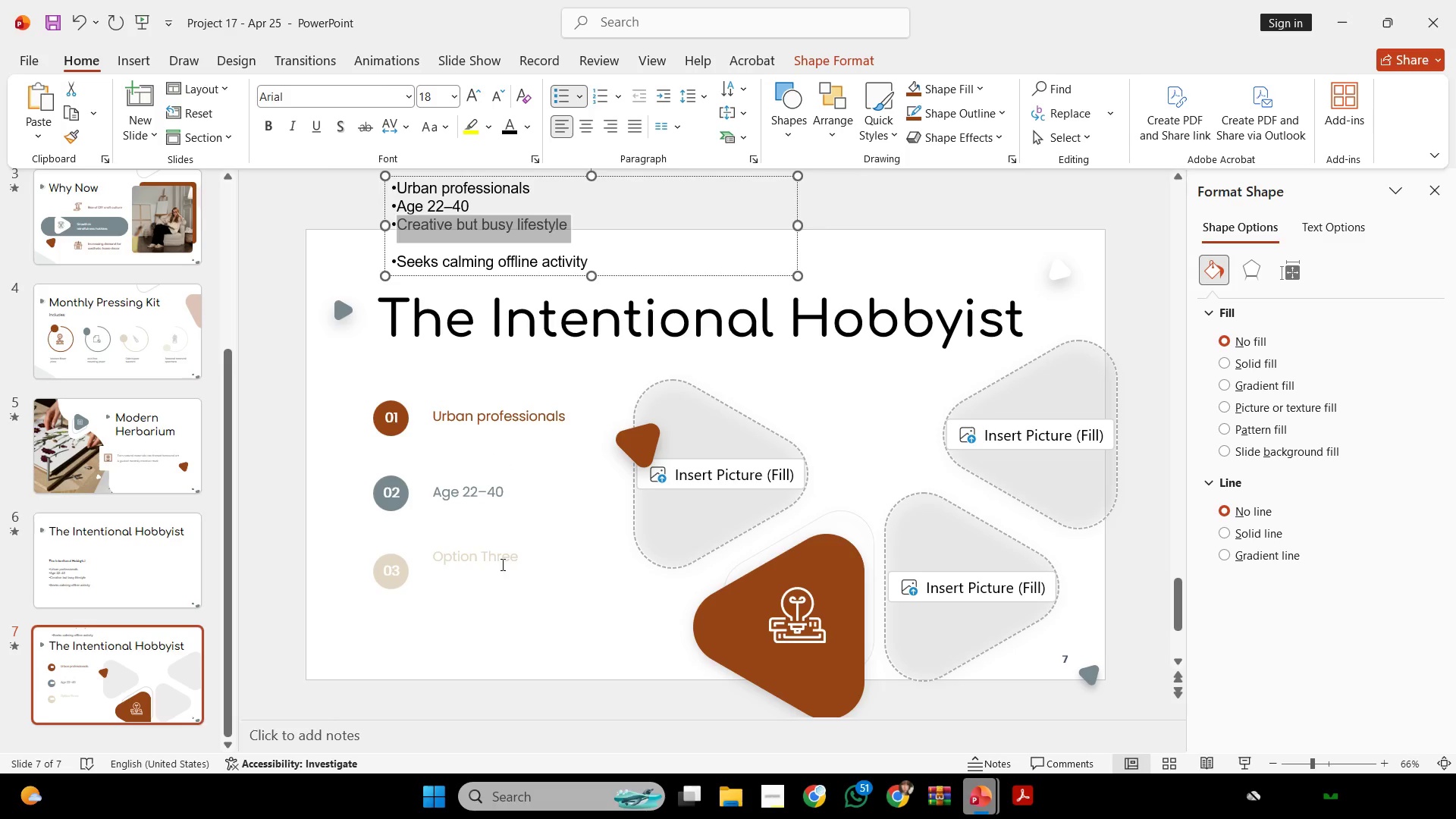 
left_click([499, 560])
 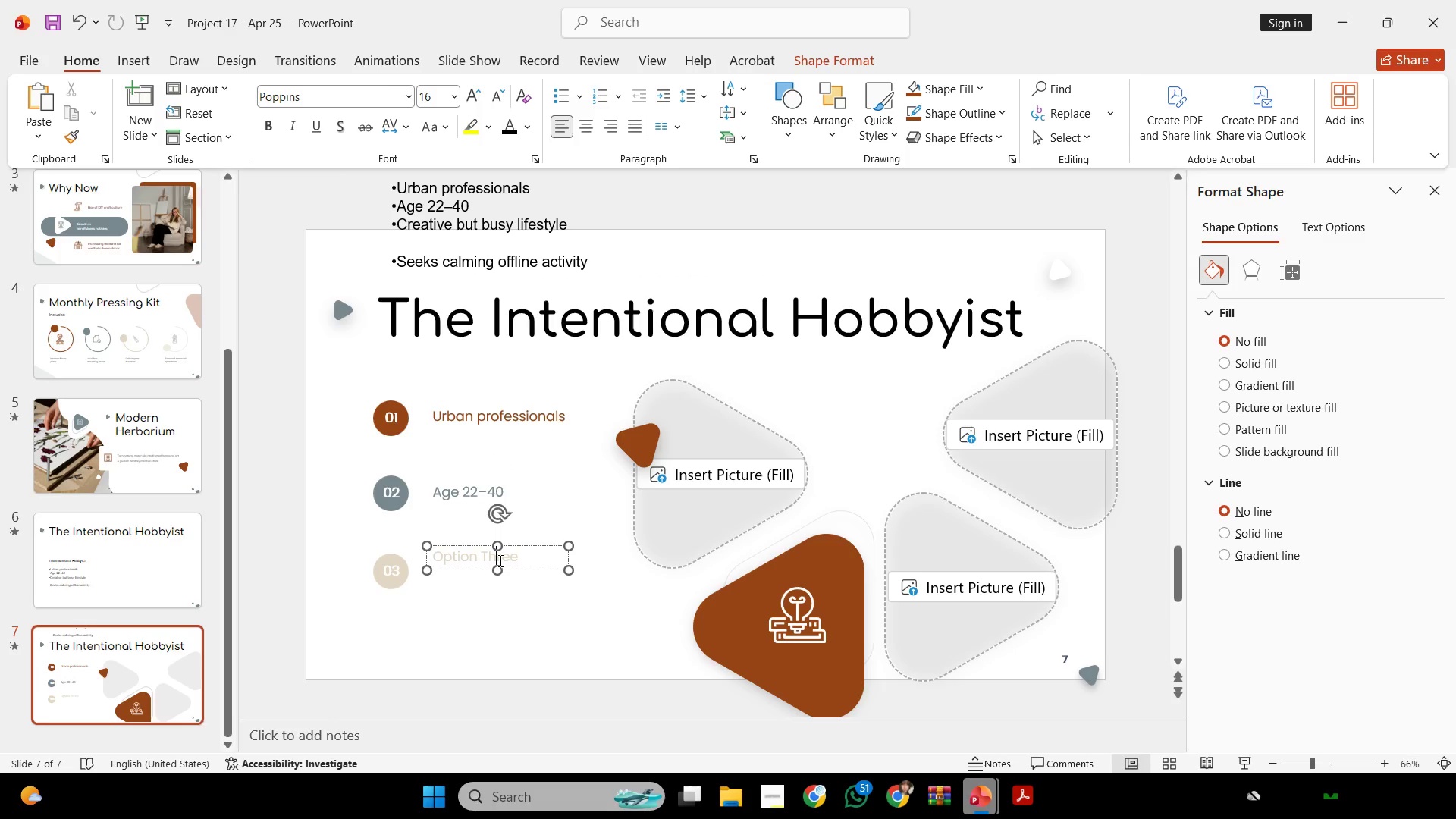 
key(Control+ControlLeft)
 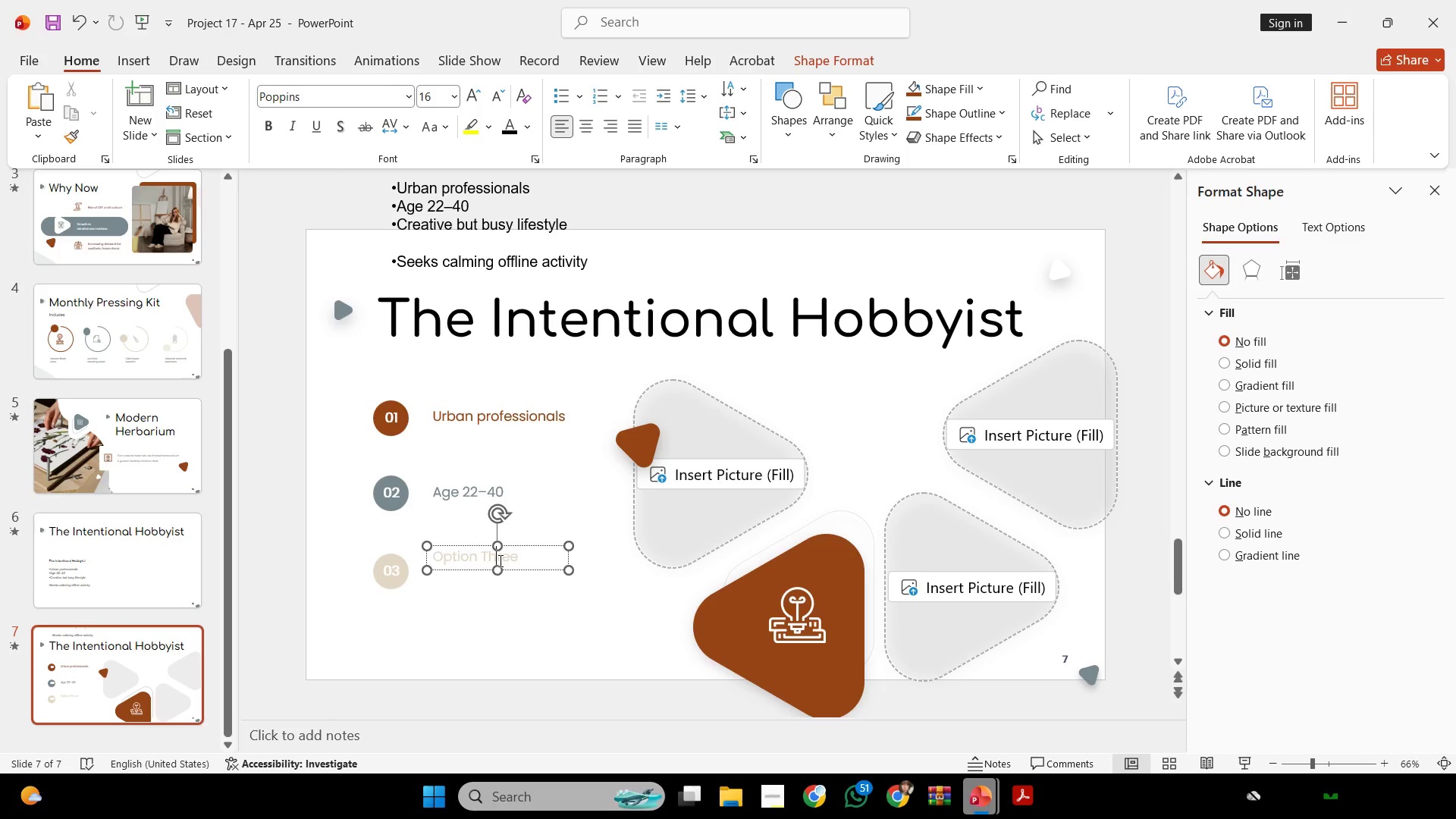 
key(Control+A)
 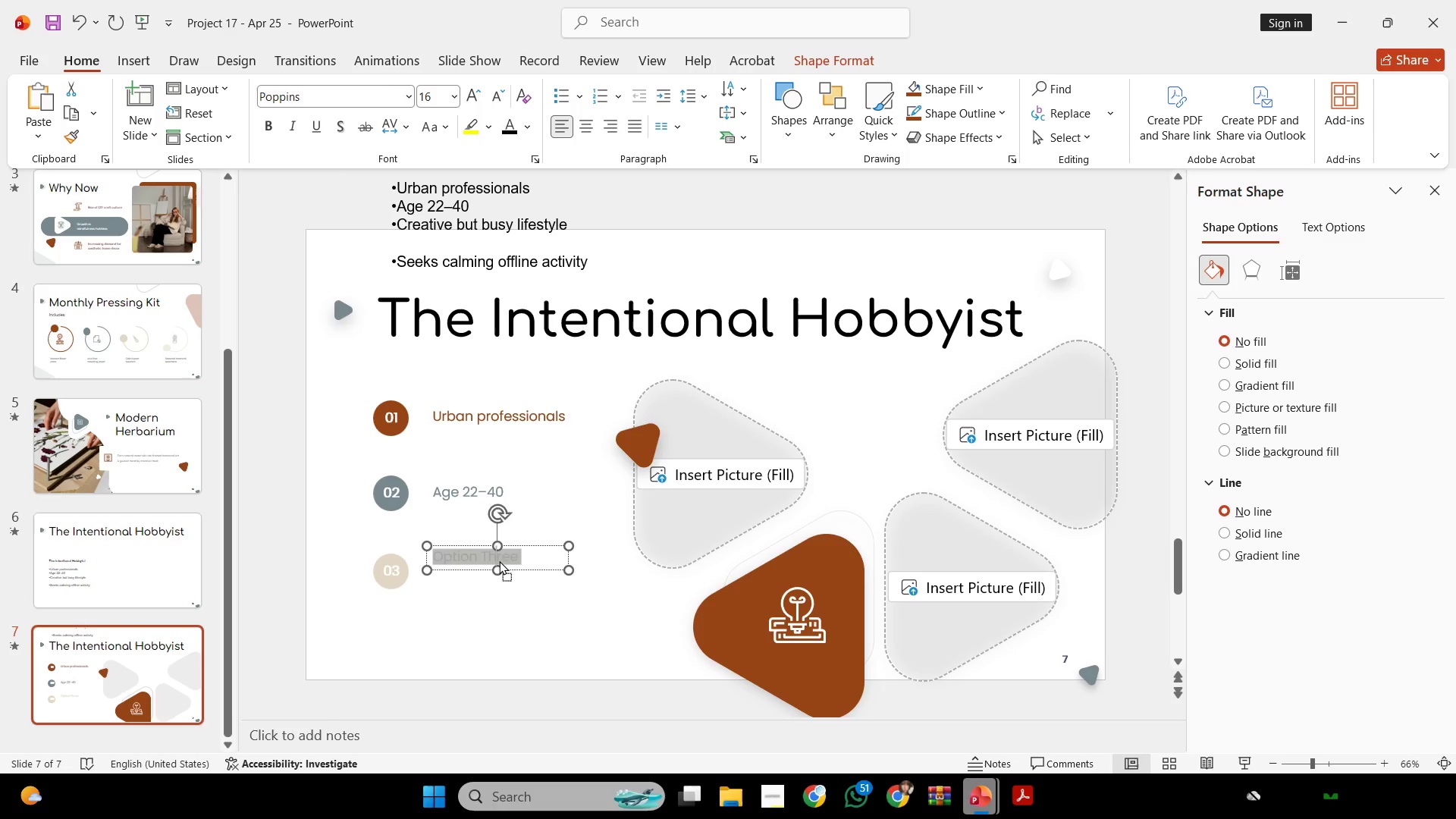 
right_click([499, 560])
 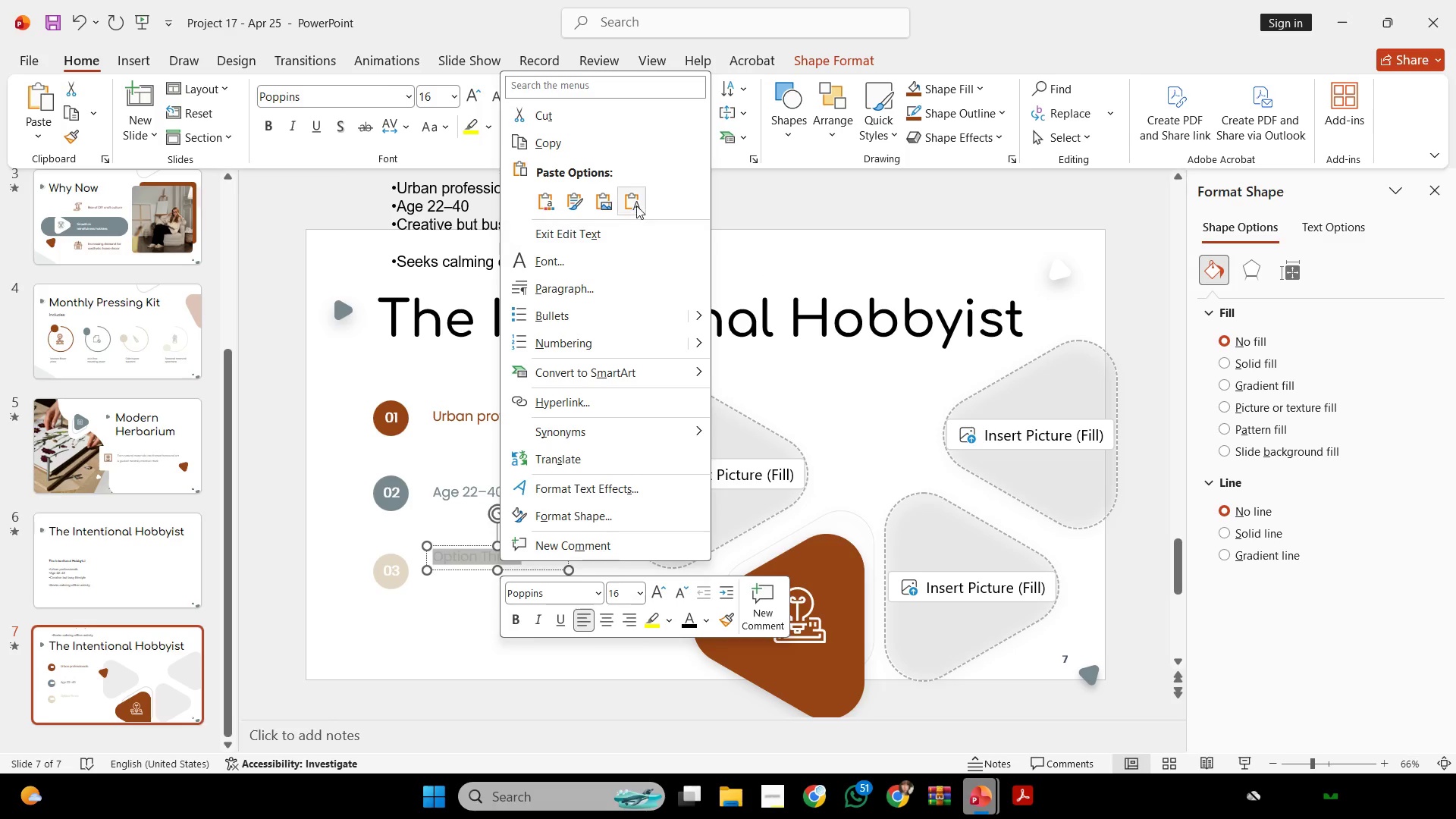 
left_click([637, 198])
 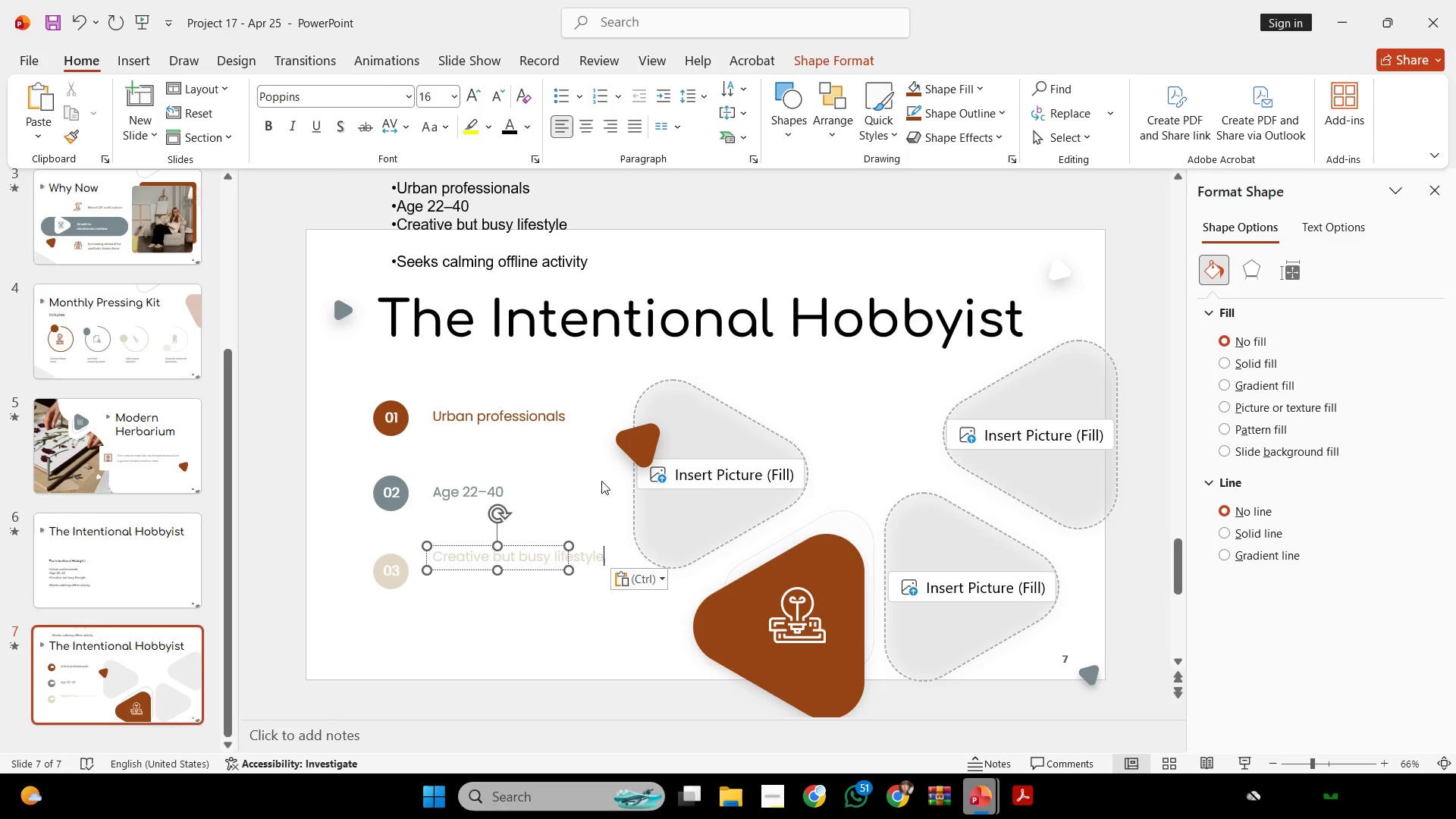 
hold_key(key=ShiftLeft, duration=2.84)
left_click_drag(start_coordinate=[534, 569], to_coordinate=[534, 582])
 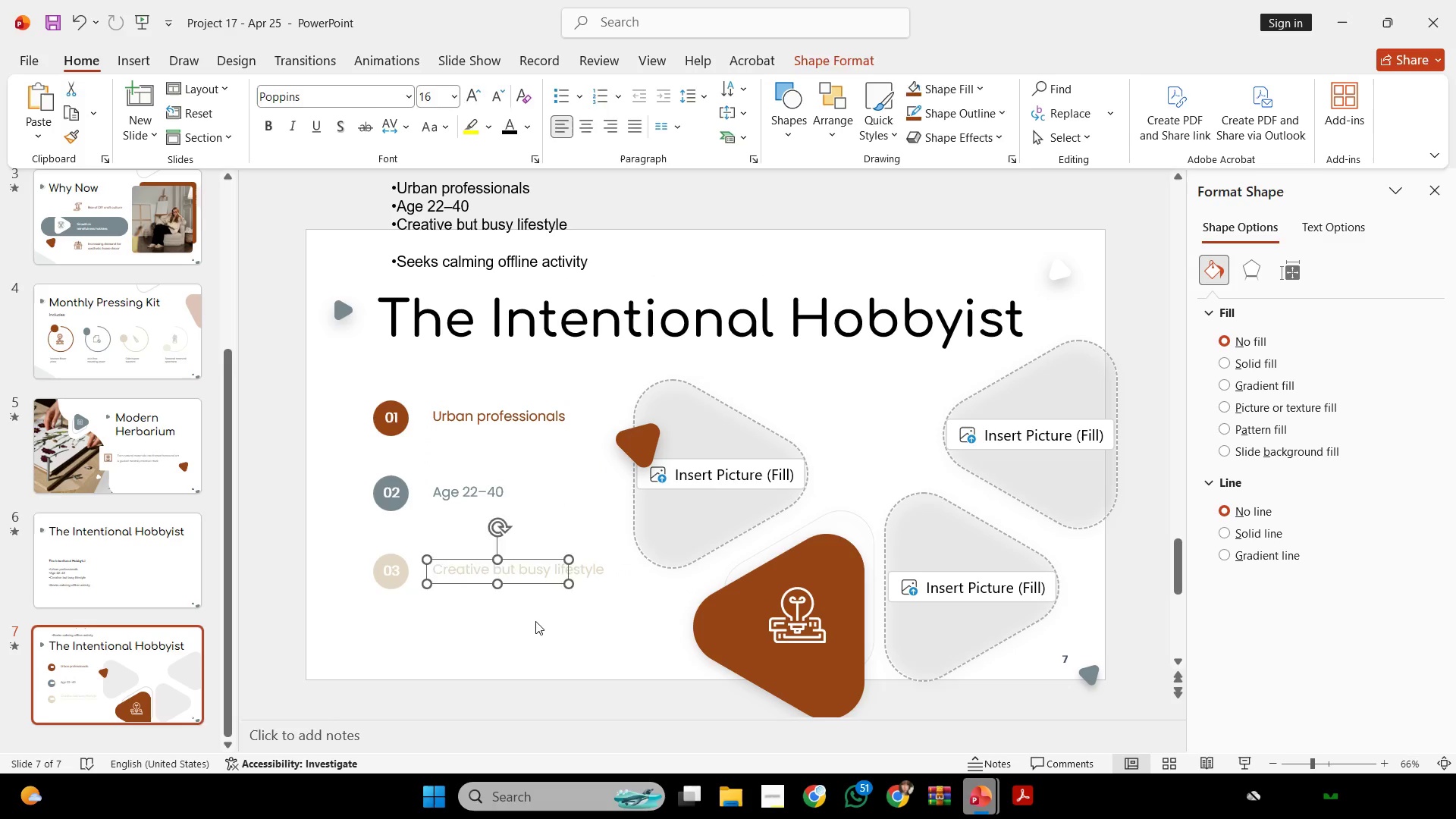 
left_click([535, 621])
 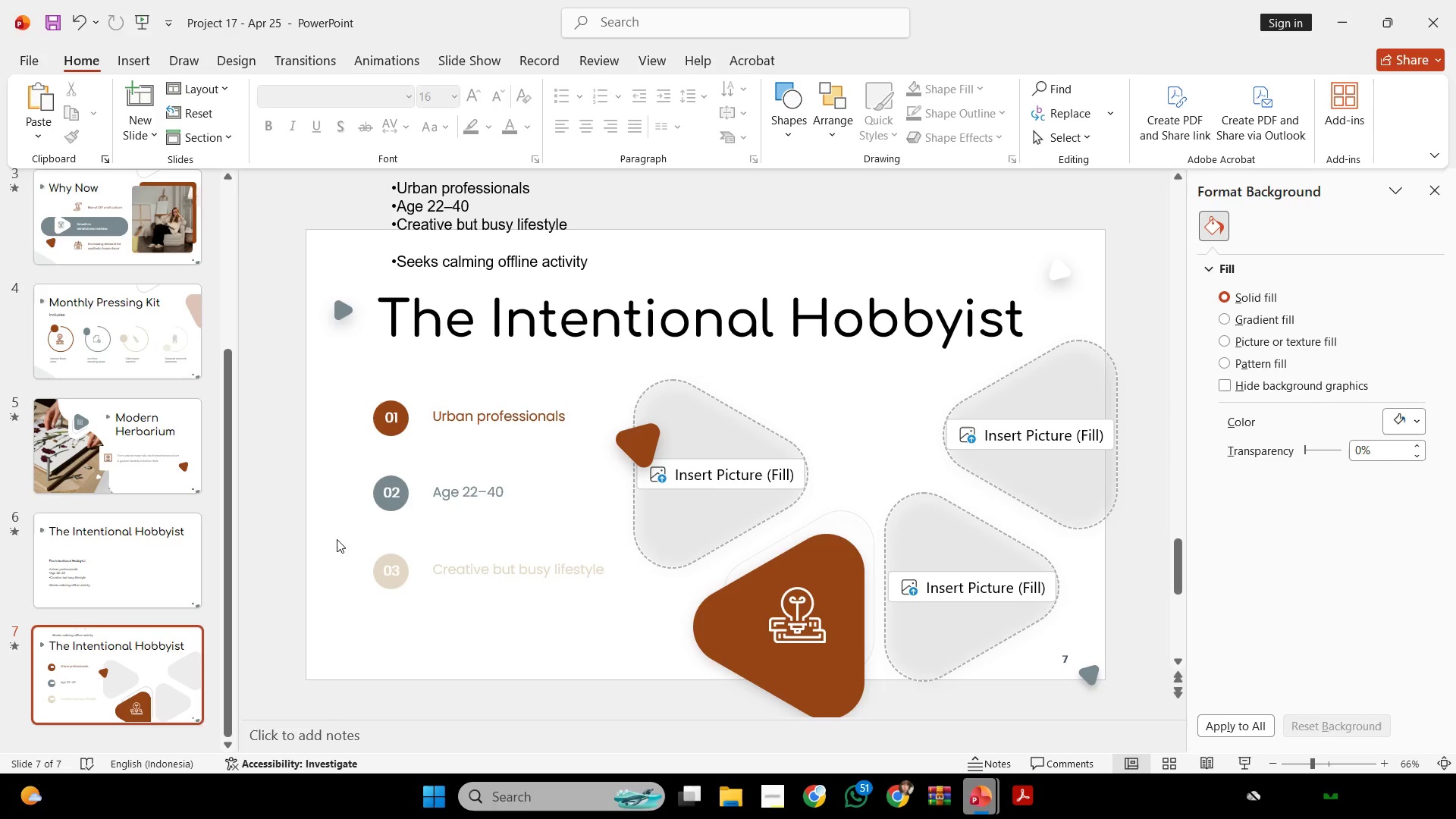 
left_click_drag(start_coordinate=[337, 539], to_coordinate=[723, 649])
 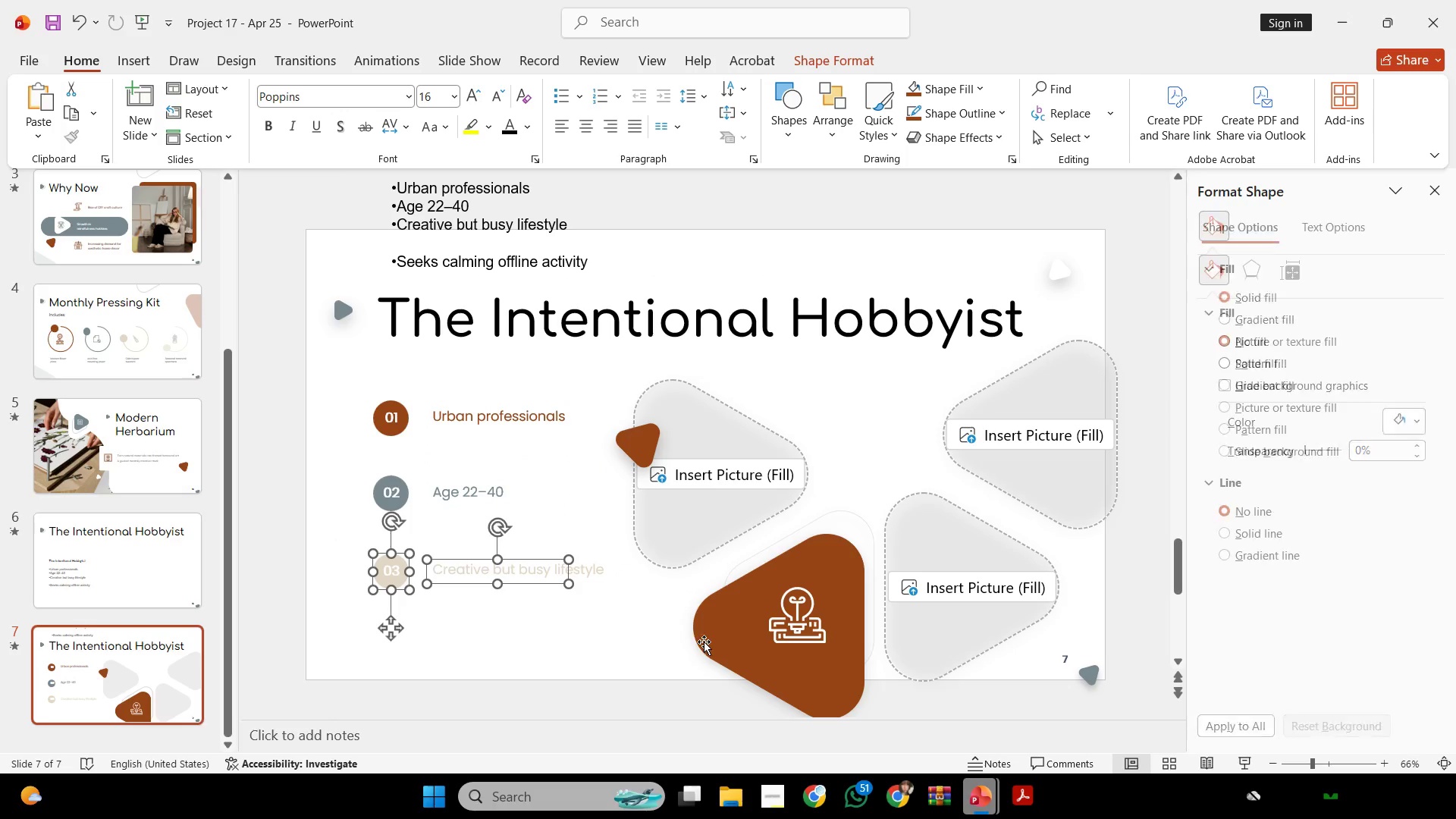 
hold_key(key=ControlLeft, duration=0.62)
 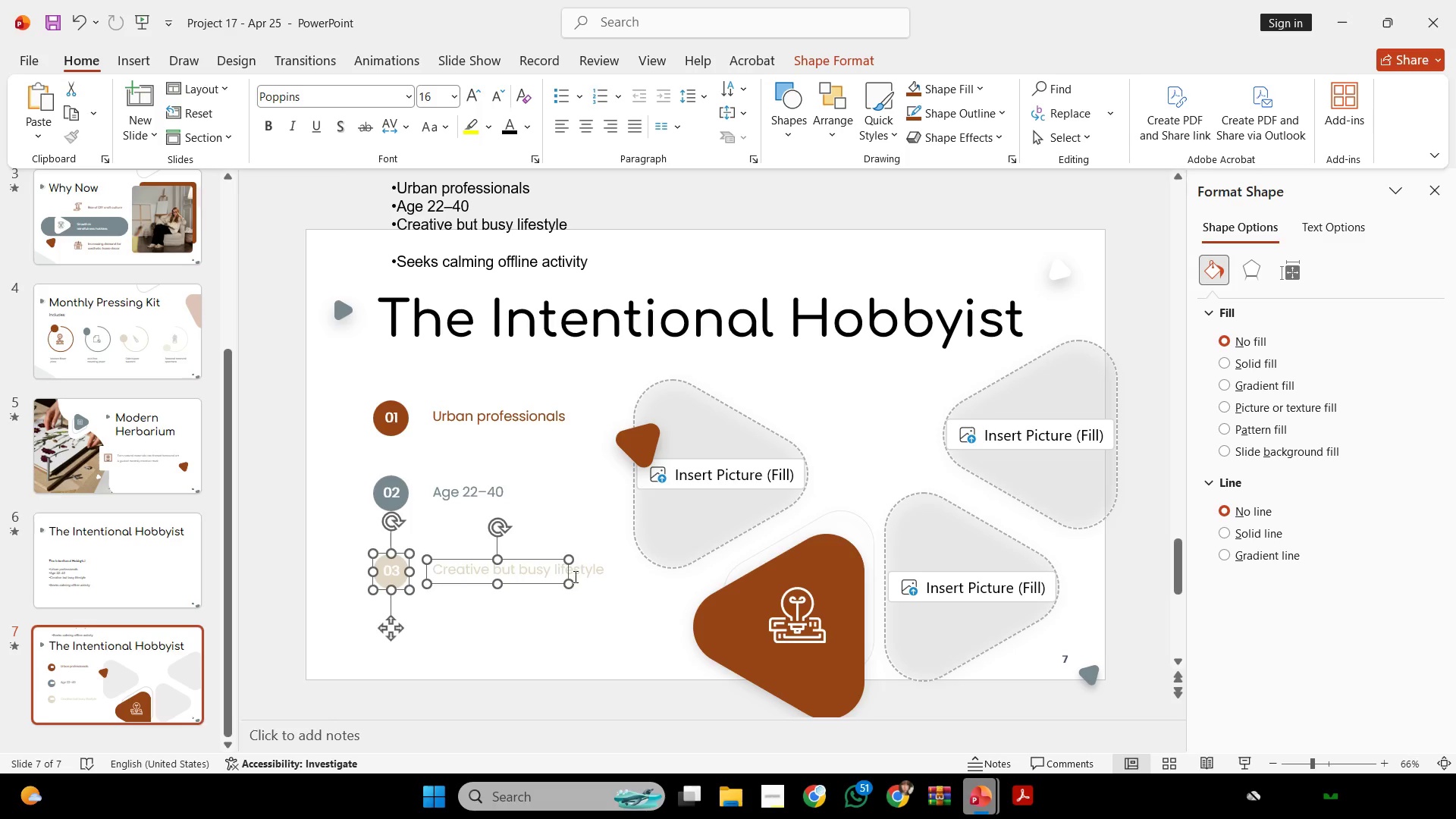 
left_click([573, 576])
 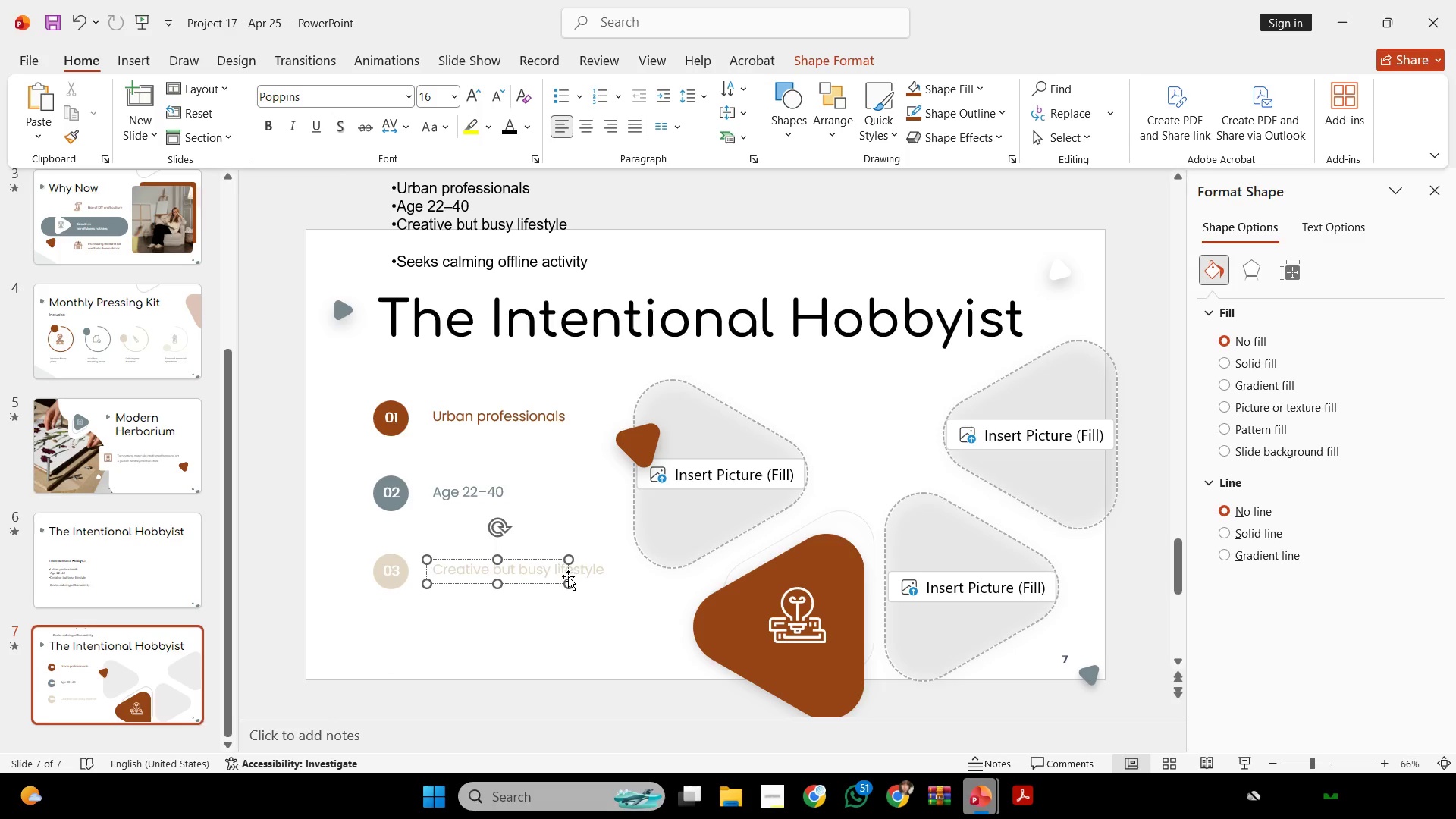 
key(Control+ControlLeft)
 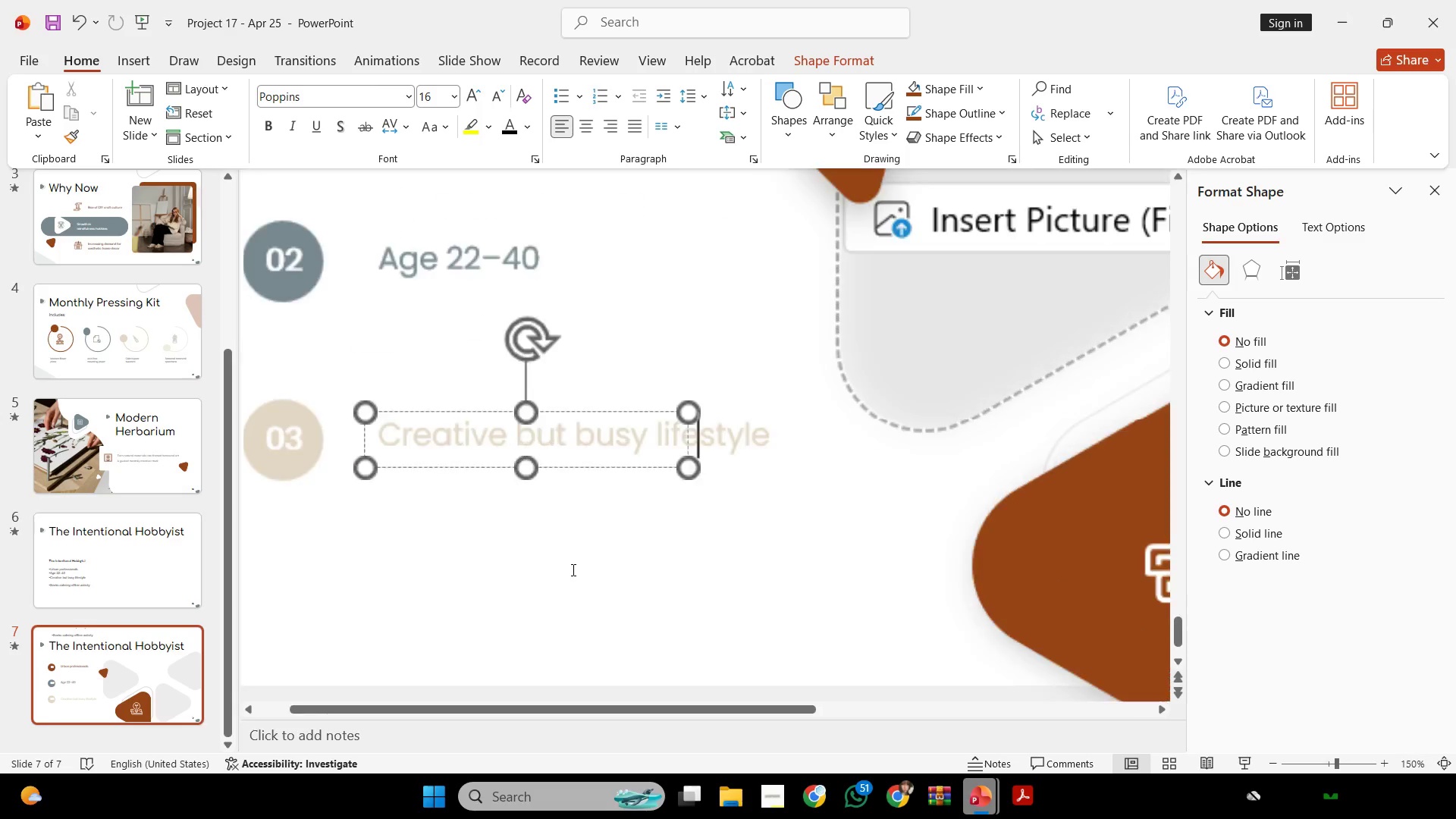 
scroll: coordinate [572, 571], scroll_direction: up, amount: 4.0
 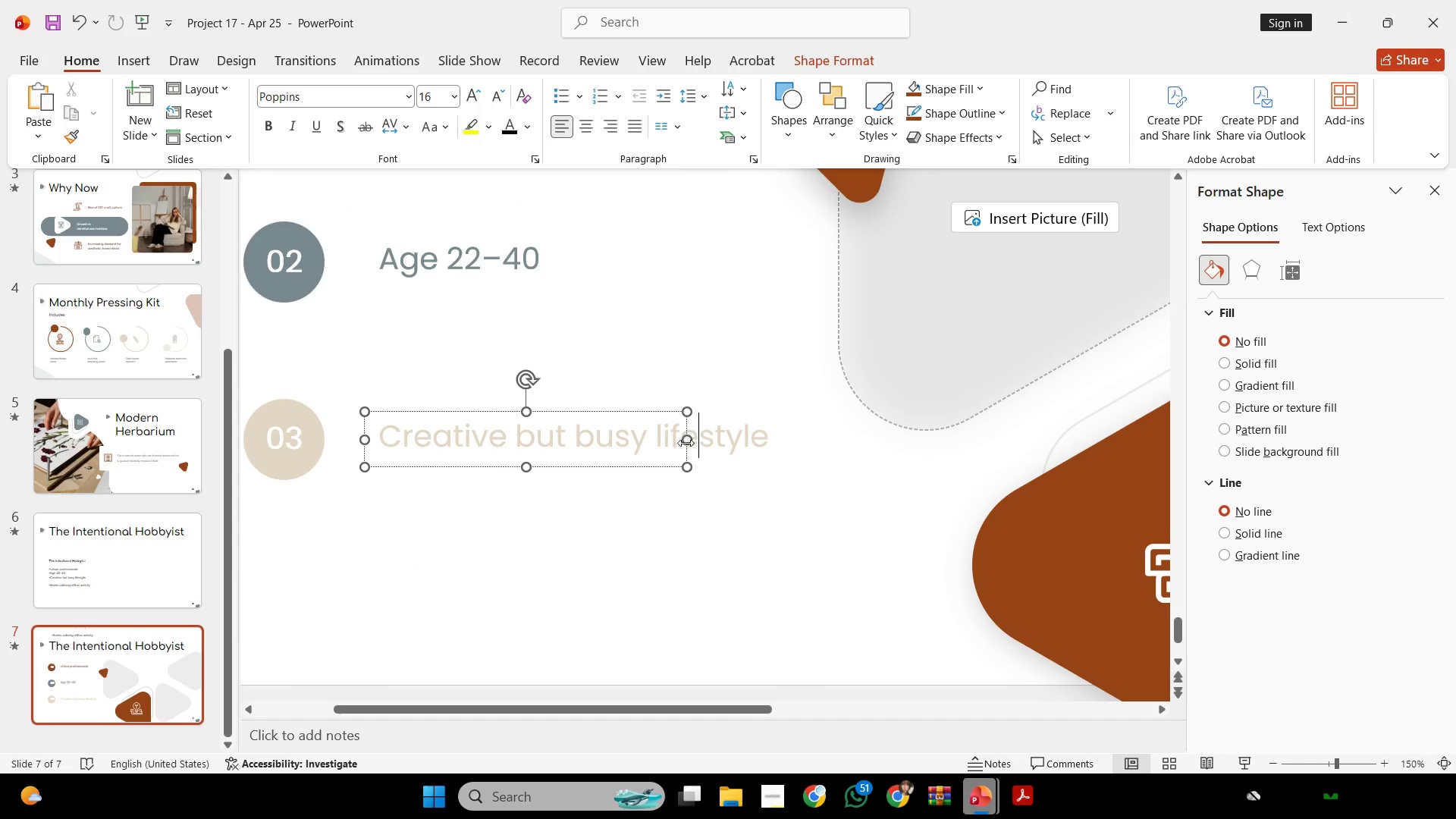 
left_click_drag(start_coordinate=[687, 444], to_coordinate=[803, 460])
 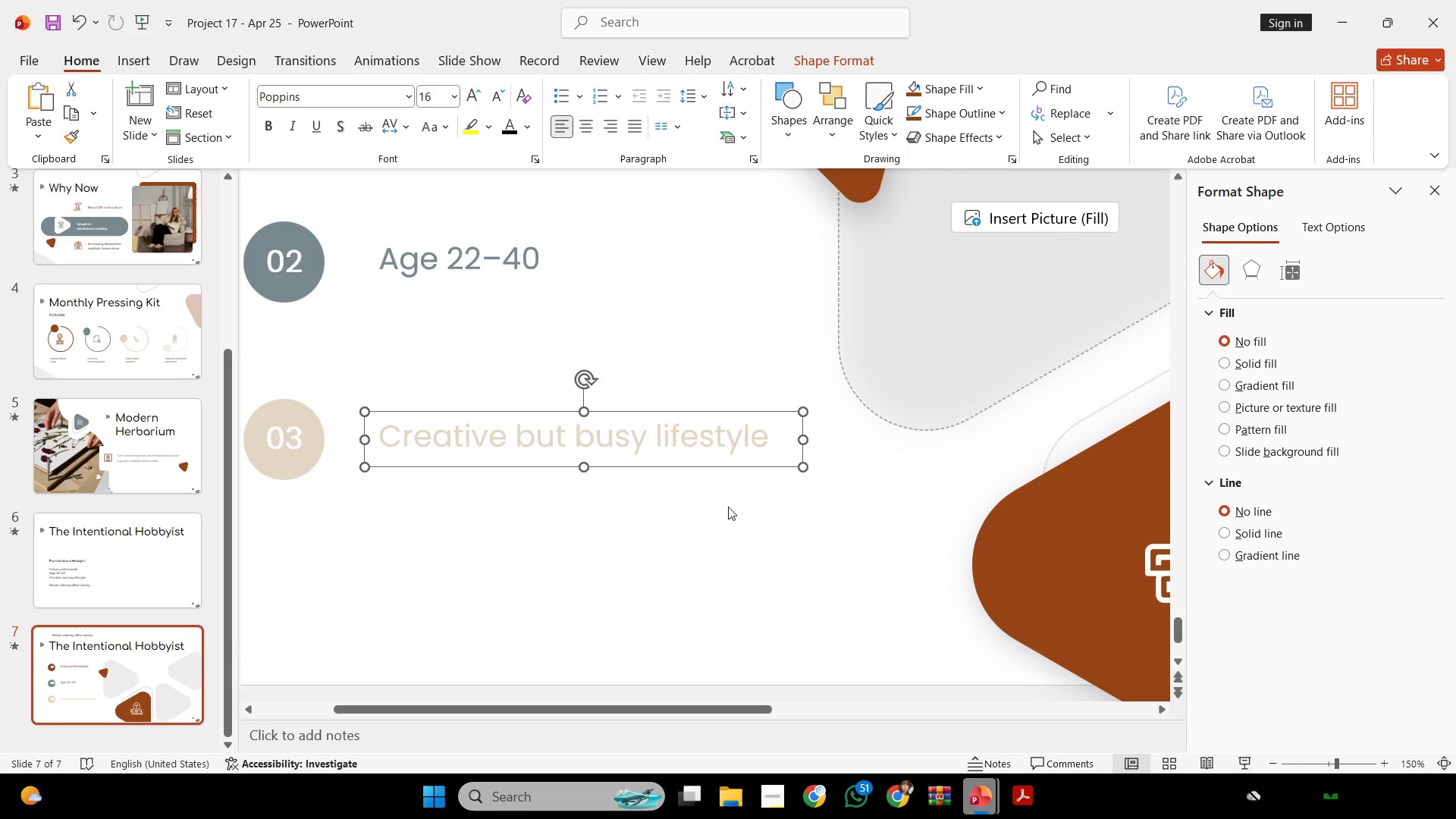 
key(Control+ControlLeft)
 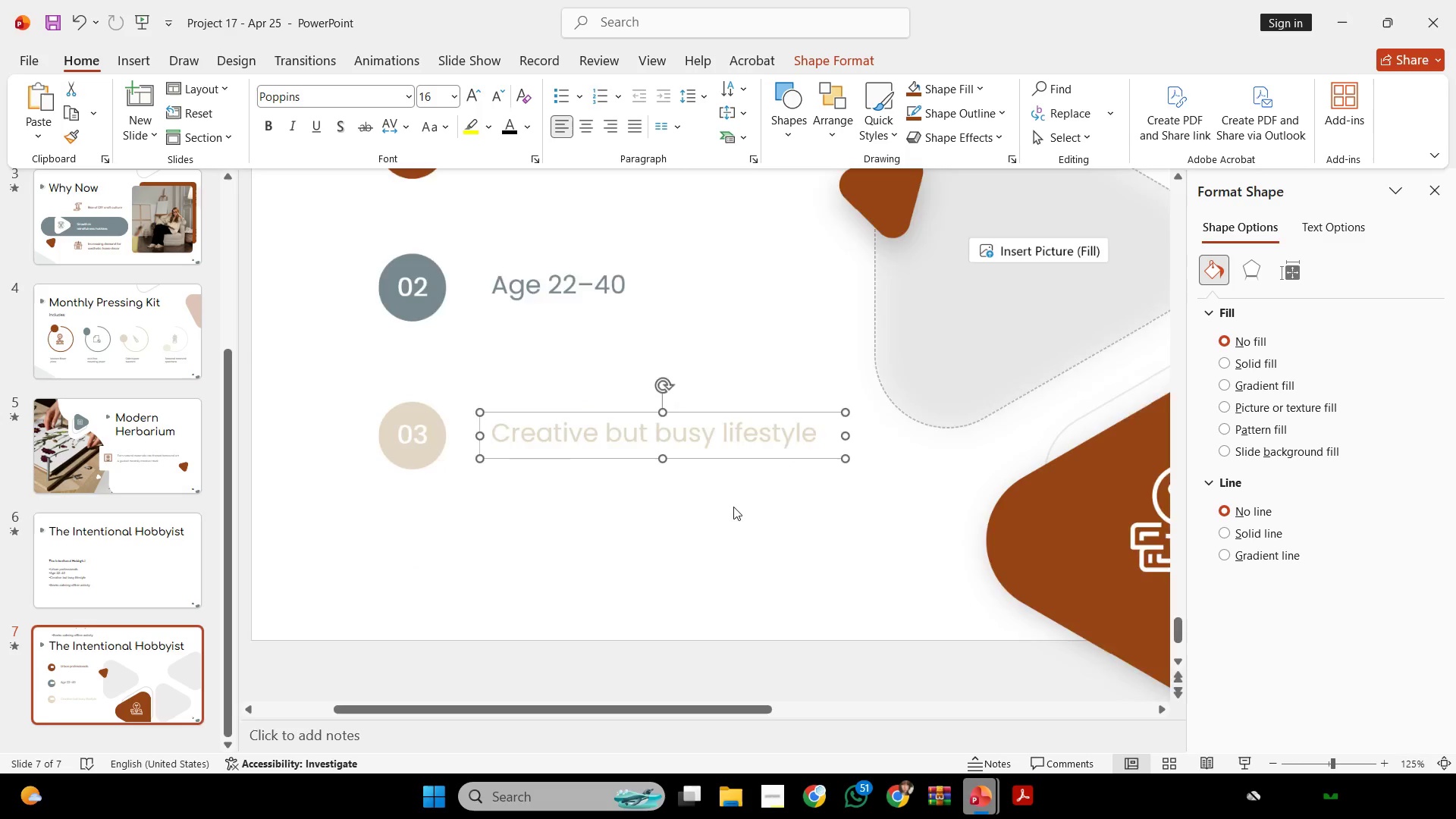 
scroll: coordinate [728, 507], scroll_direction: down, amount: 2.0
 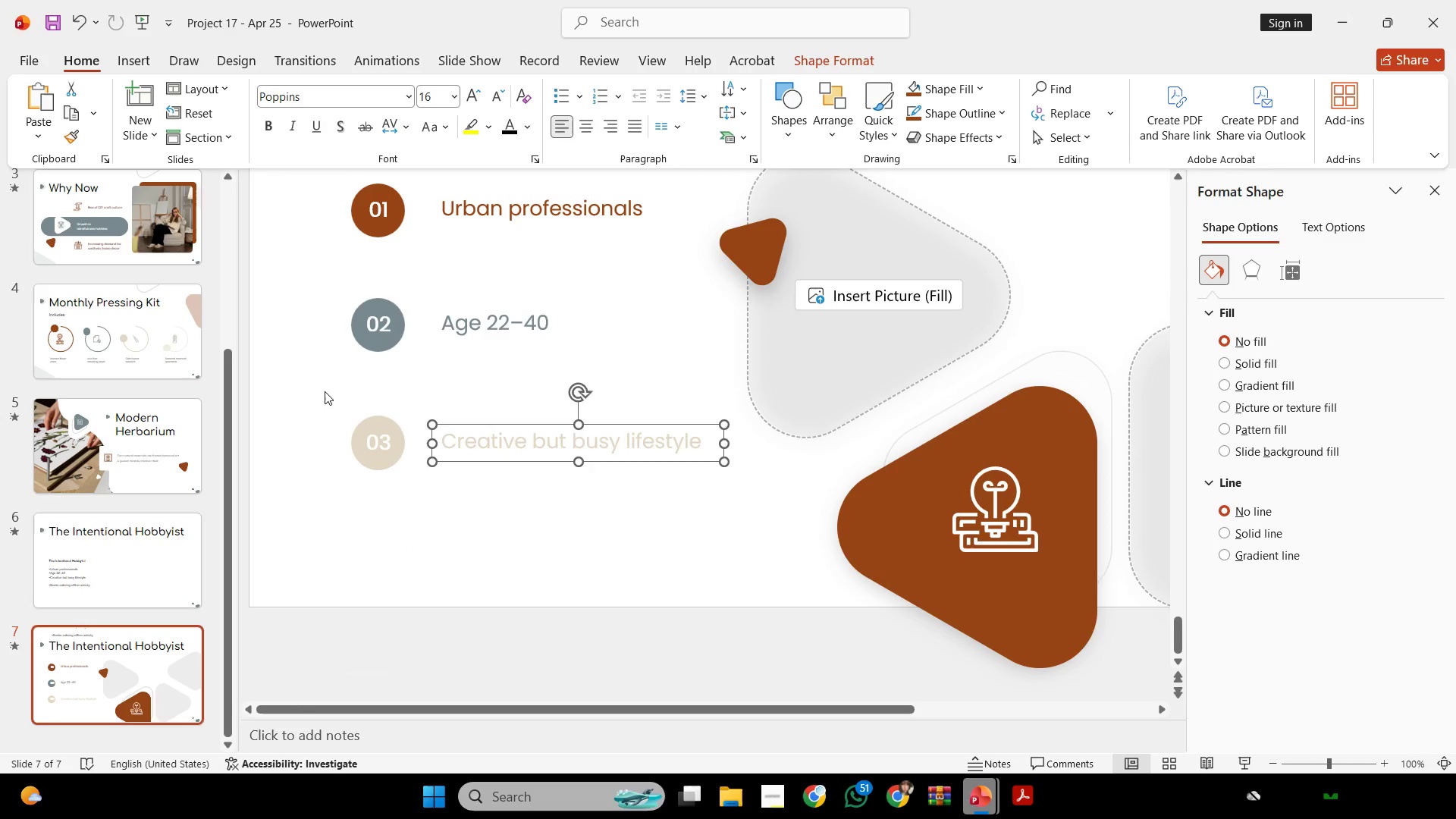 
left_click([322, 391])
 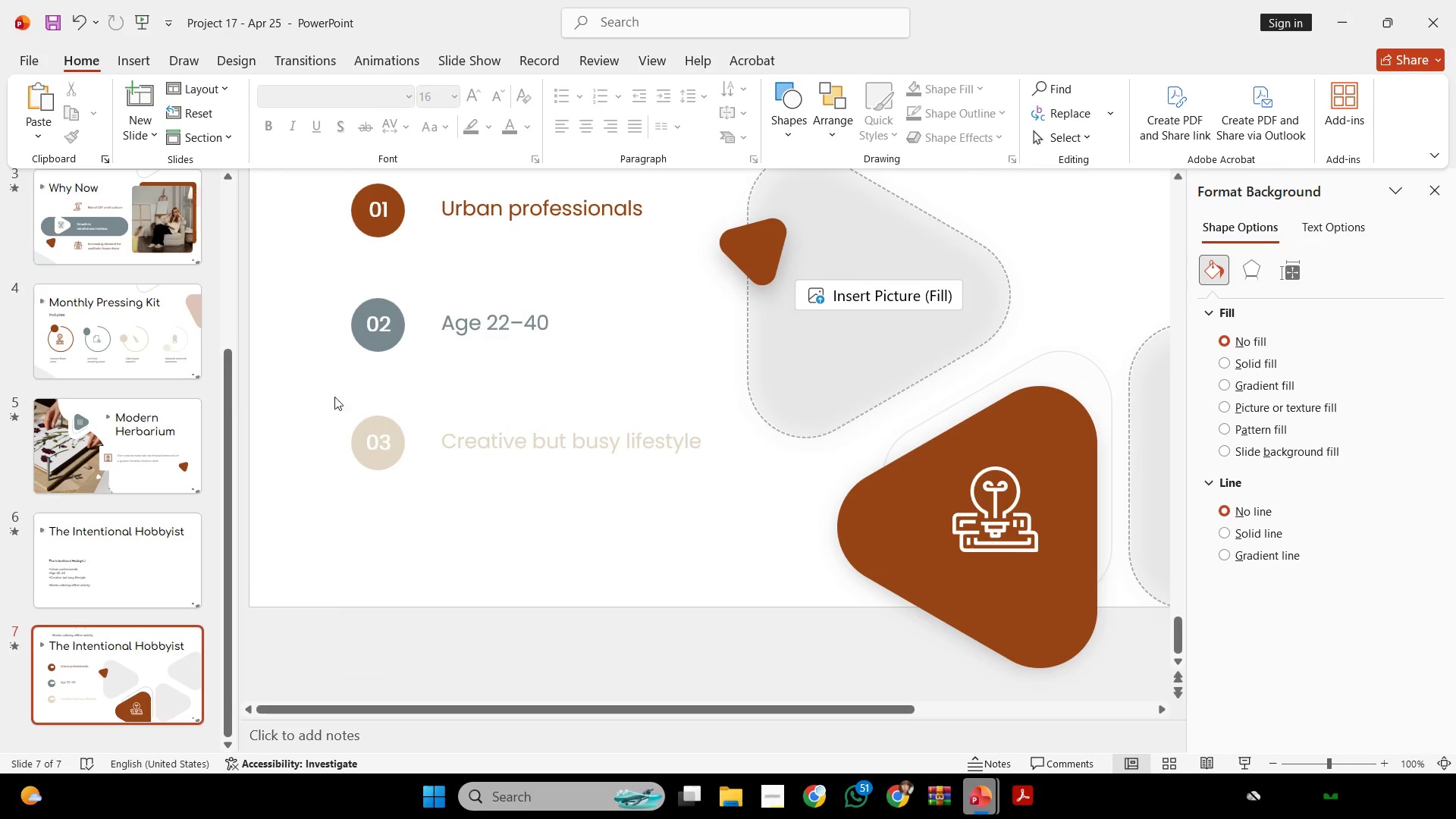 
left_click_drag(start_coordinate=[322, 391], to_coordinate=[838, 554])
 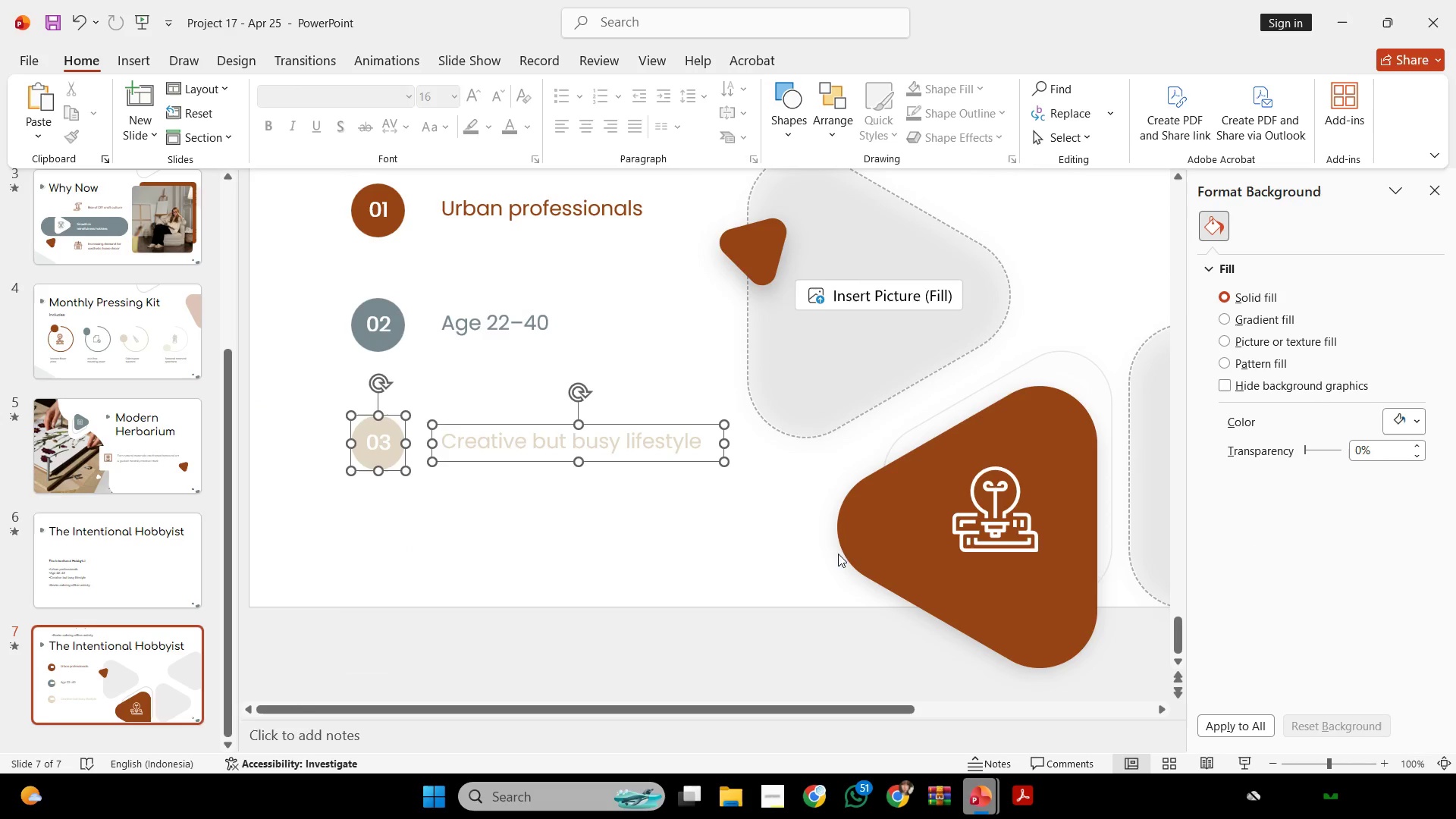 
key(Control+G)
 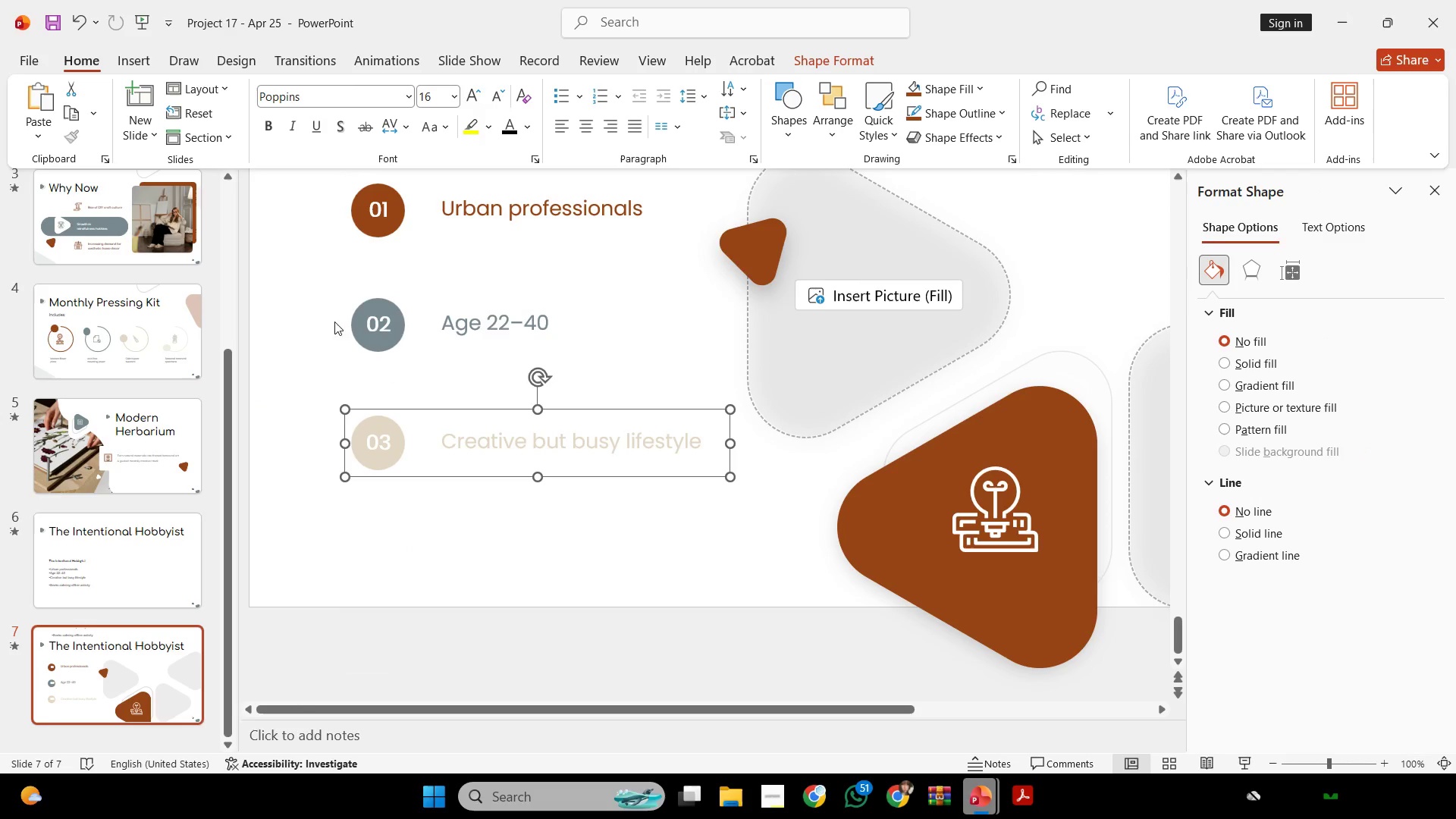 
left_click([315, 284])
 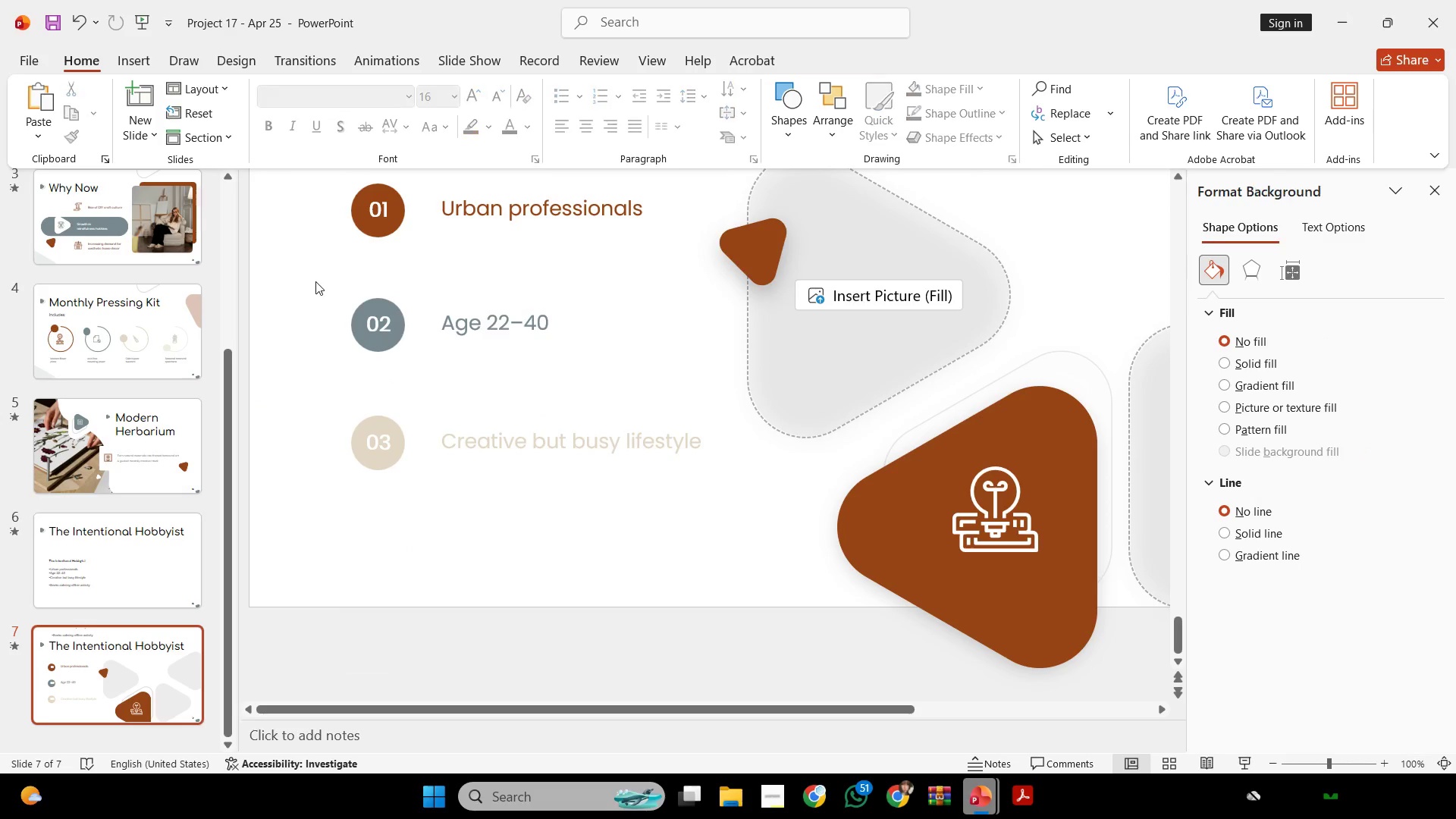 
left_click_drag(start_coordinate=[317, 281], to_coordinate=[773, 391])
 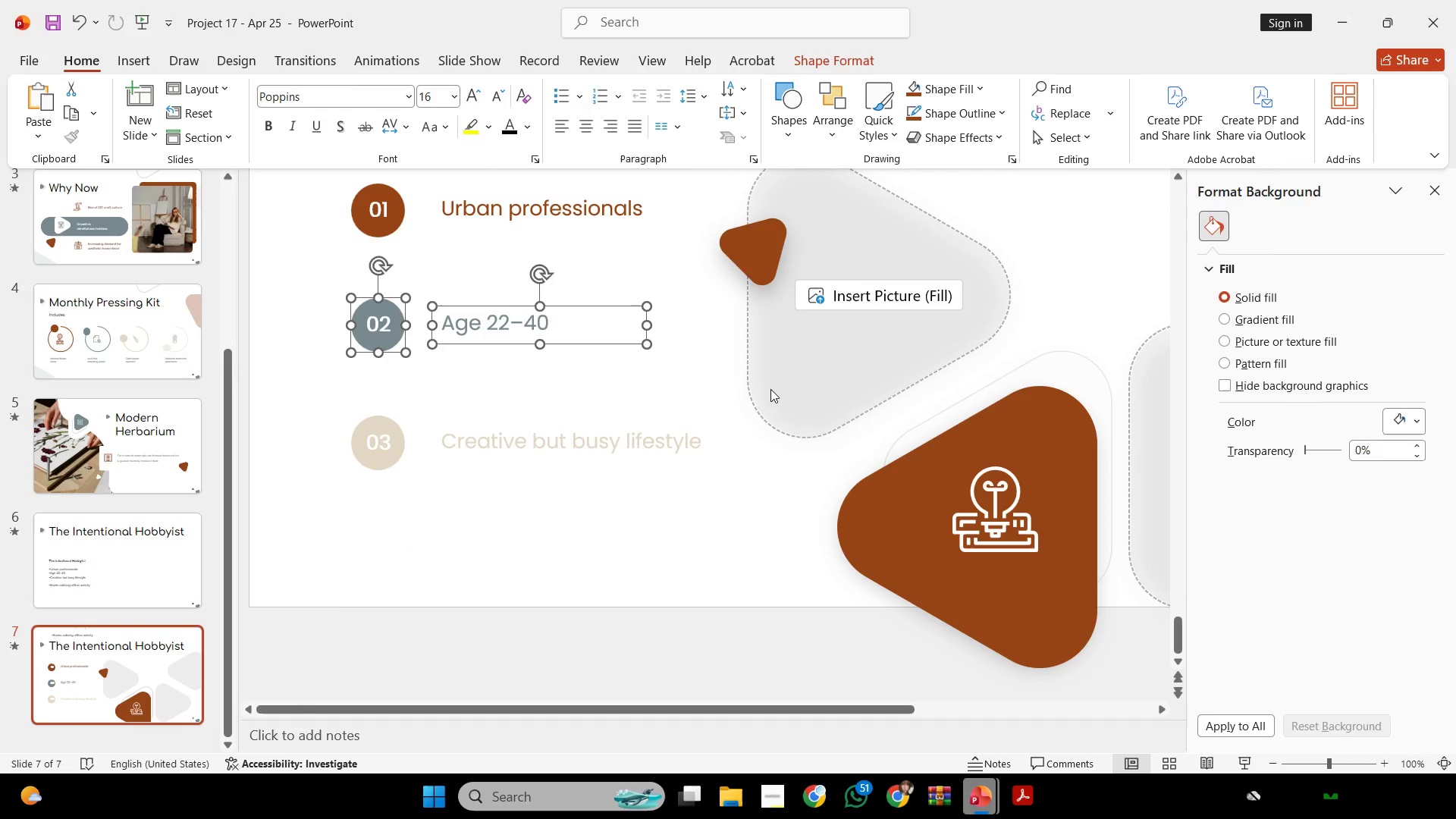 
key(Control+G)
 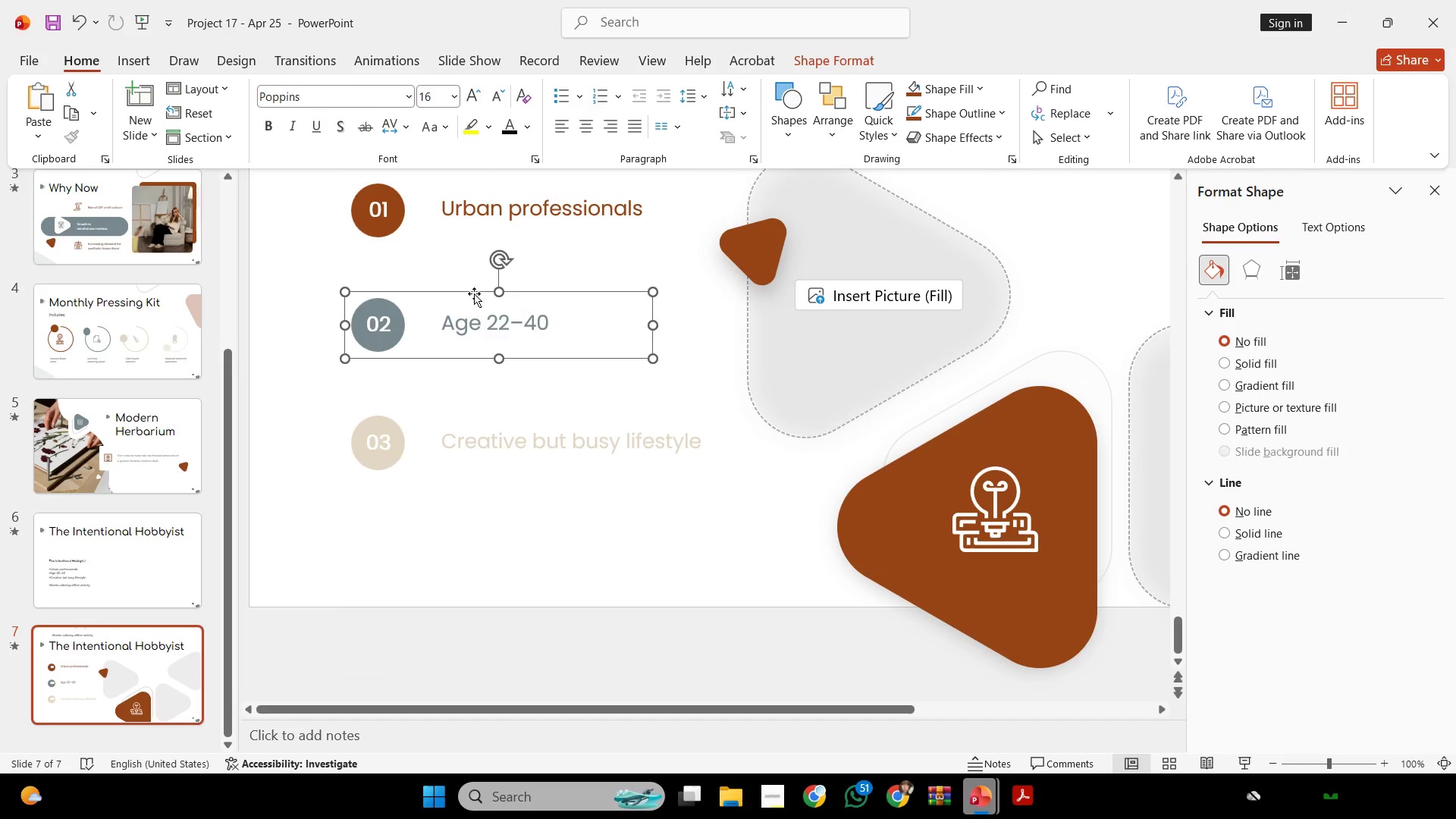 
left_click([287, 241])
 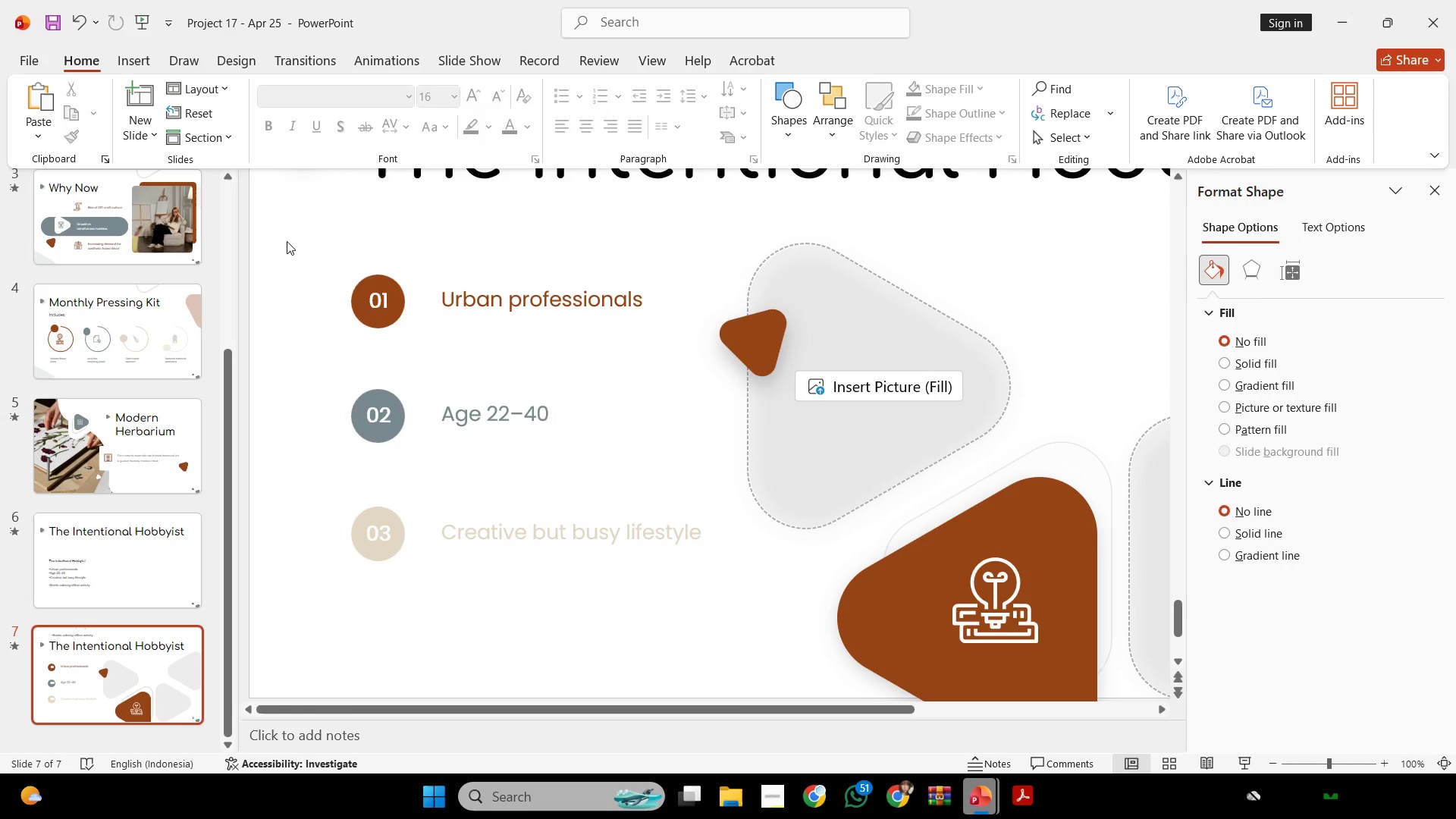 
scroll: coordinate [498, 324], scroll_direction: up, amount: 4.0
 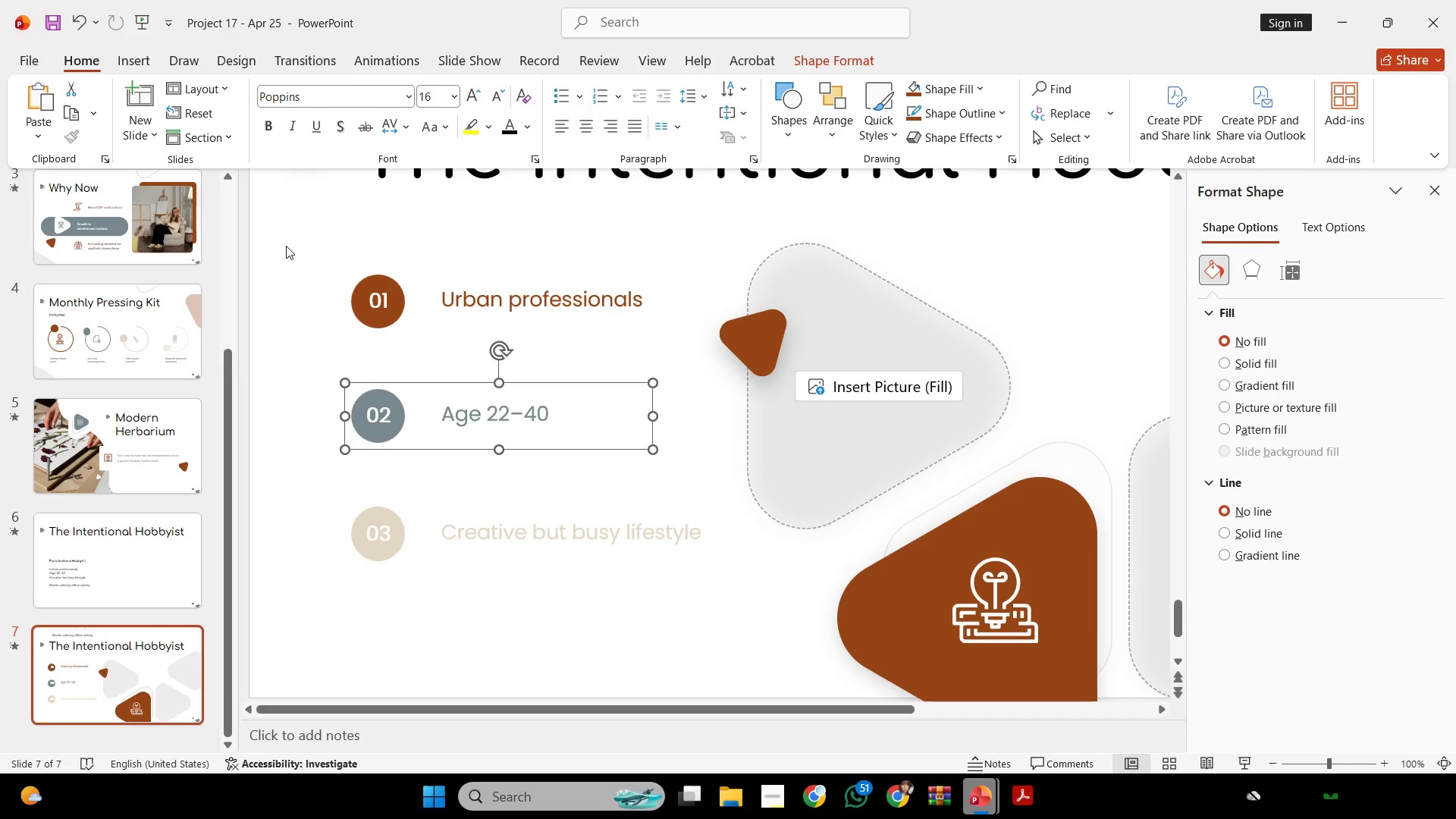 
left_click_drag(start_coordinate=[287, 241], to_coordinate=[729, 357])
 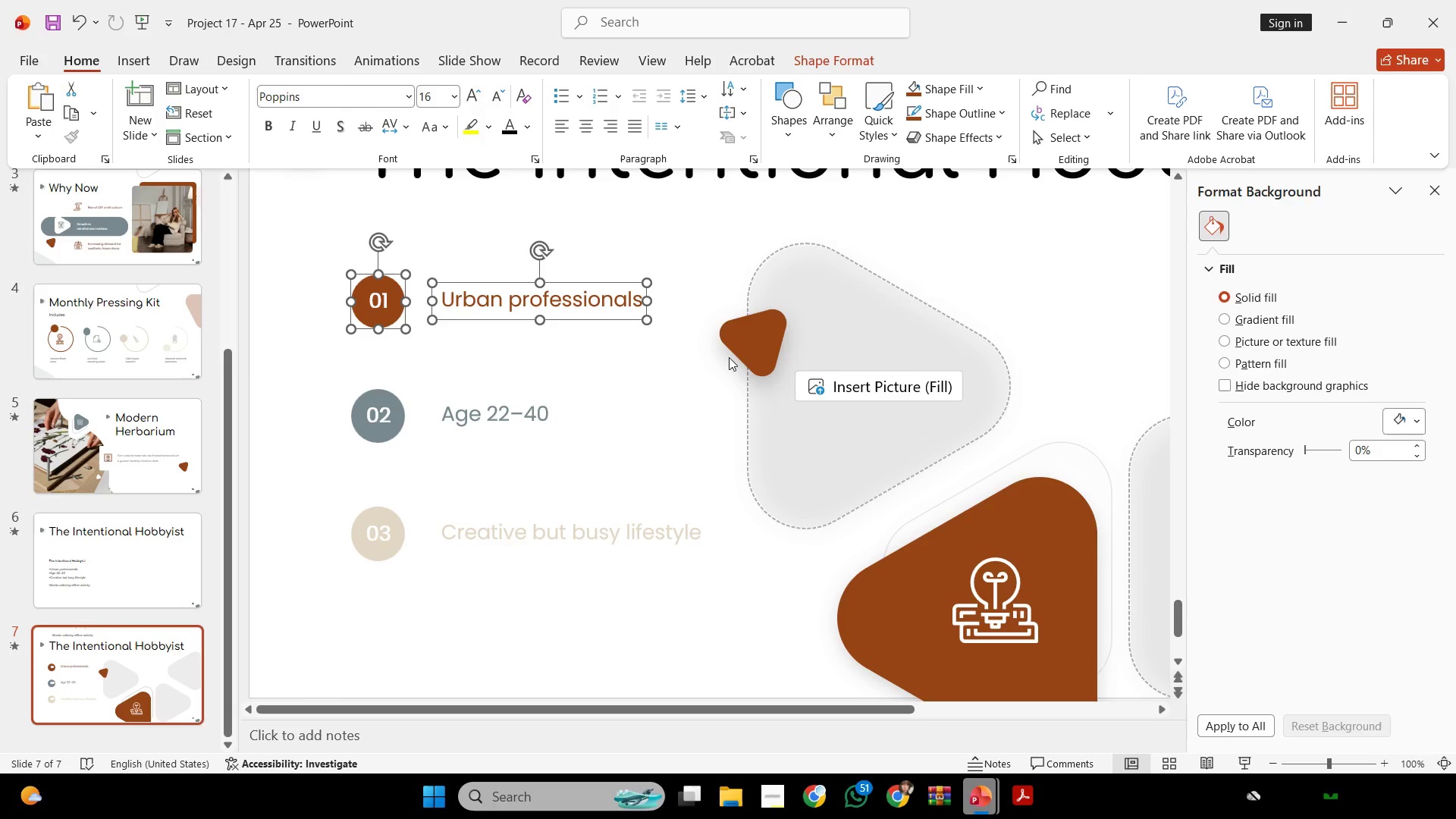 
key(Control+G)
 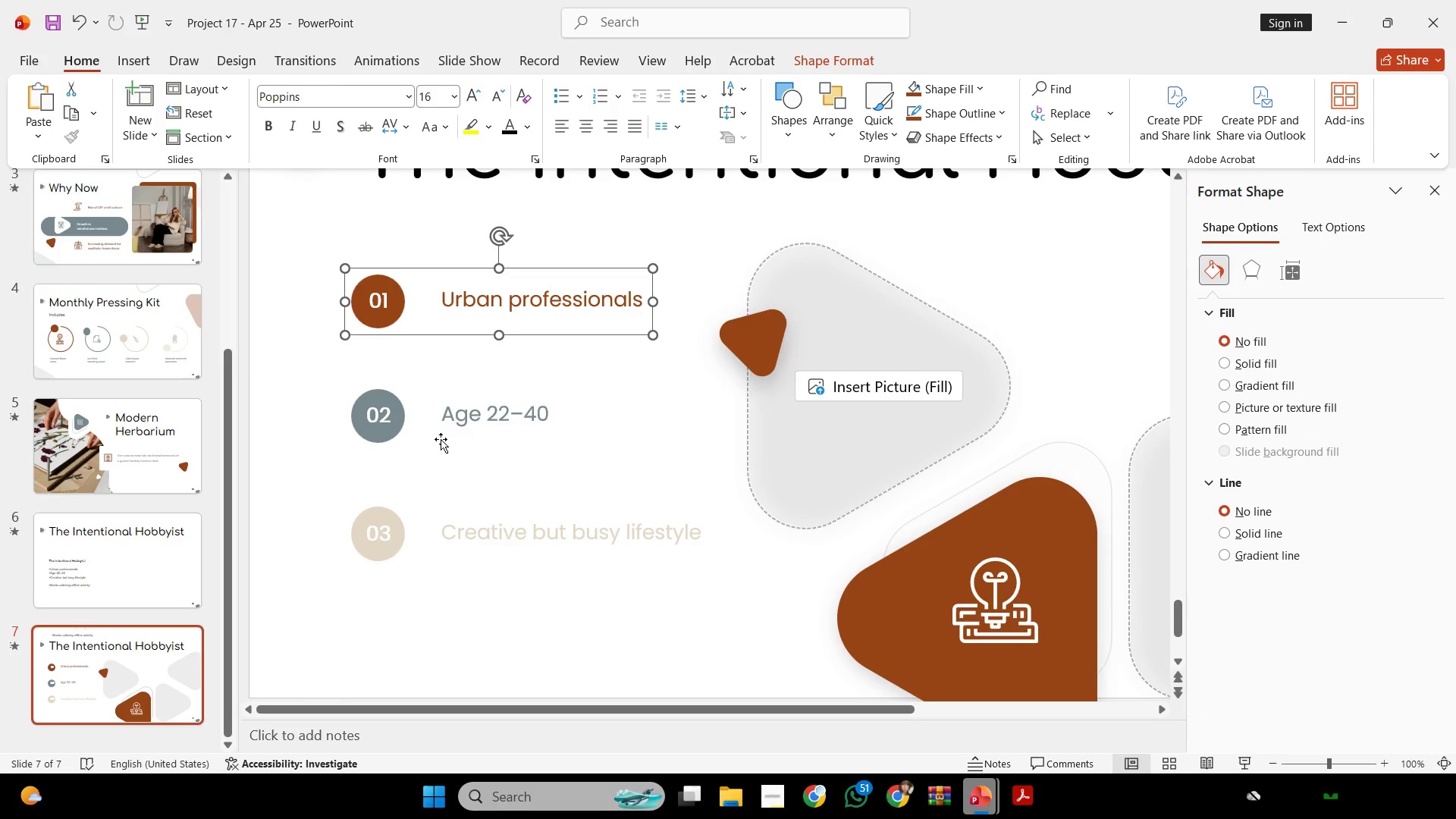 
left_click([462, 517])
 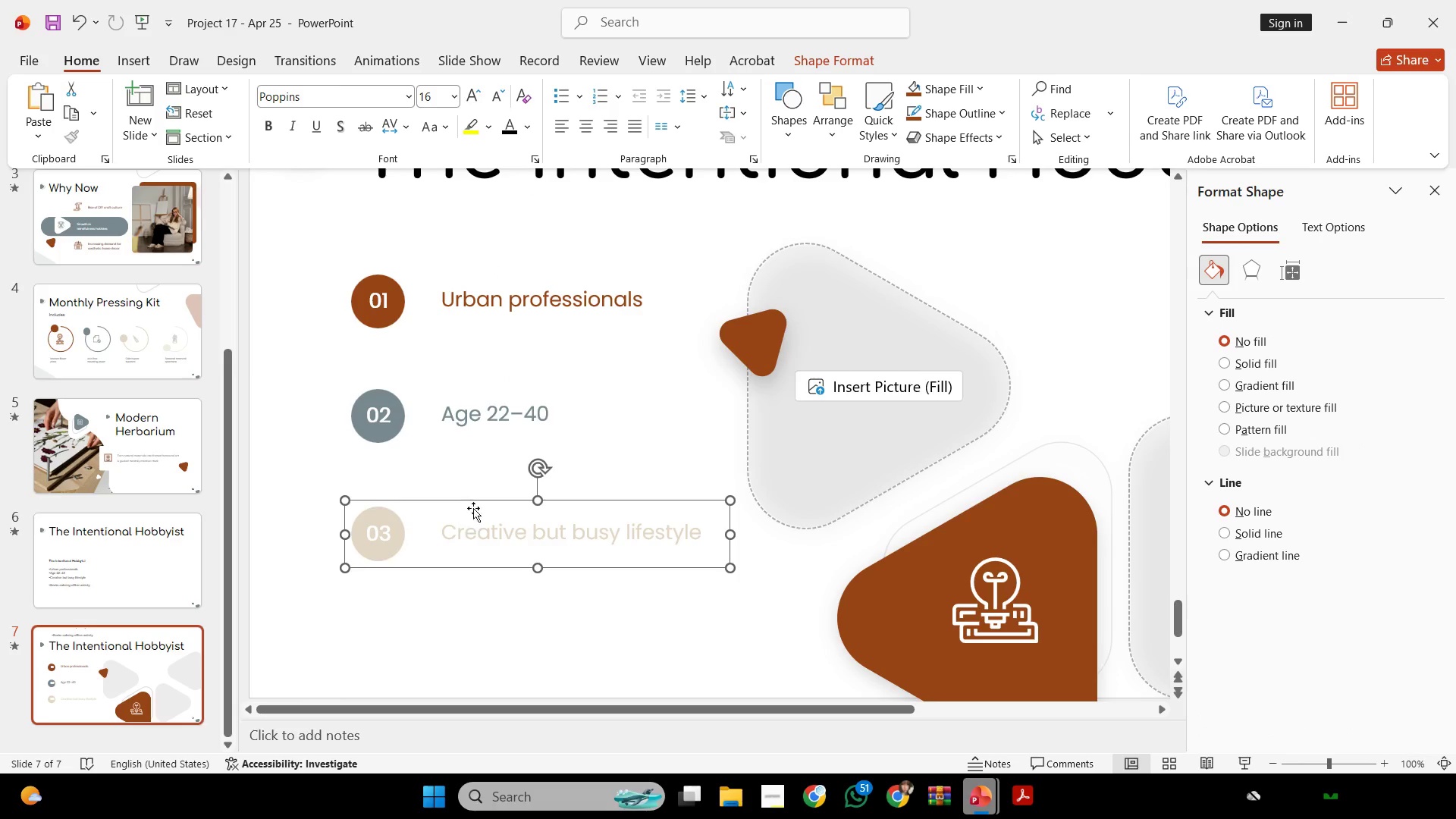 
hold_key(key=ShiftLeft, duration=1.77)
left_click_drag(start_coordinate=[476, 504], to_coordinate=[478, 485])
 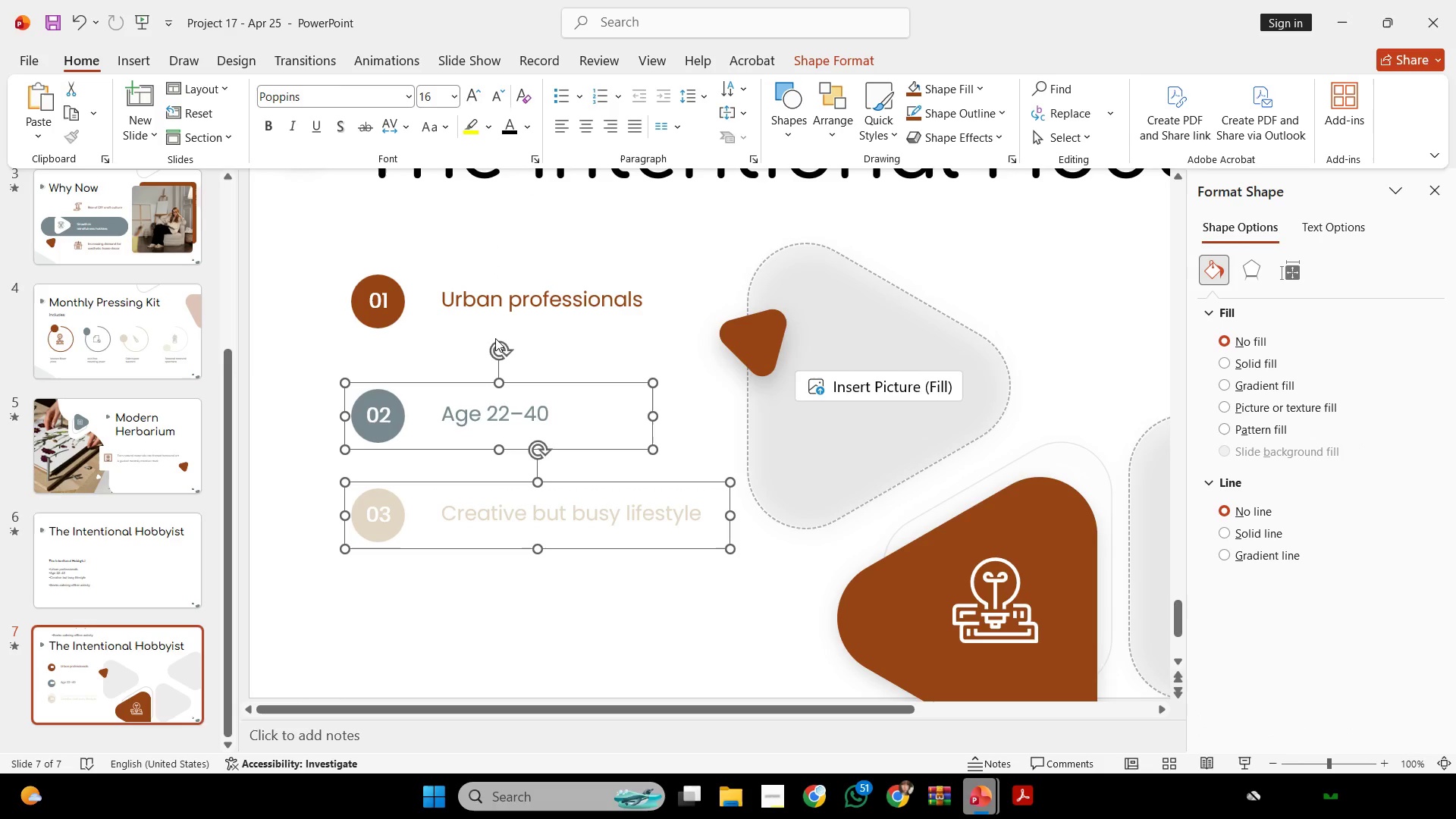 
double_click([497, 334])
 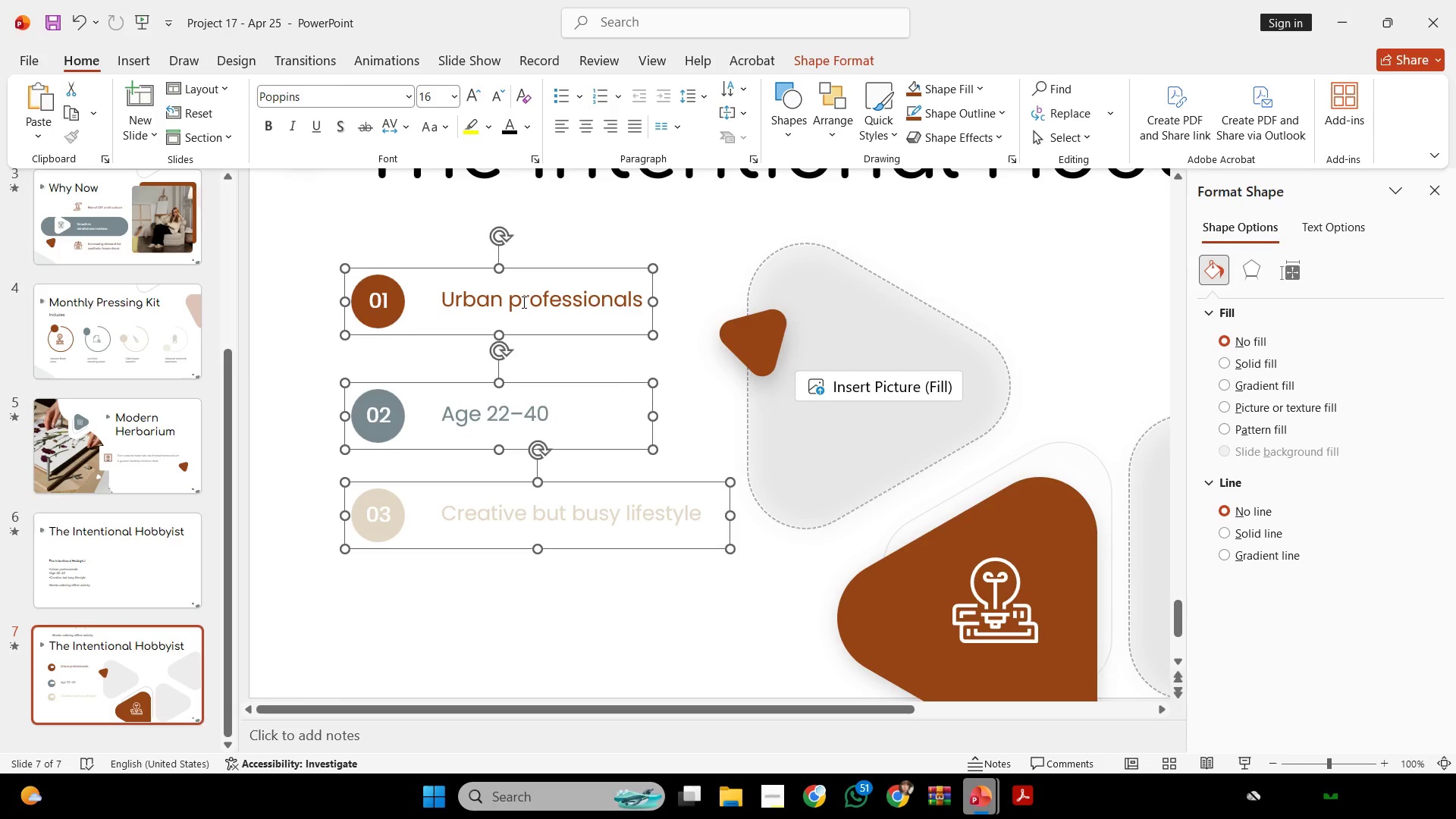 
hold_key(key=ControlLeft, duration=0.44)
 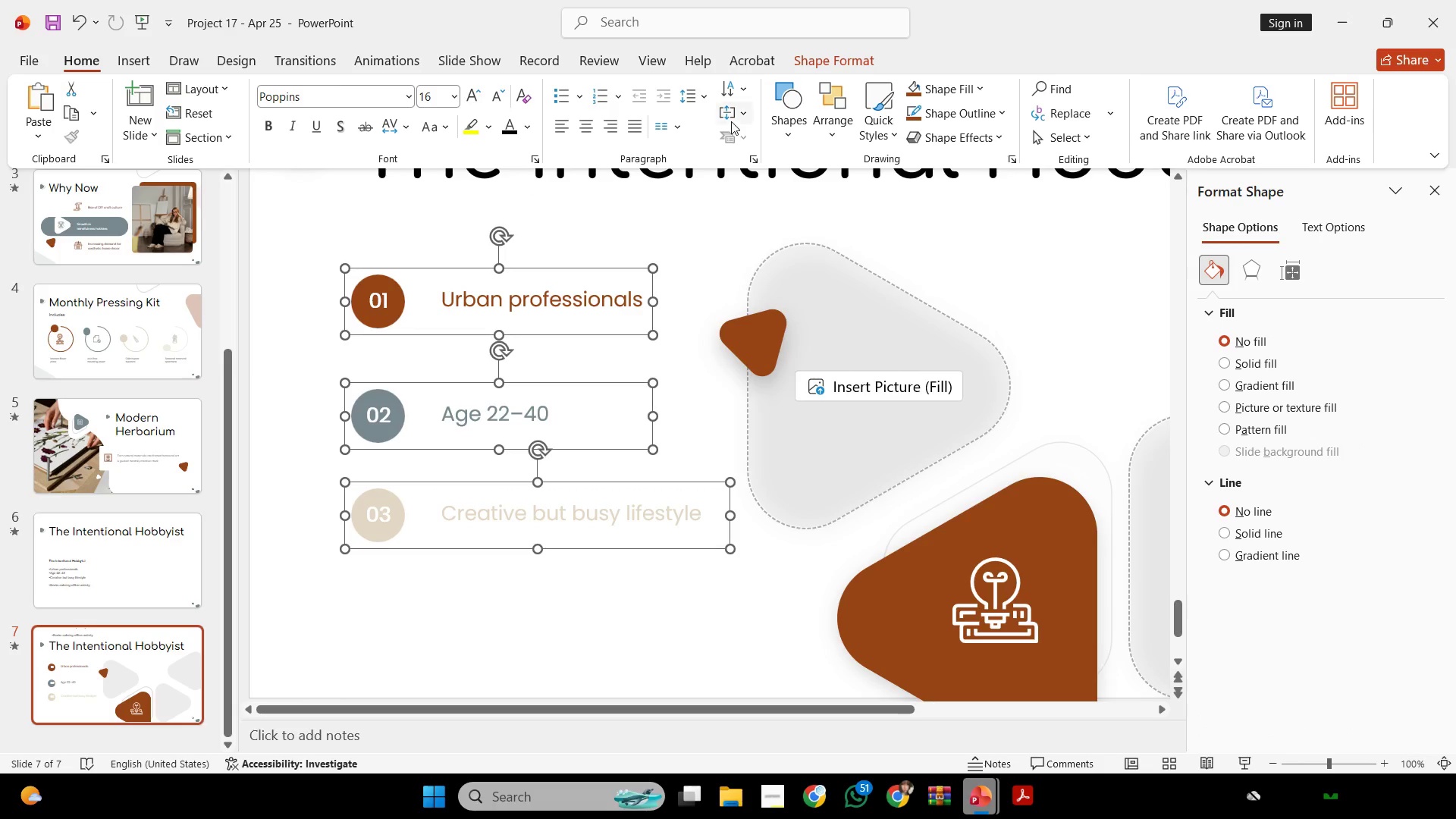 
hold_key(key=ControlLeft, duration=0.5)
scroll: coordinate [791, 295], scroll_direction: down, amount: 3.0
 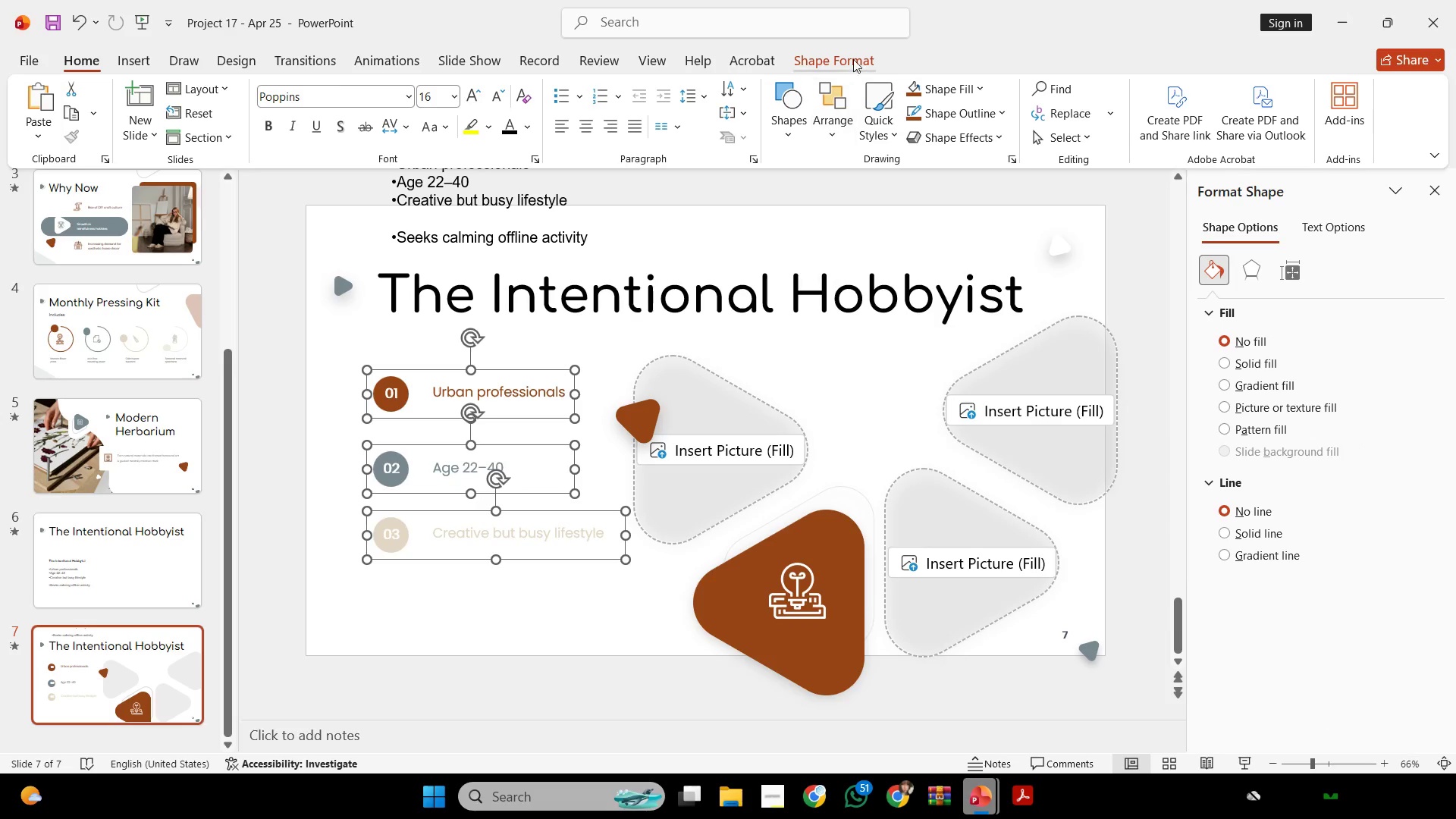 
left_click([853, 57])
 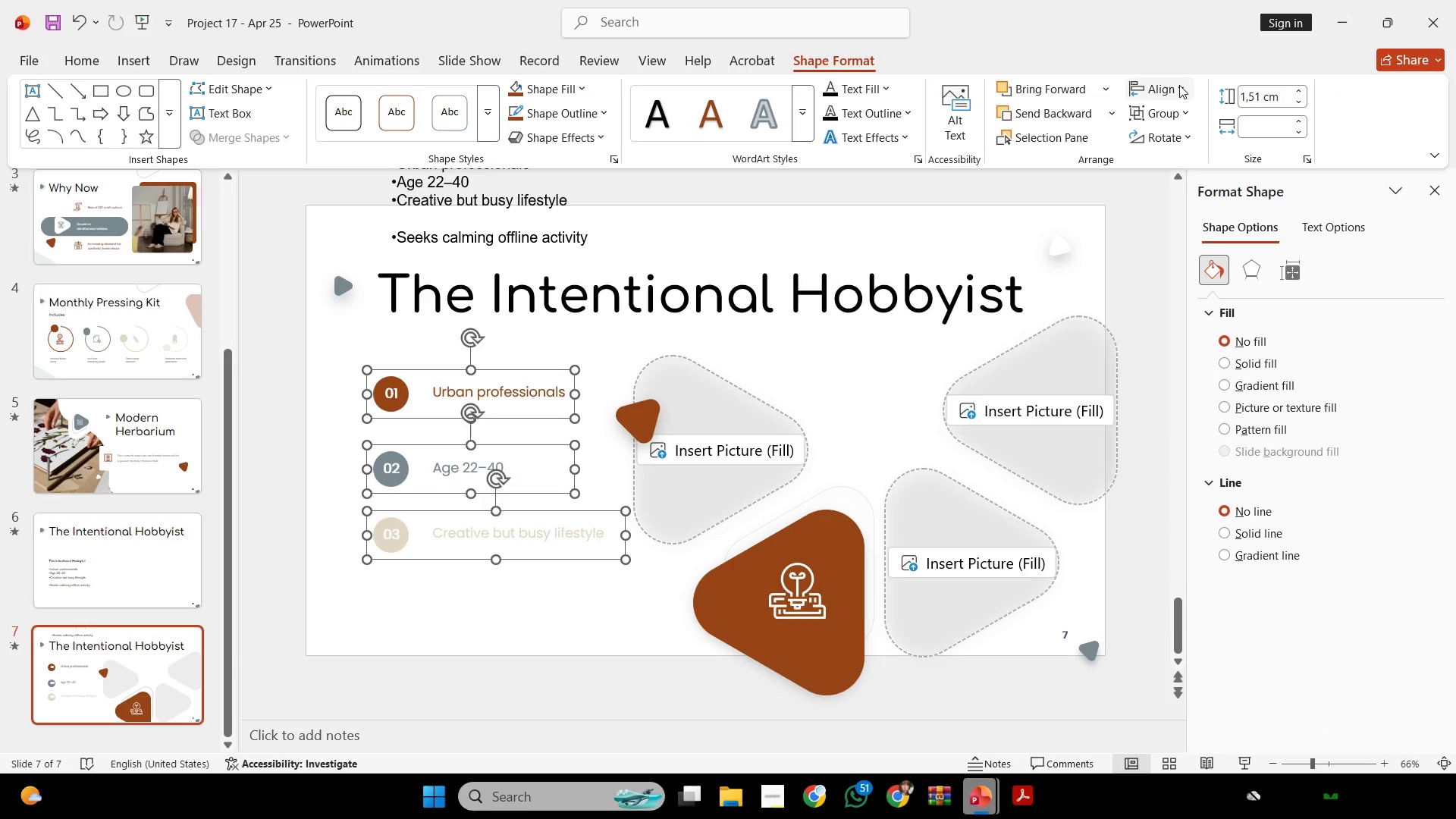 
left_click([1179, 85])
 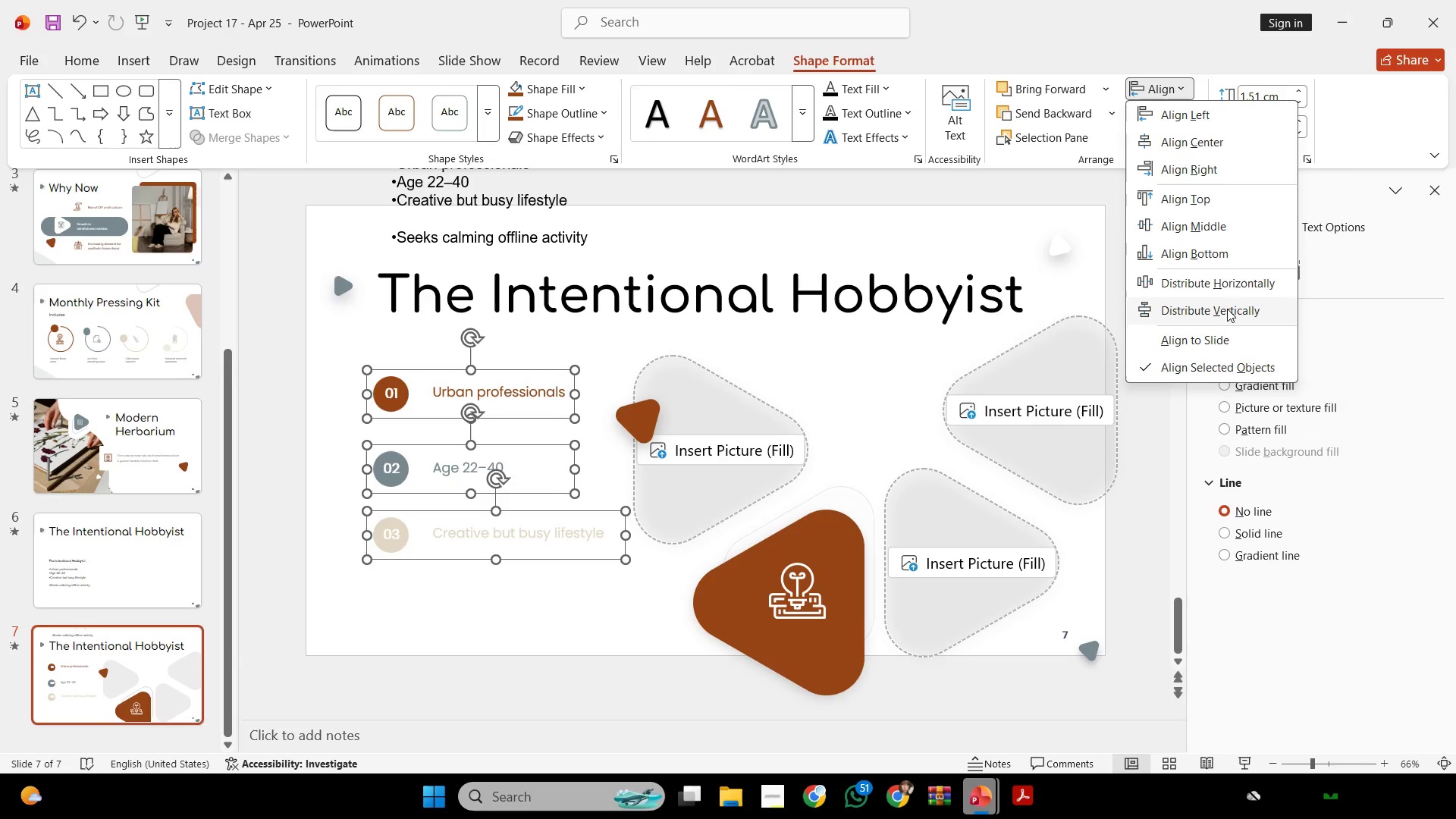 
left_click([1227, 309])
 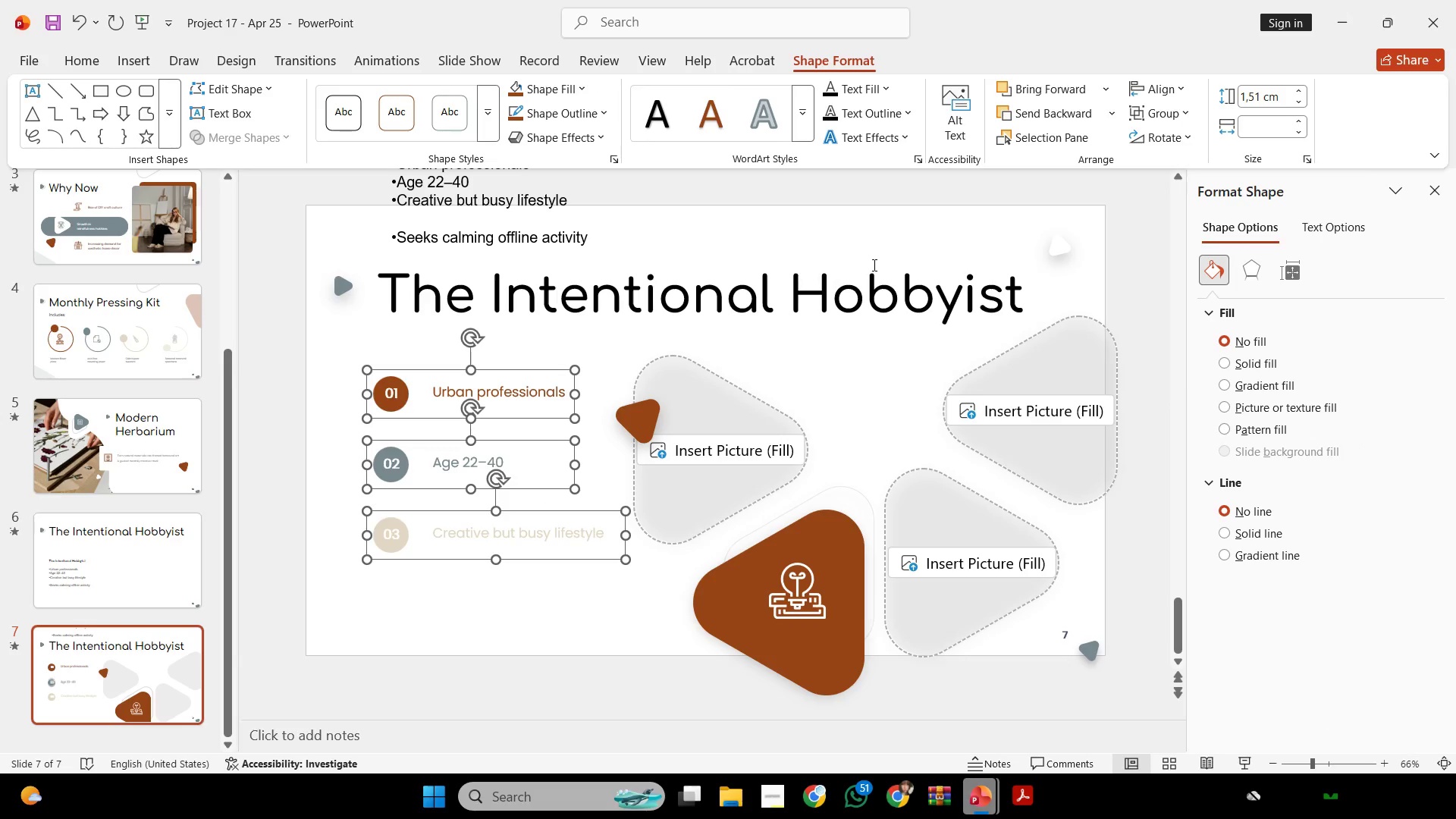 
left_click([870, 256])
 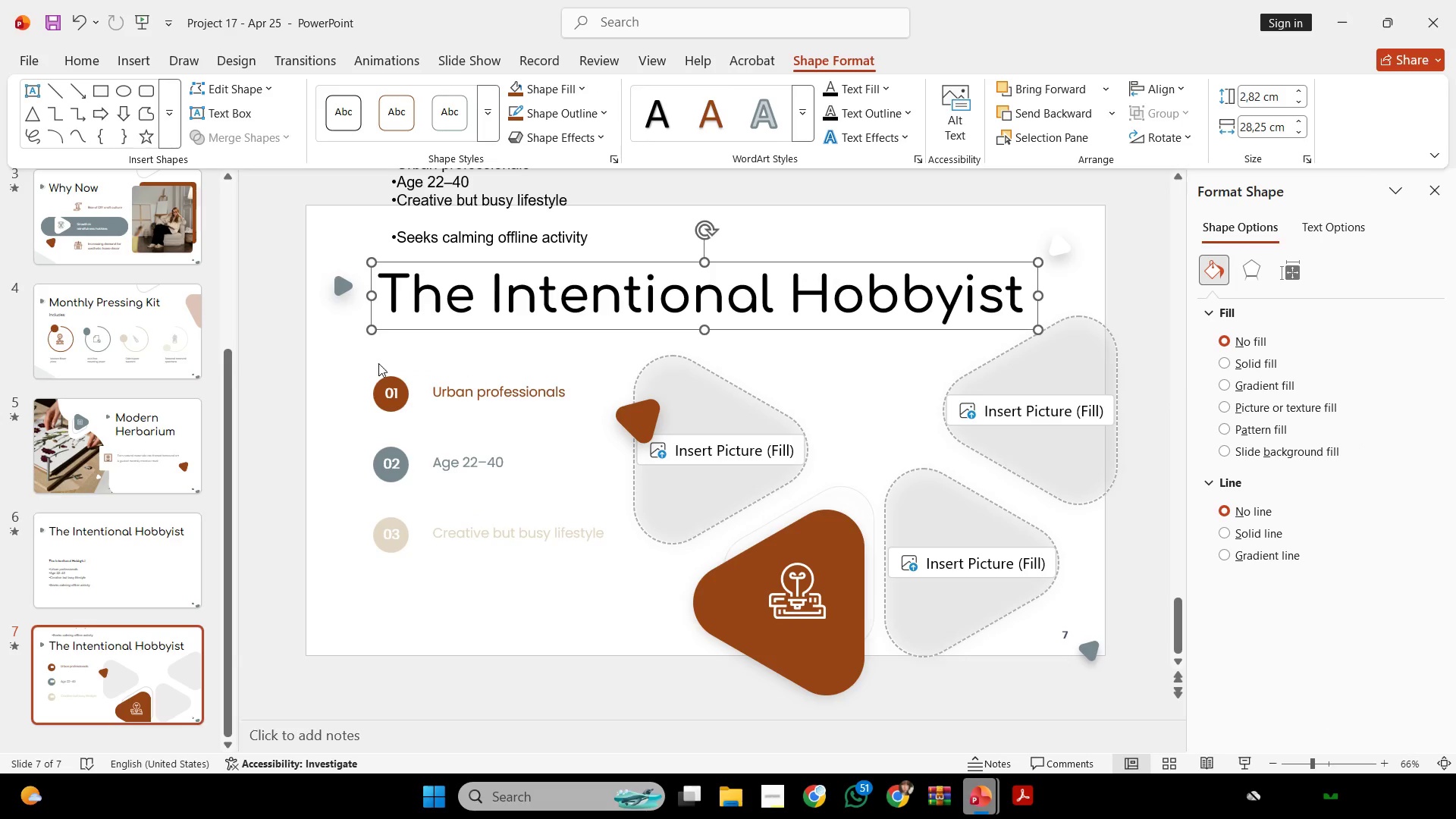 
left_click_drag(start_coordinate=[337, 360], to_coordinate=[655, 623])
 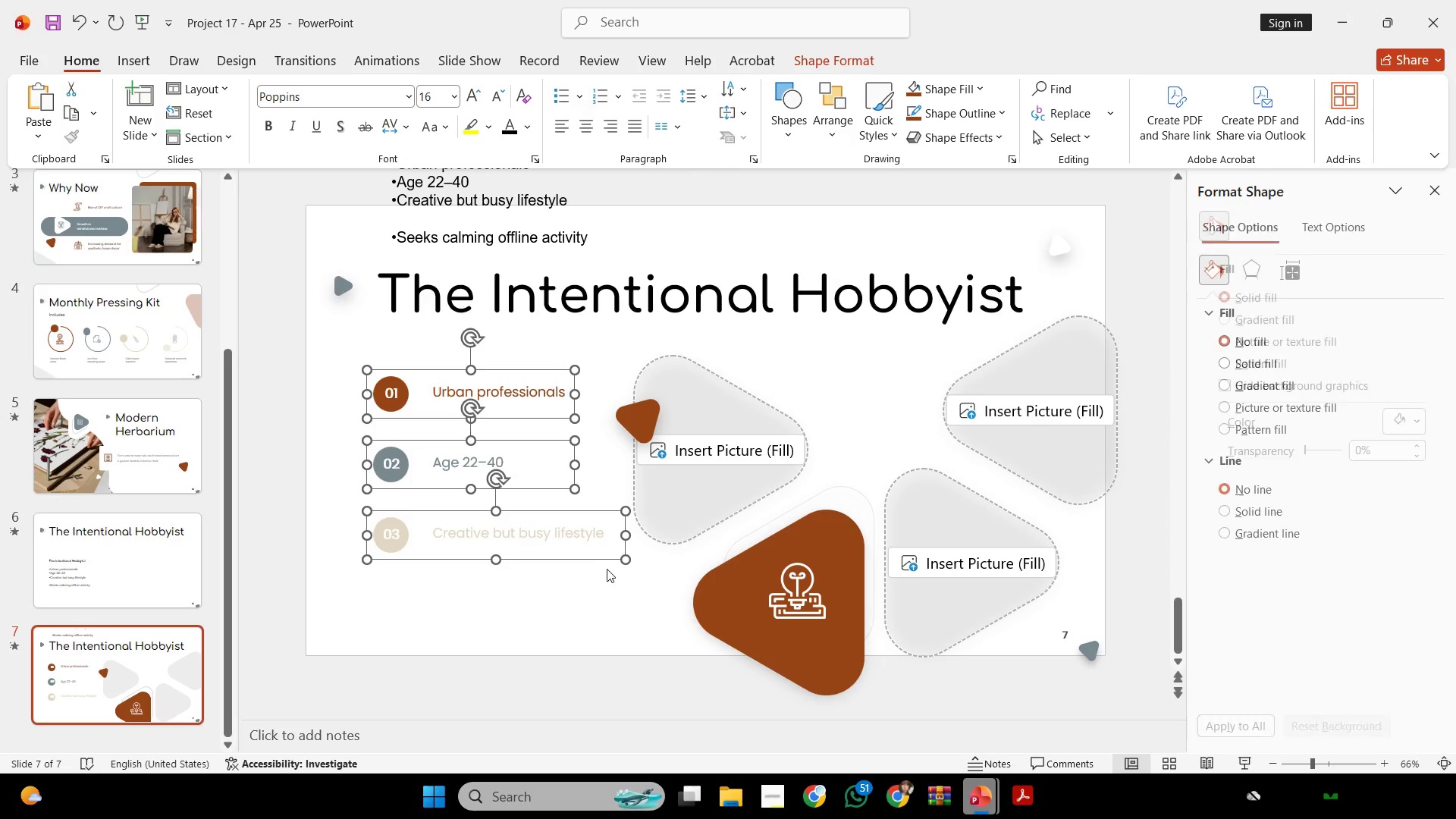 
hold_key(key=ShiftLeft, duration=1.47)
left_click_drag(start_coordinate=[593, 558], to_coordinate=[592, 570])
 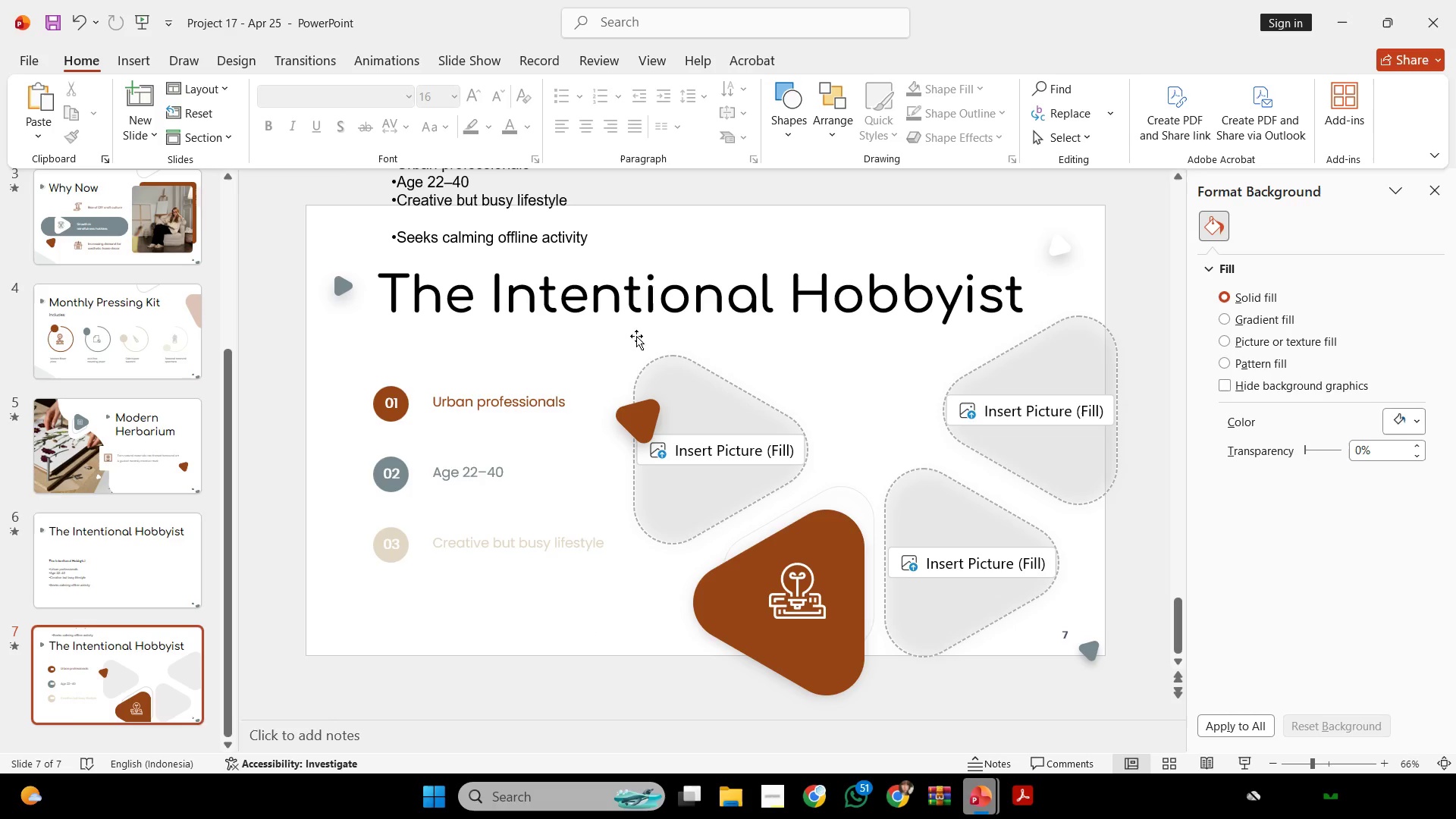 
left_click([475, 404])
 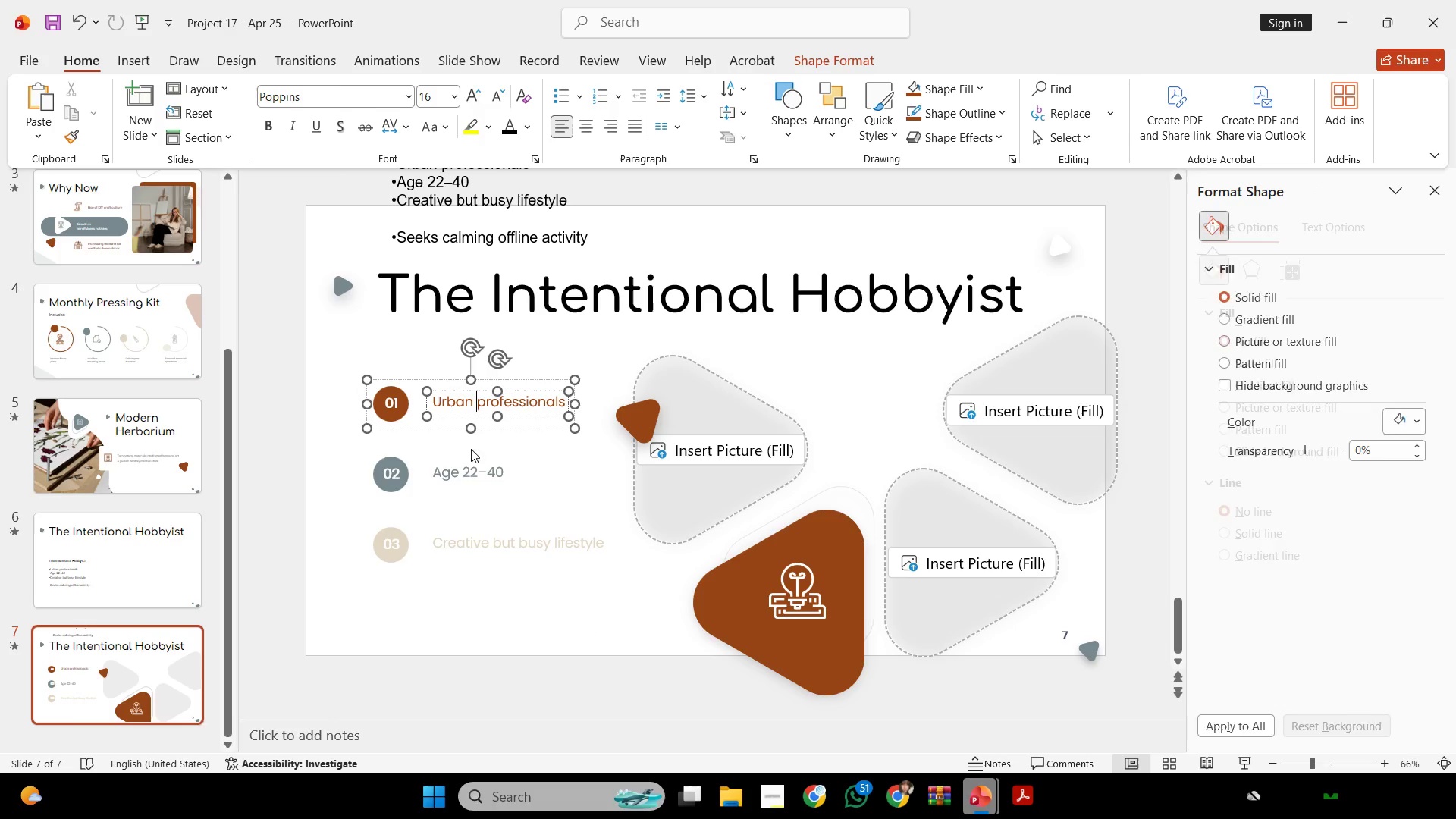 
hold_key(key=ShiftLeft, duration=0.73)
double_click([462, 476])
 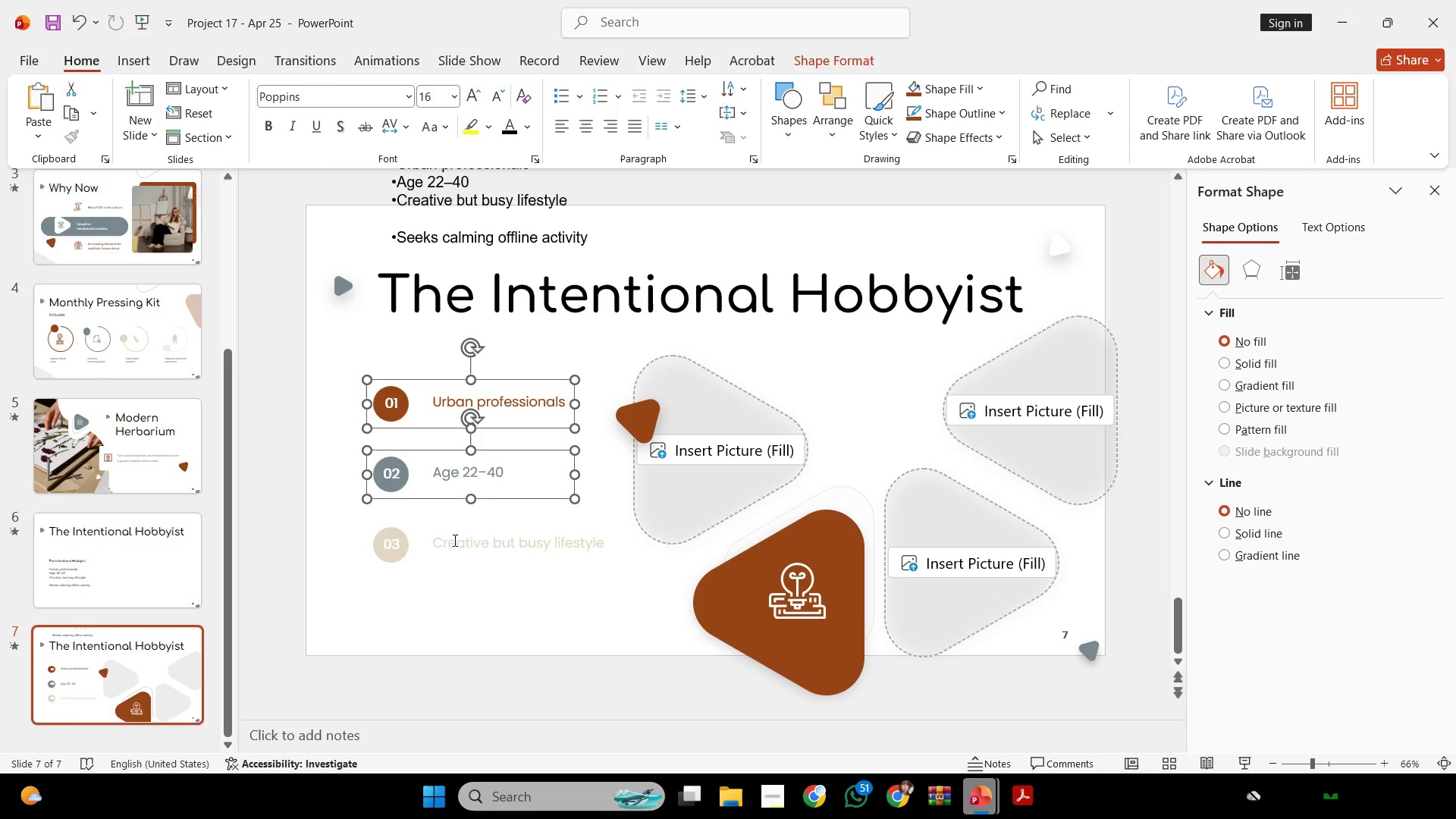 
triple_click([462, 548])
 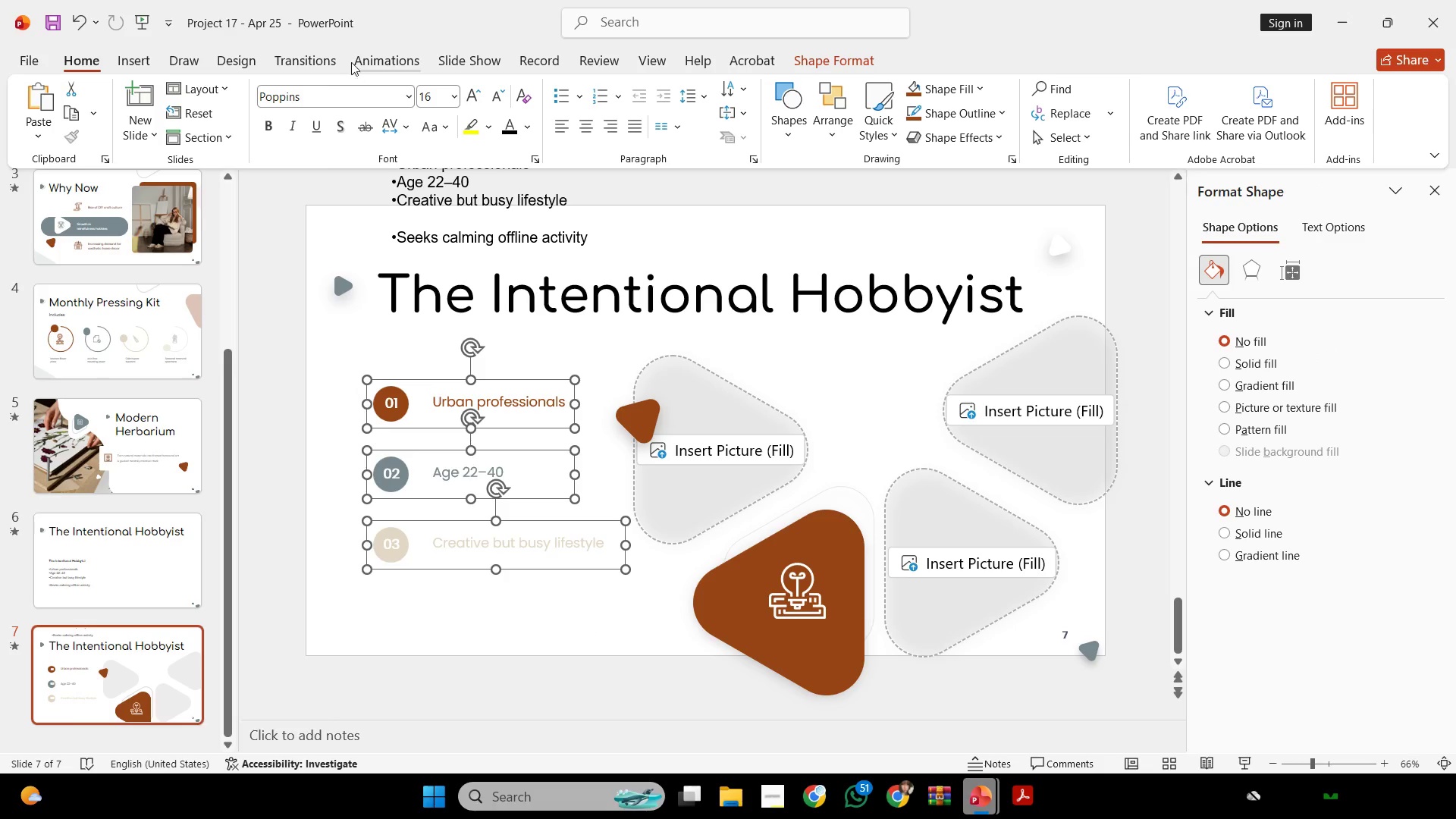 
left_click([333, 89])
 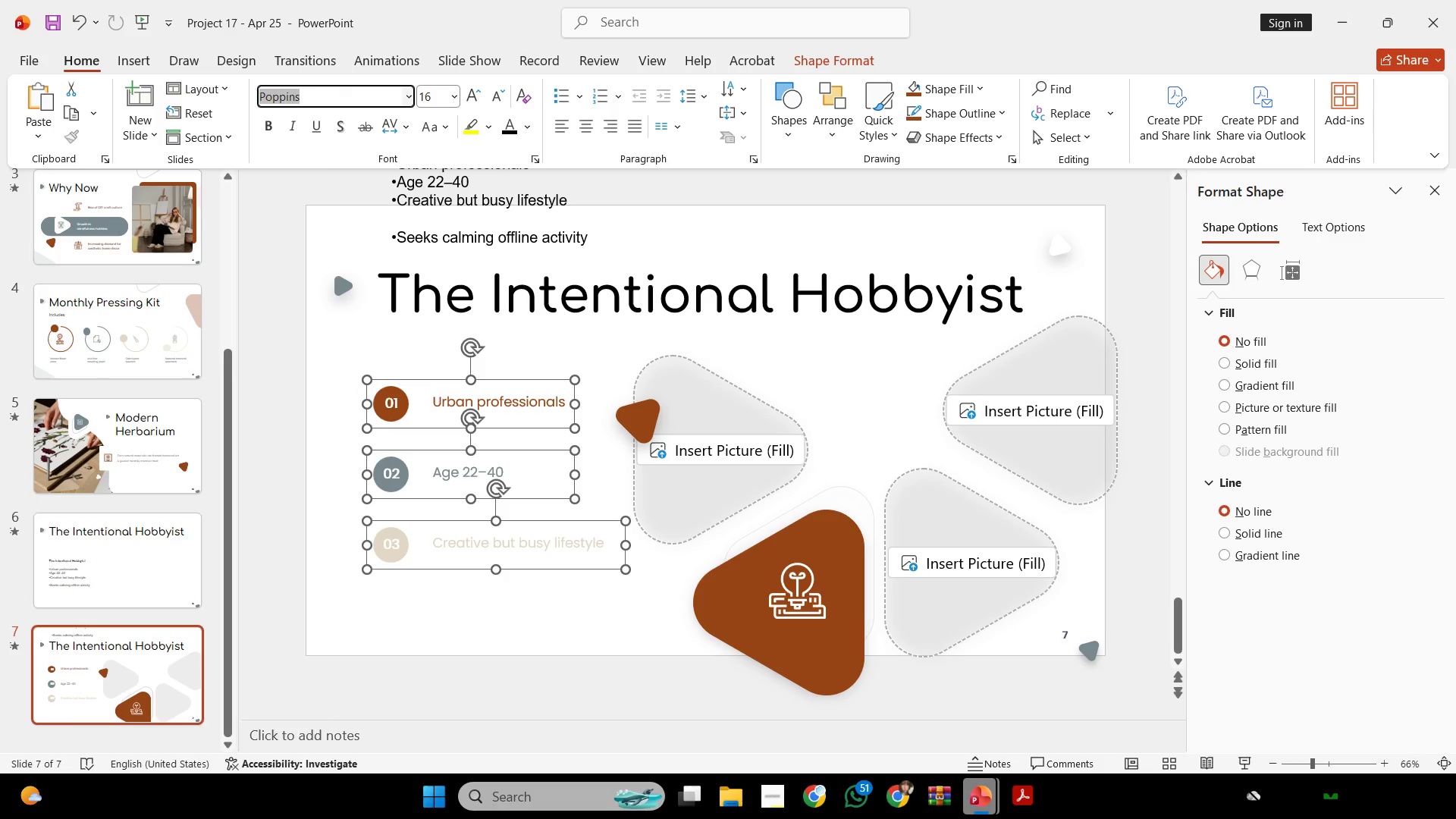 
type(com)
 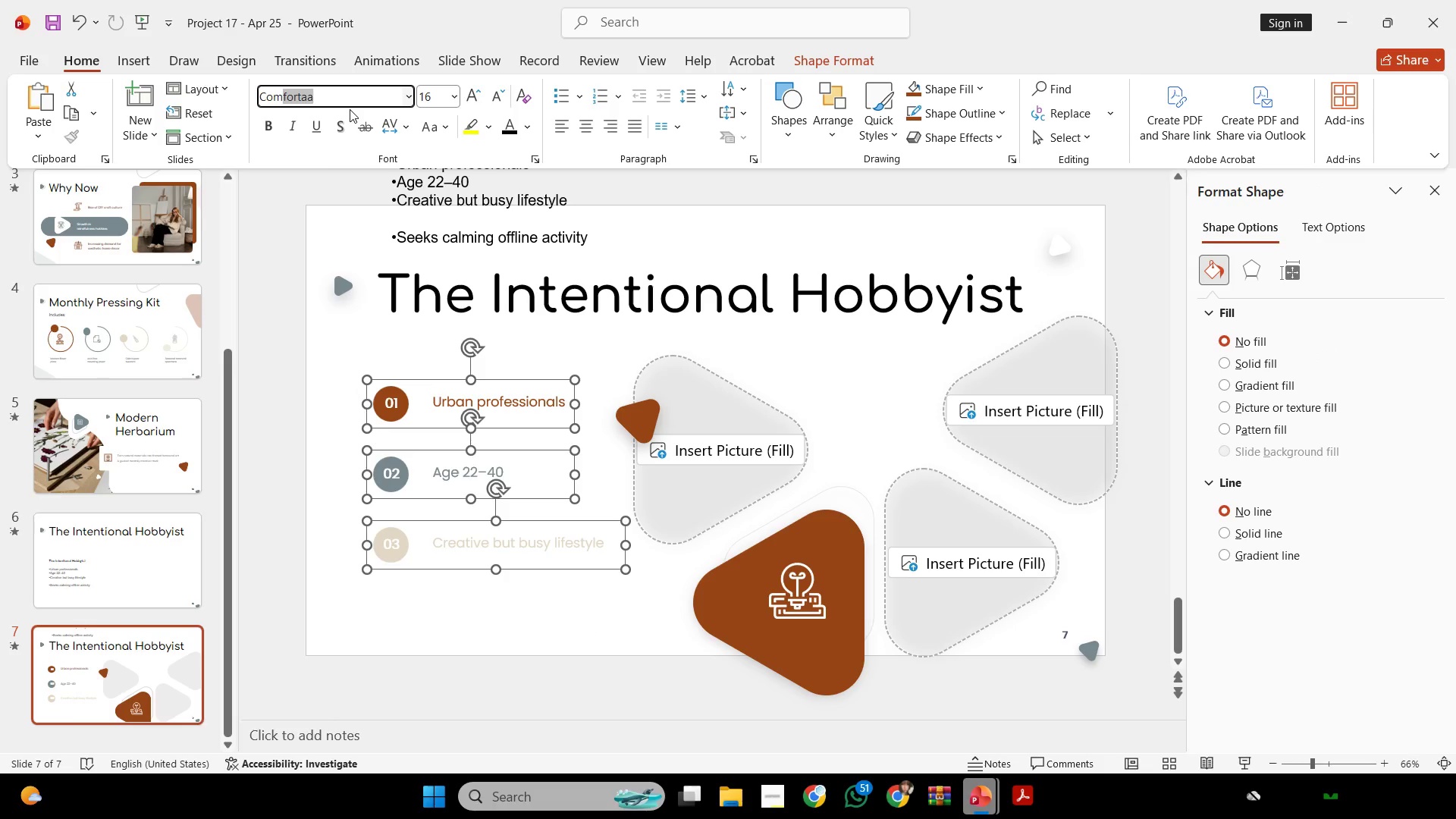 
left_click([354, 91])
 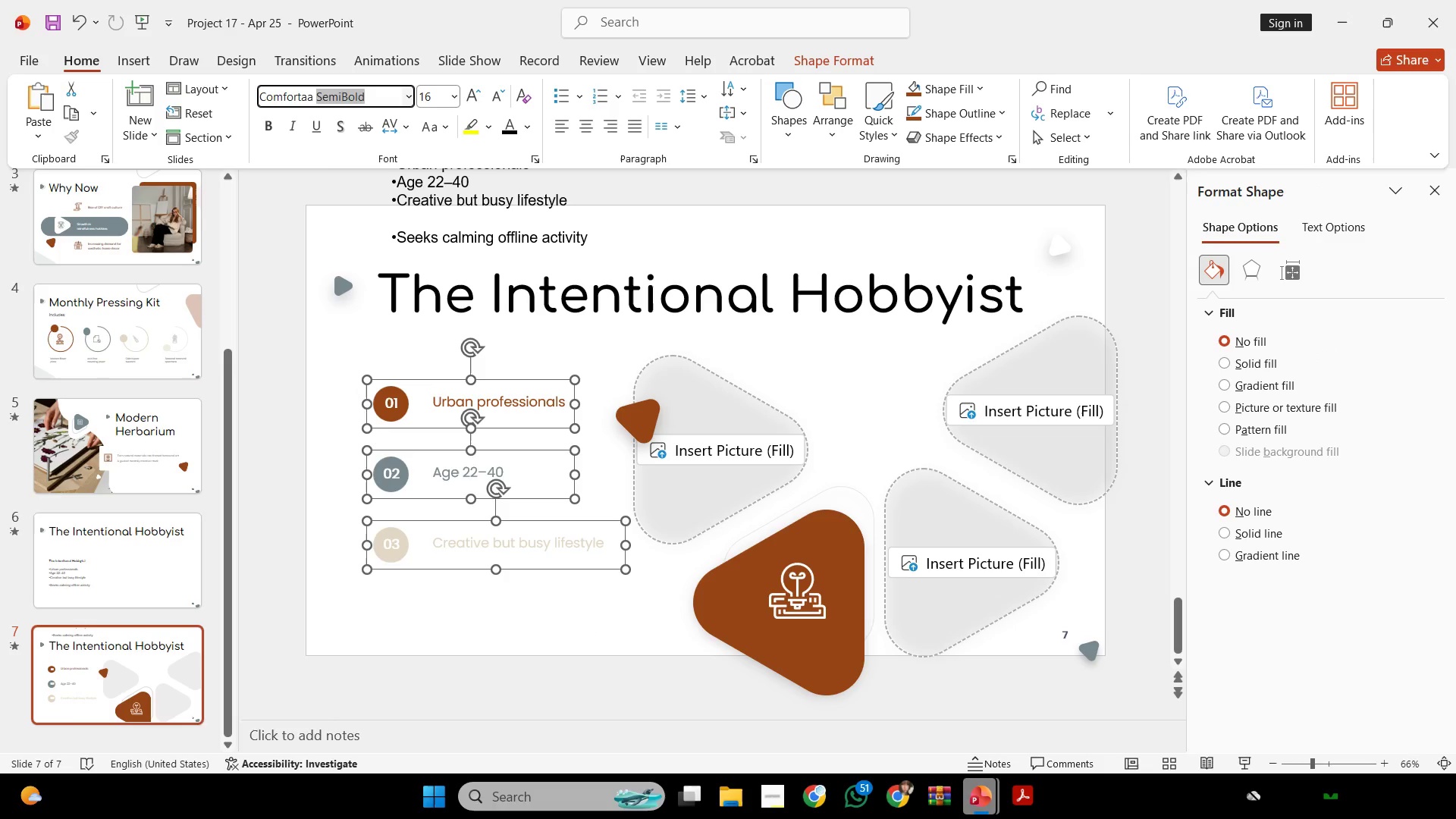 
type( se)
 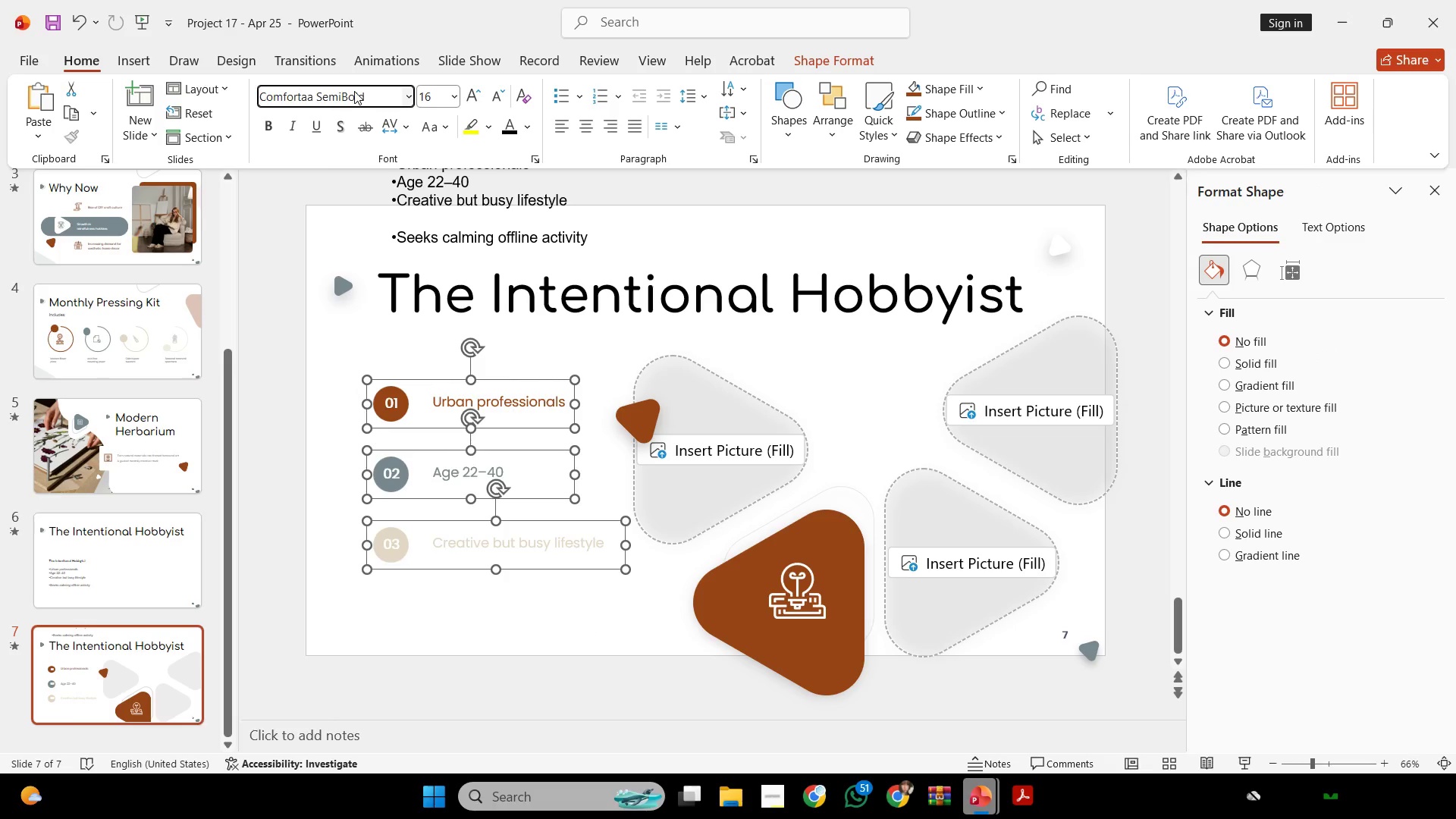 
key(Enter)
 